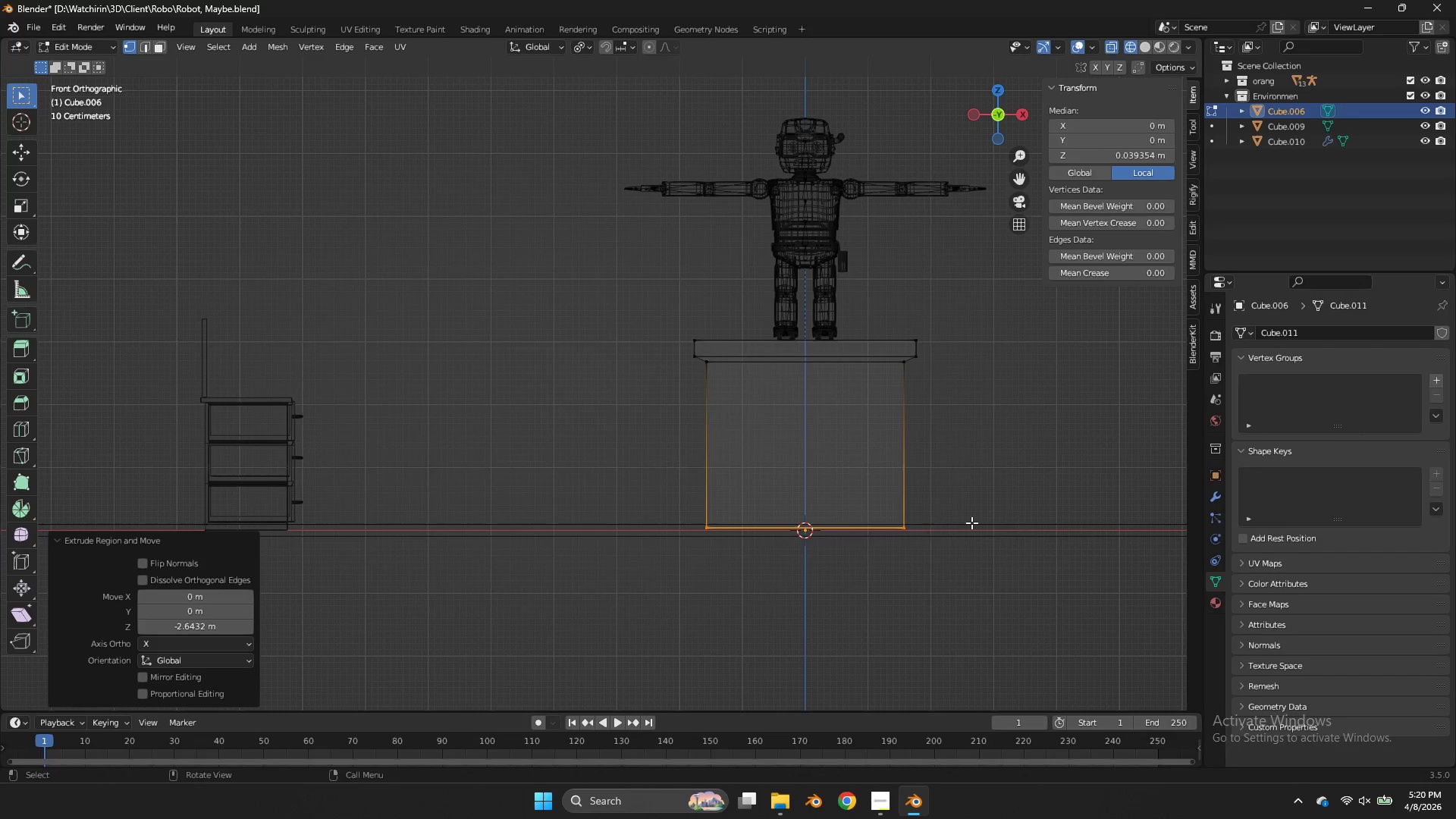 
key(Z)
 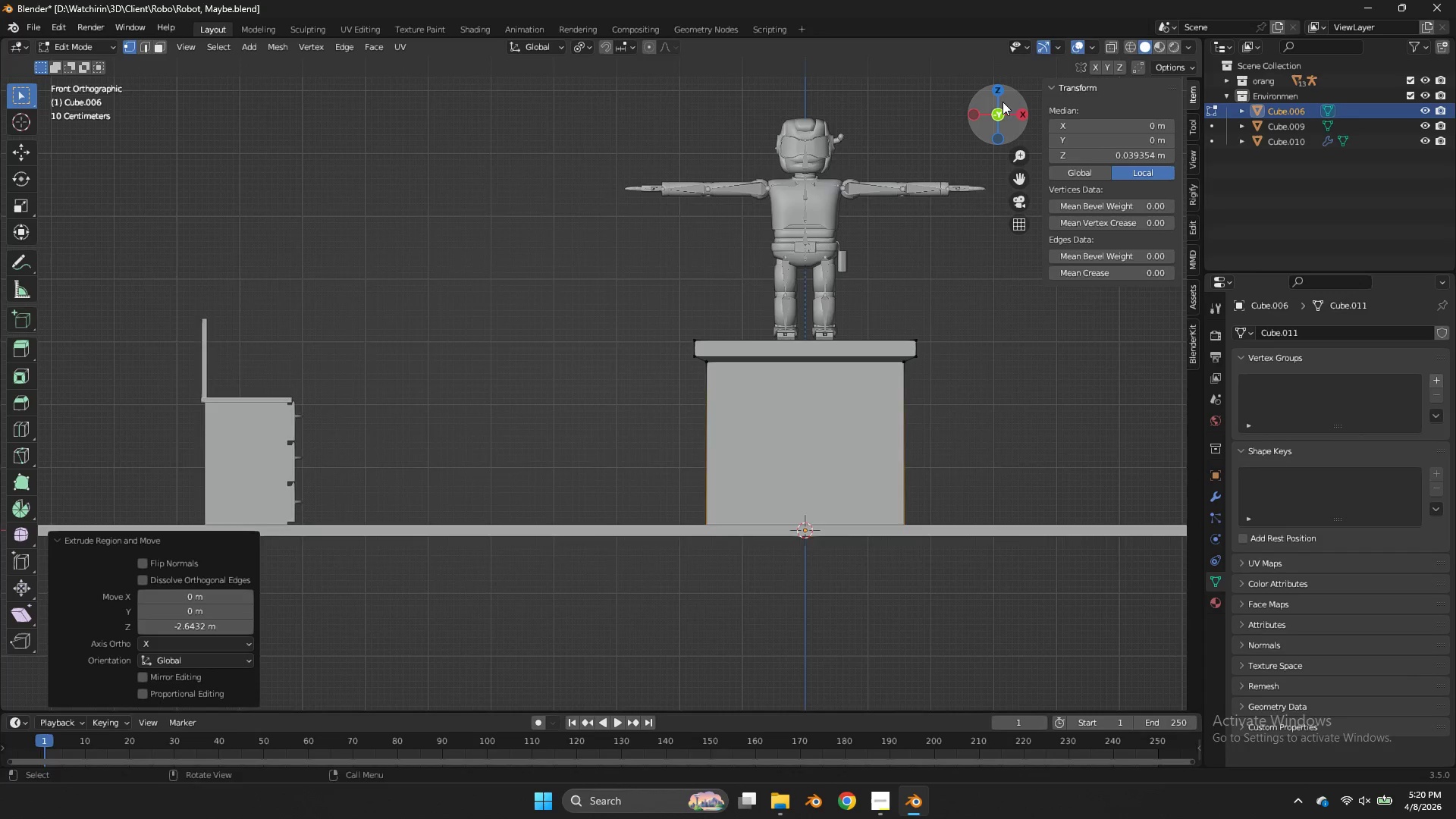 
left_click_drag(start_coordinate=[1003, 104], to_coordinate=[981, 108])
 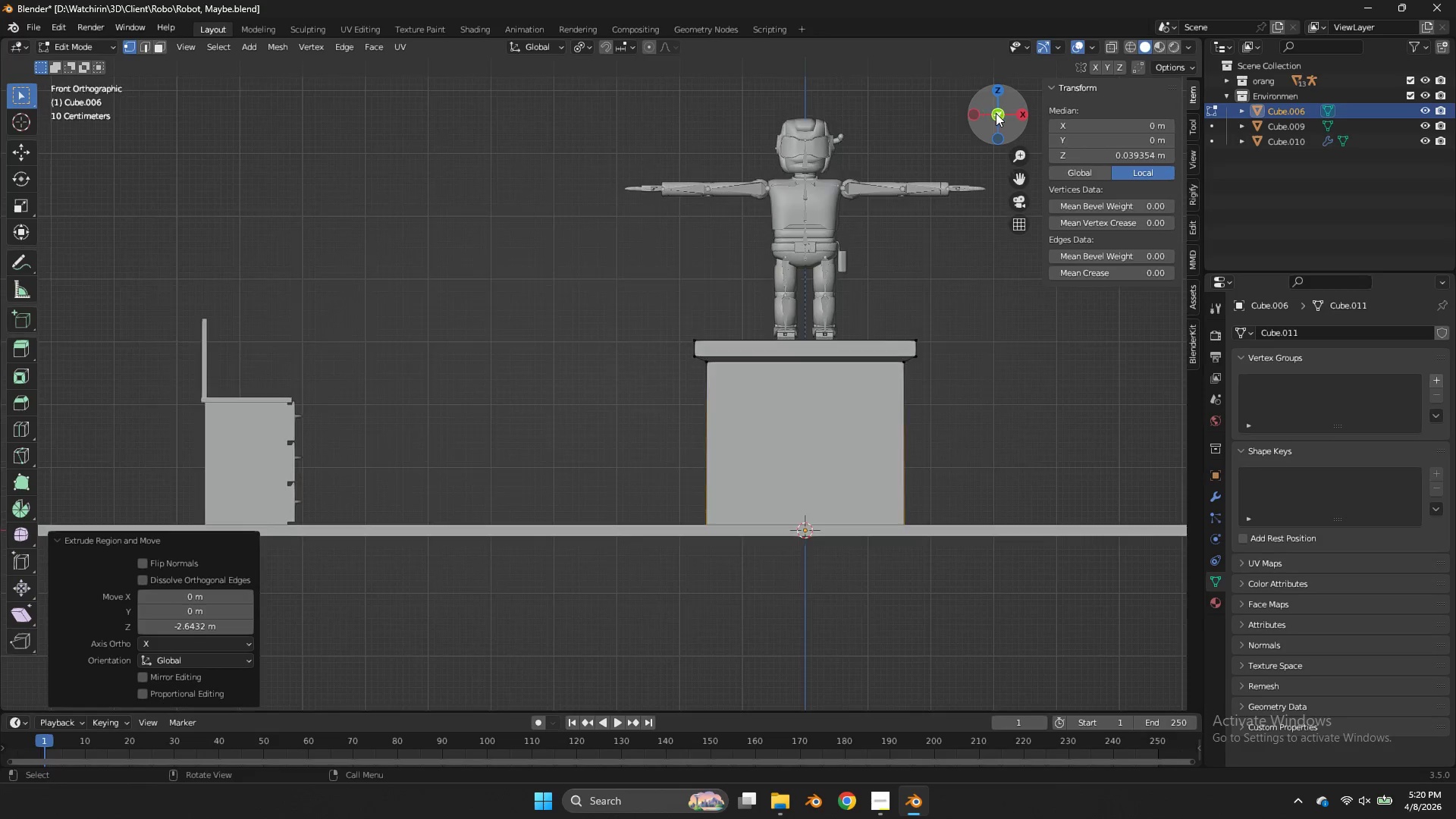 
type(zs)
 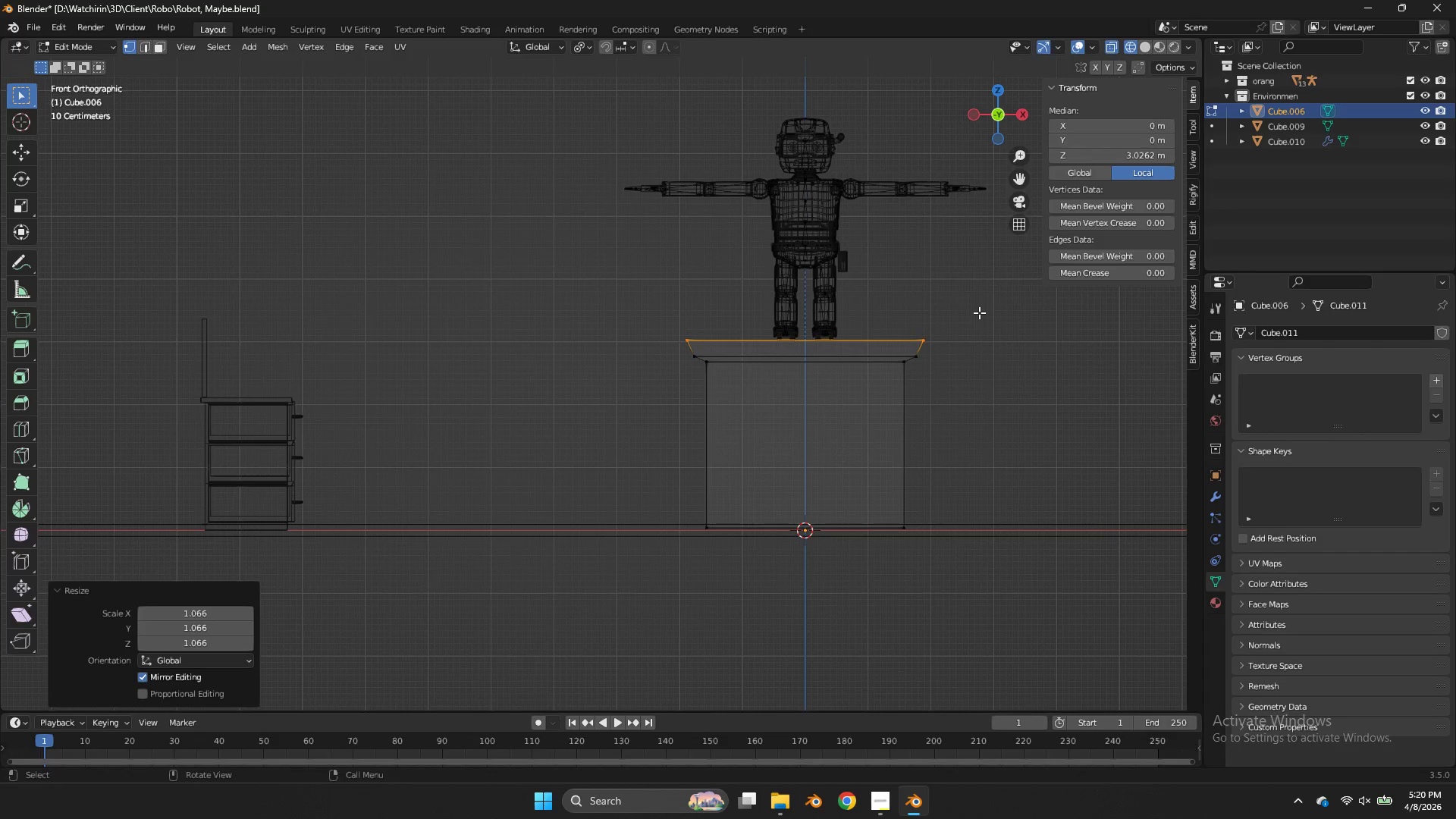 
left_click_drag(start_coordinate=[949, 329], to_coordinate=[677, 342])
 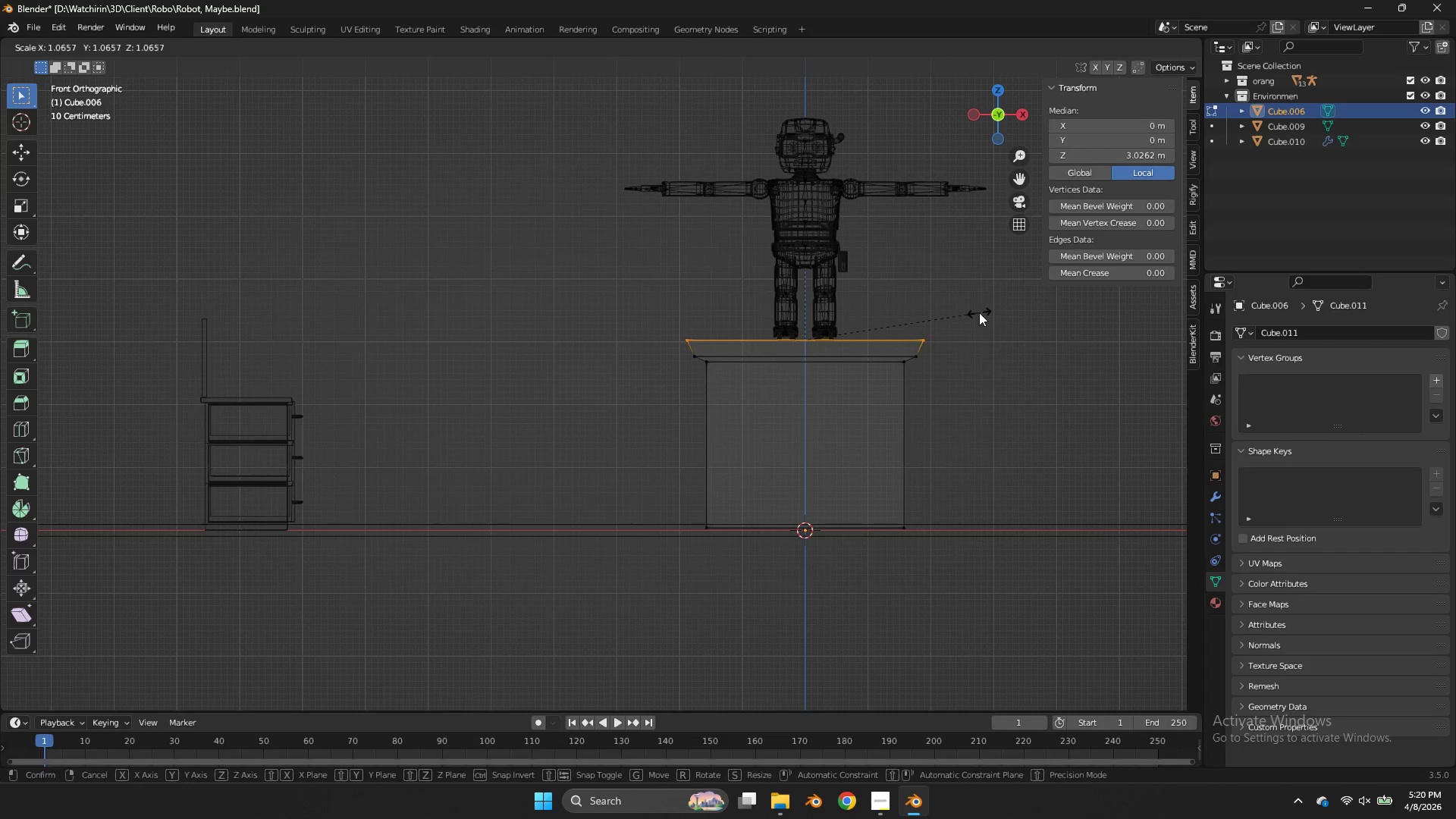 
left_click([979, 312])
 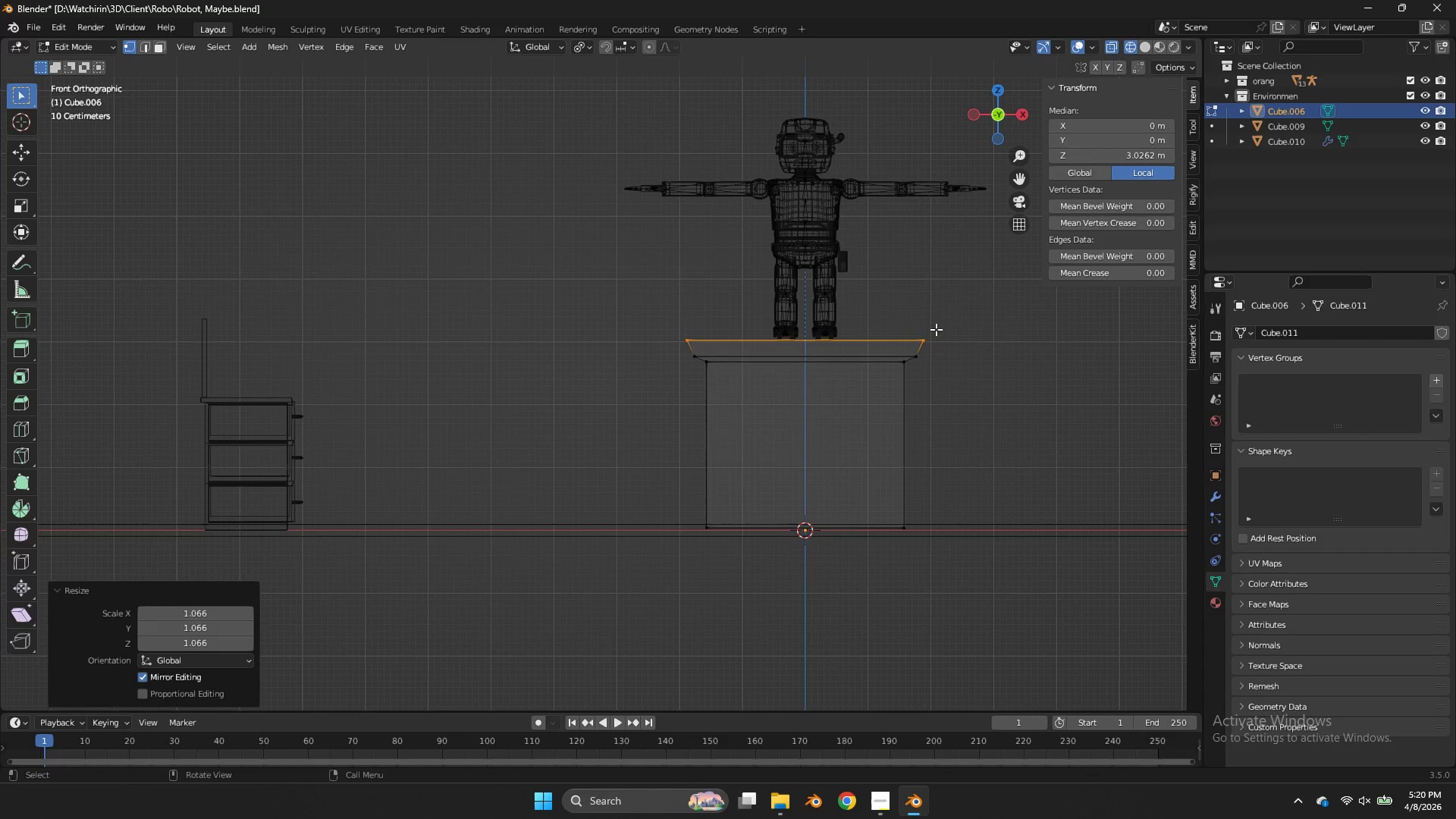 
type(as)
 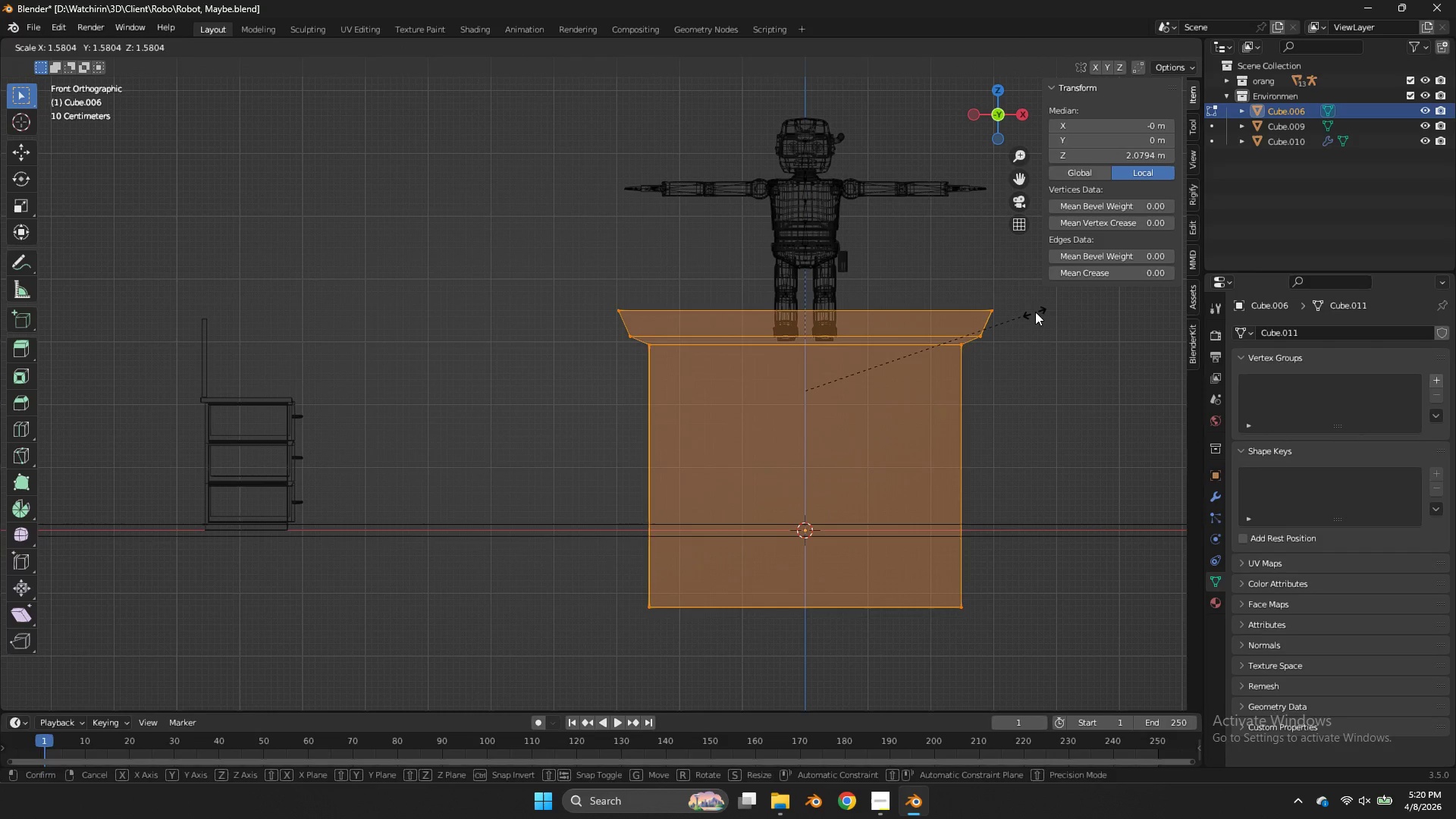 
left_click([1037, 311])
 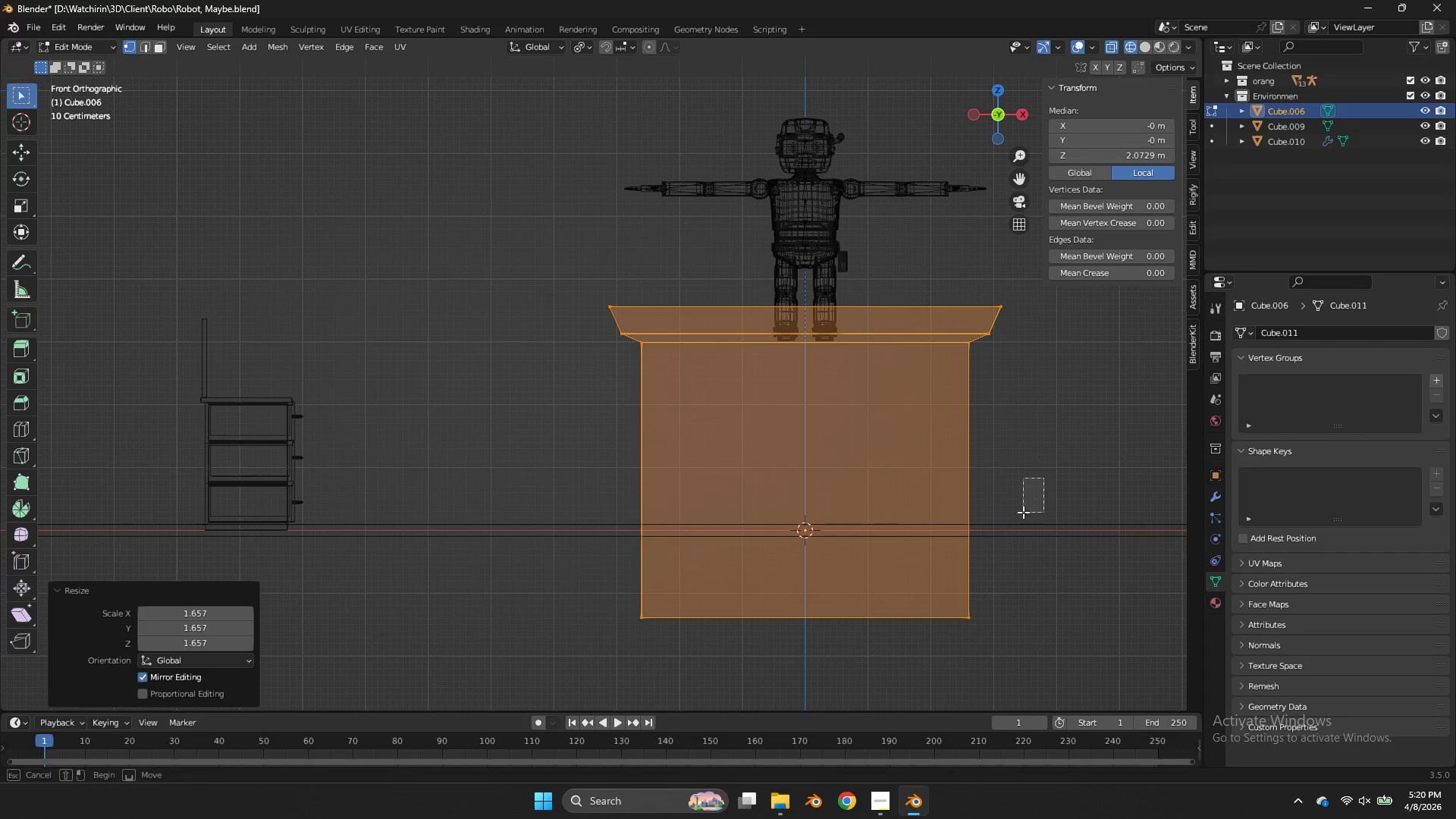 
left_click_drag(start_coordinate=[1043, 478], to_coordinate=[598, 657])
 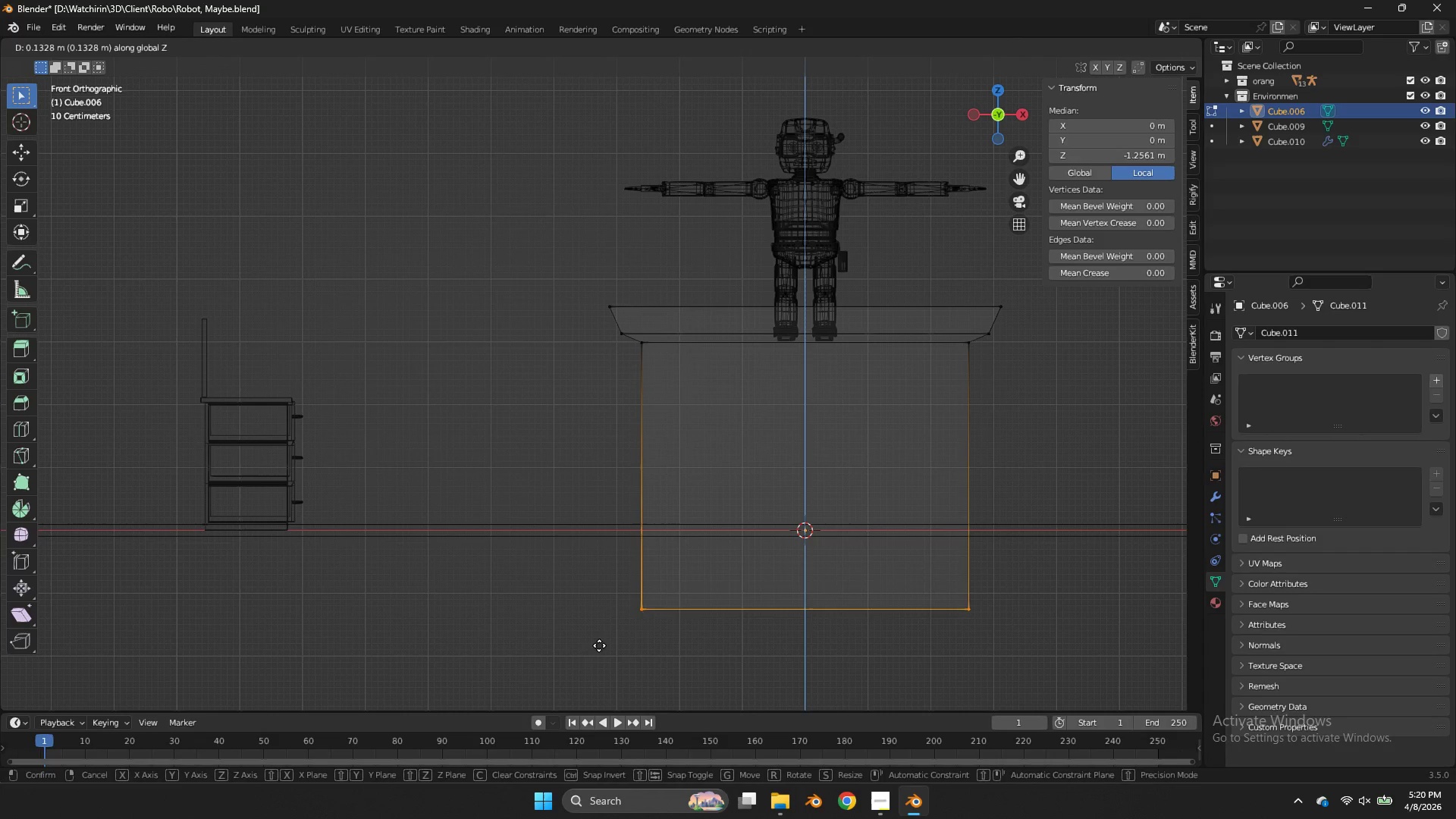 
type(gz)
 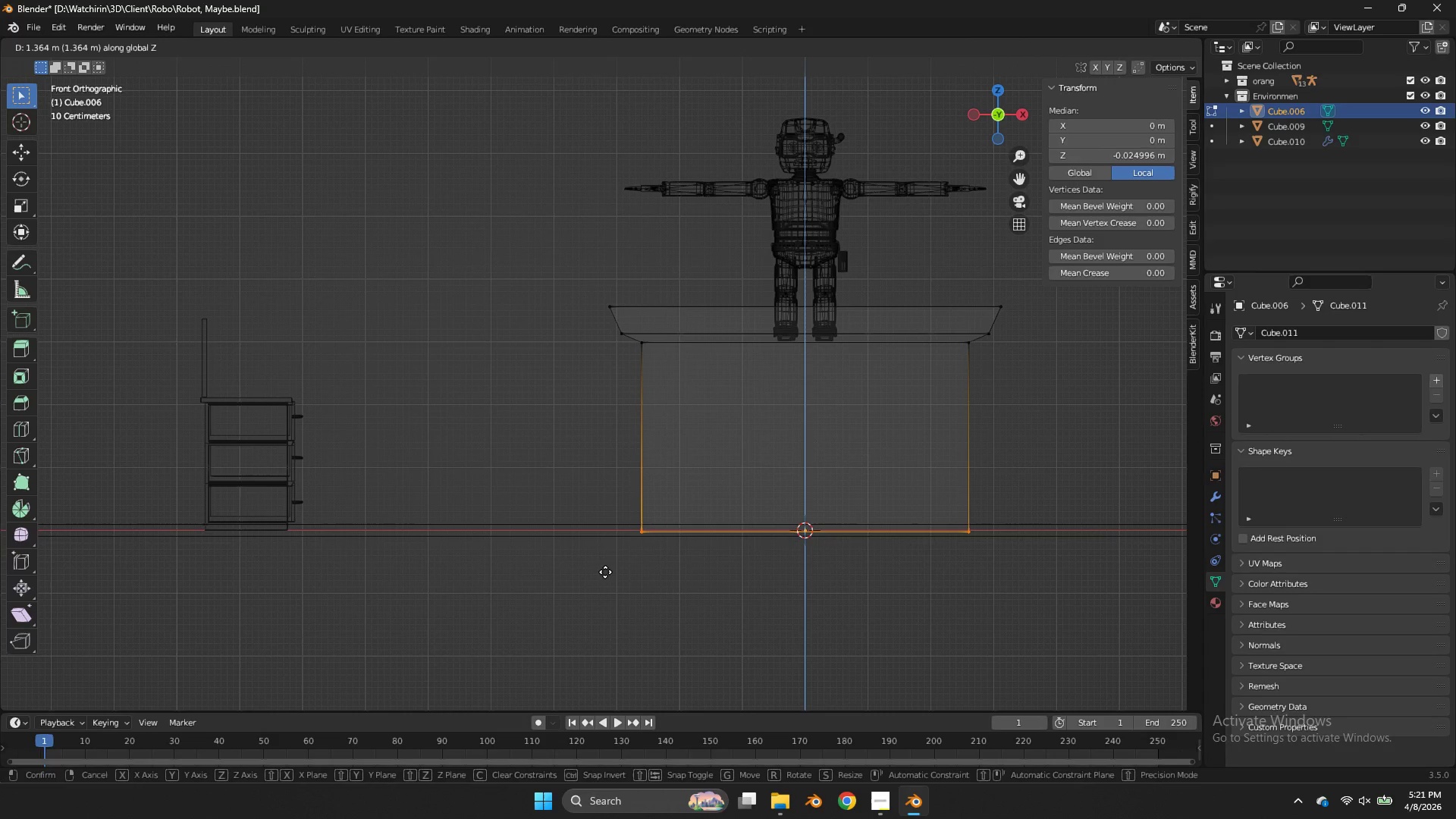 
left_click([605, 572])
 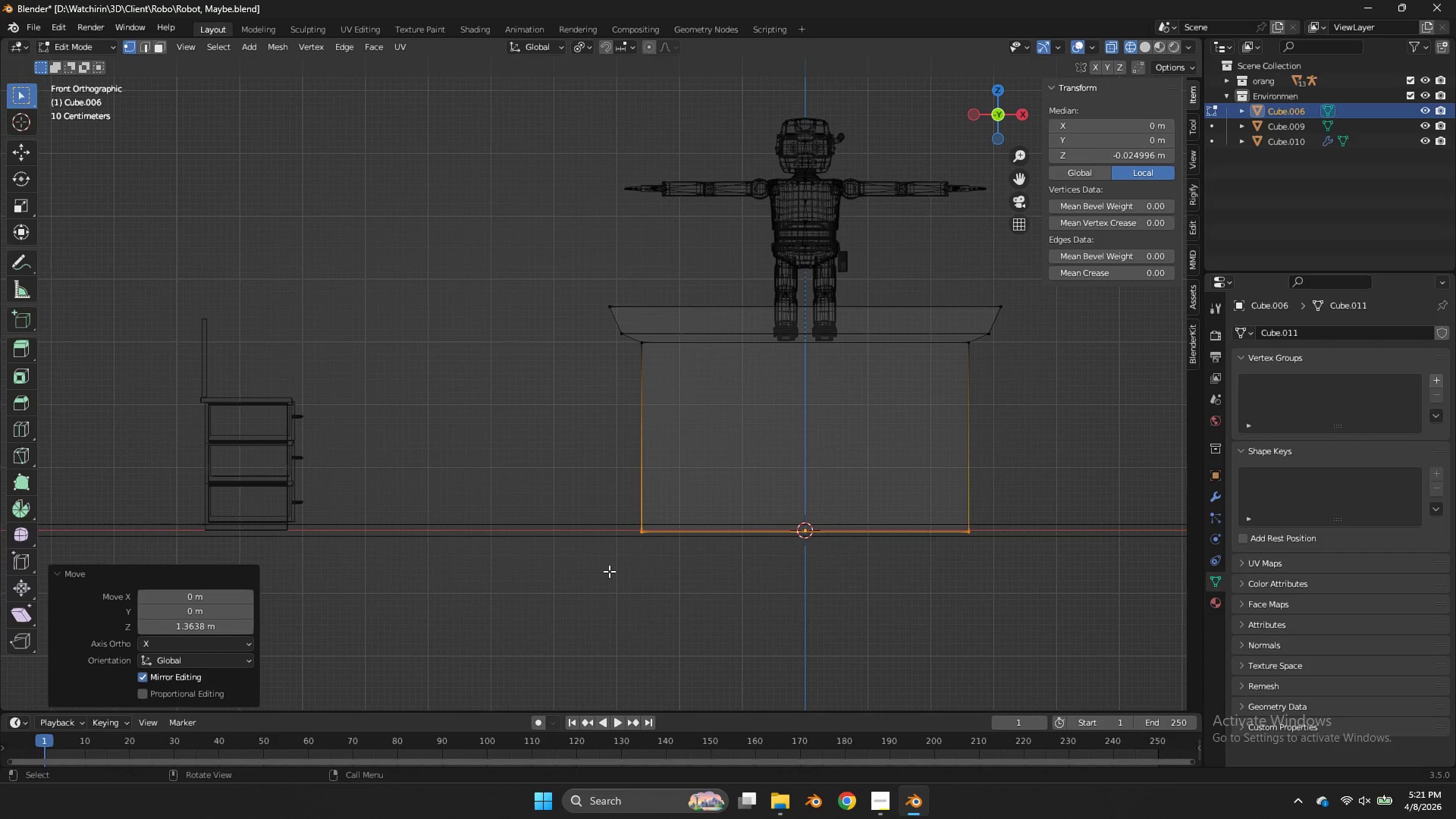 
key(Z)
 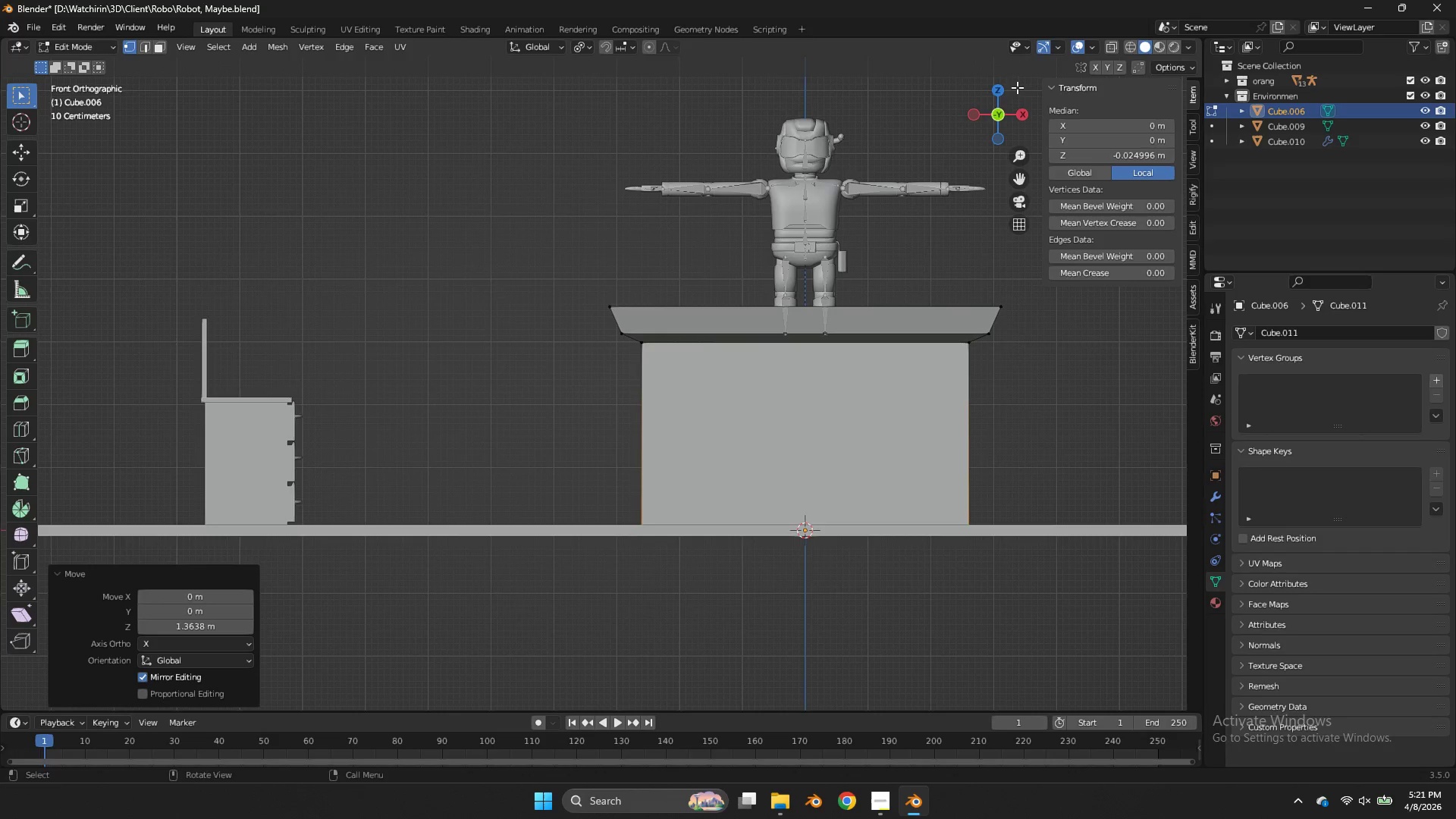 
left_click_drag(start_coordinate=[1009, 104], to_coordinate=[956, 137])
 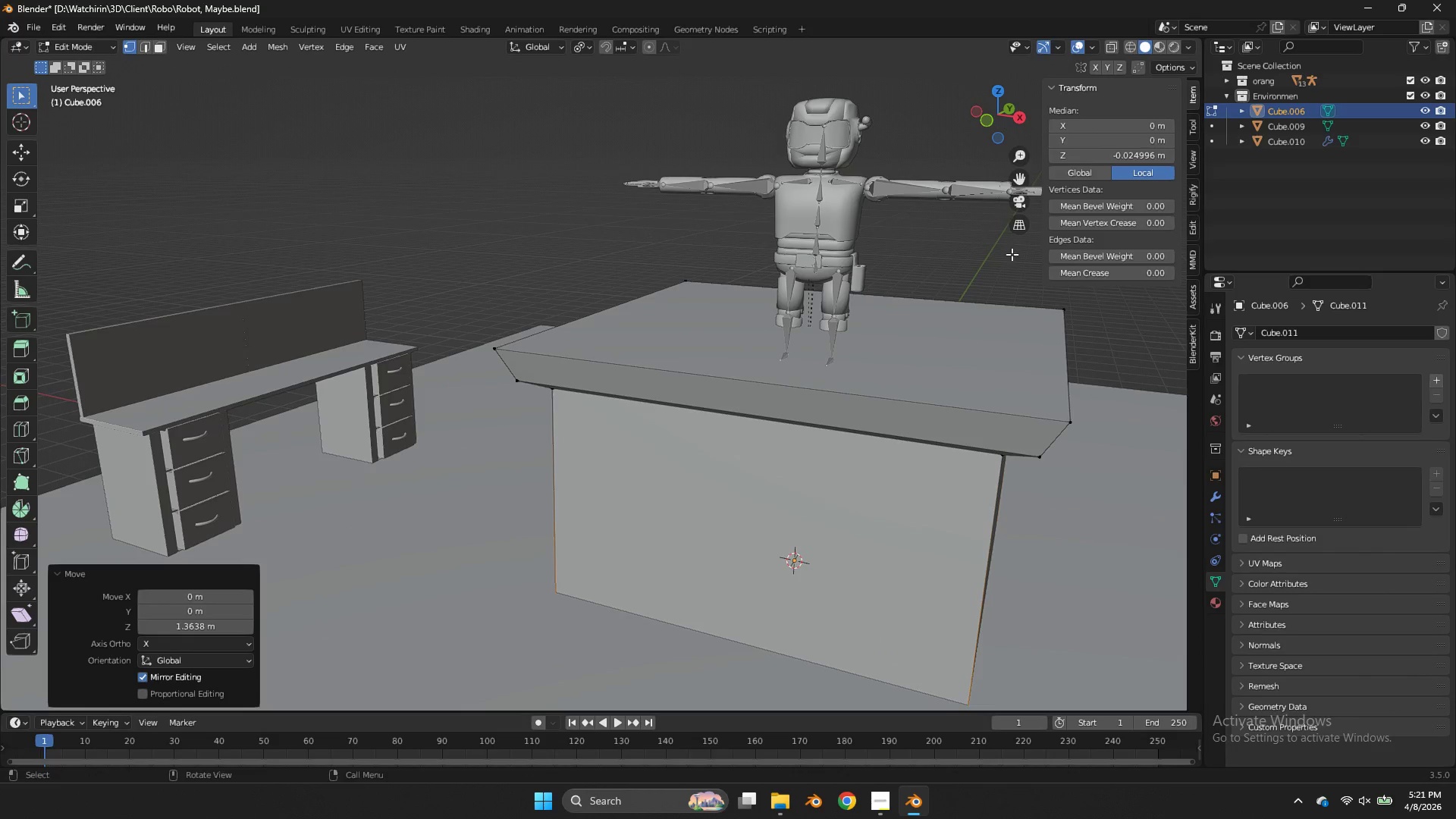 
hold_key(key=AltLeft, duration=0.88)
left_click([916, 403])
 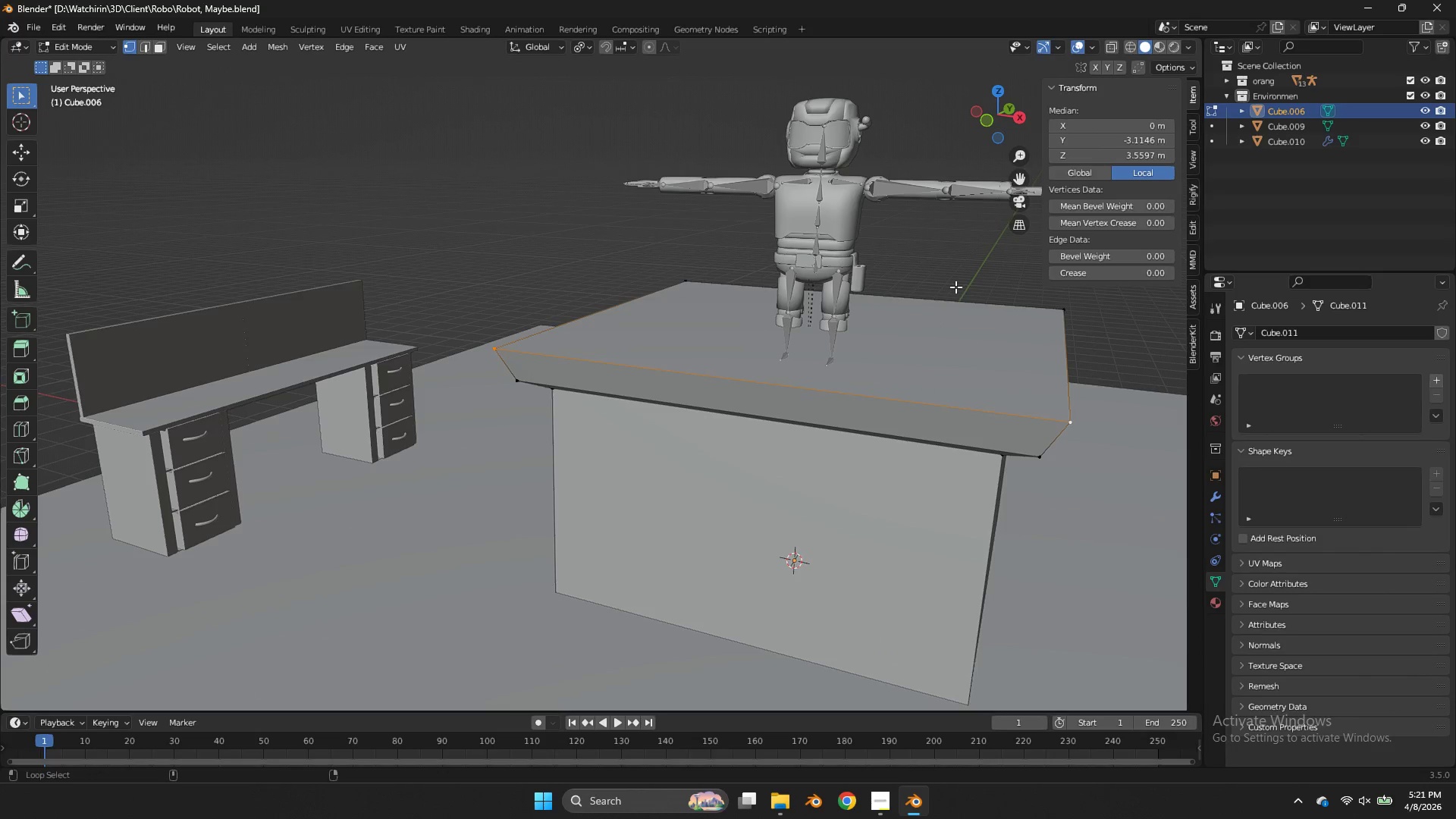 
key(Alt+Shift+ShiftLeft)
 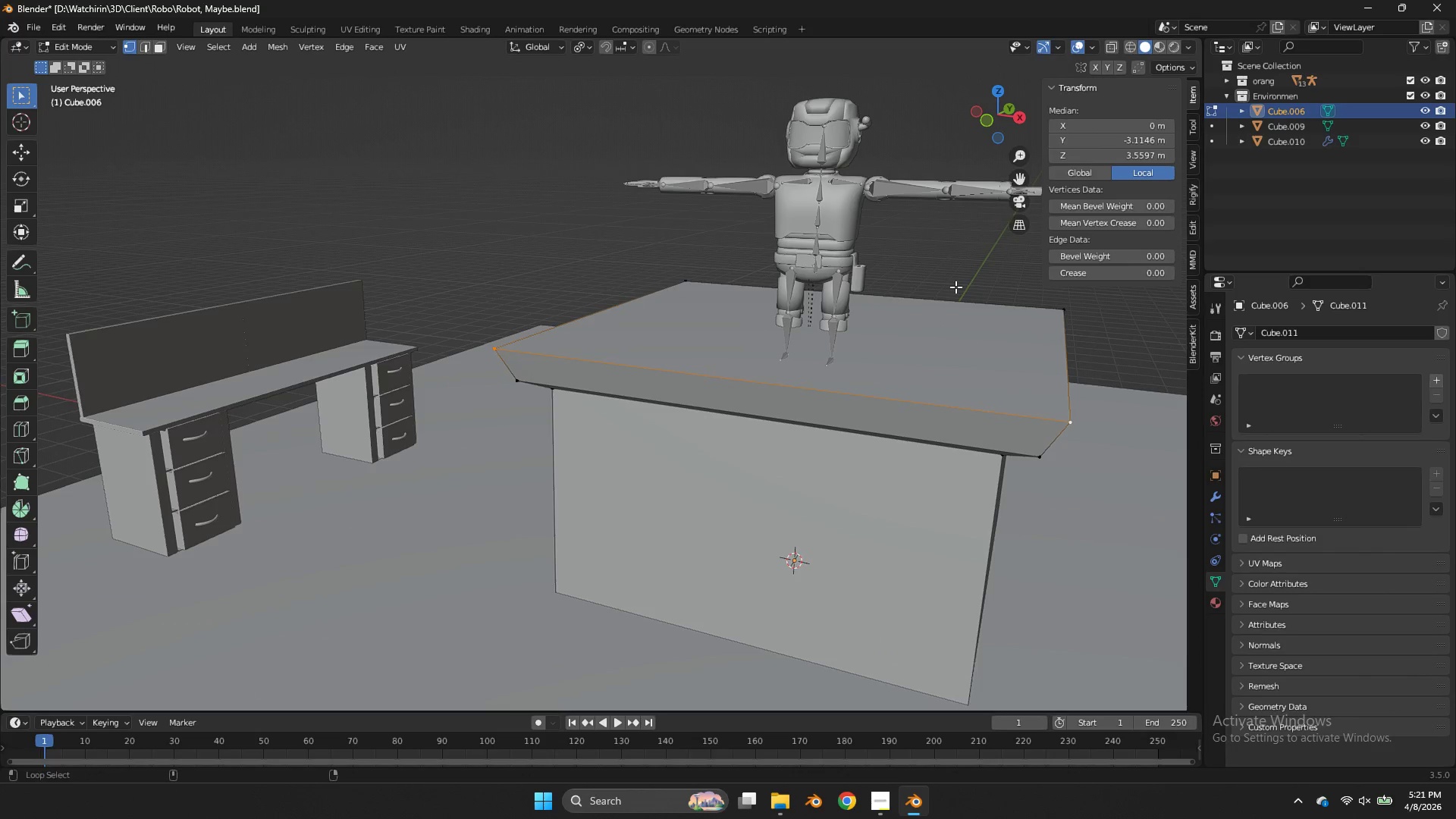 
double_click([956, 287])
 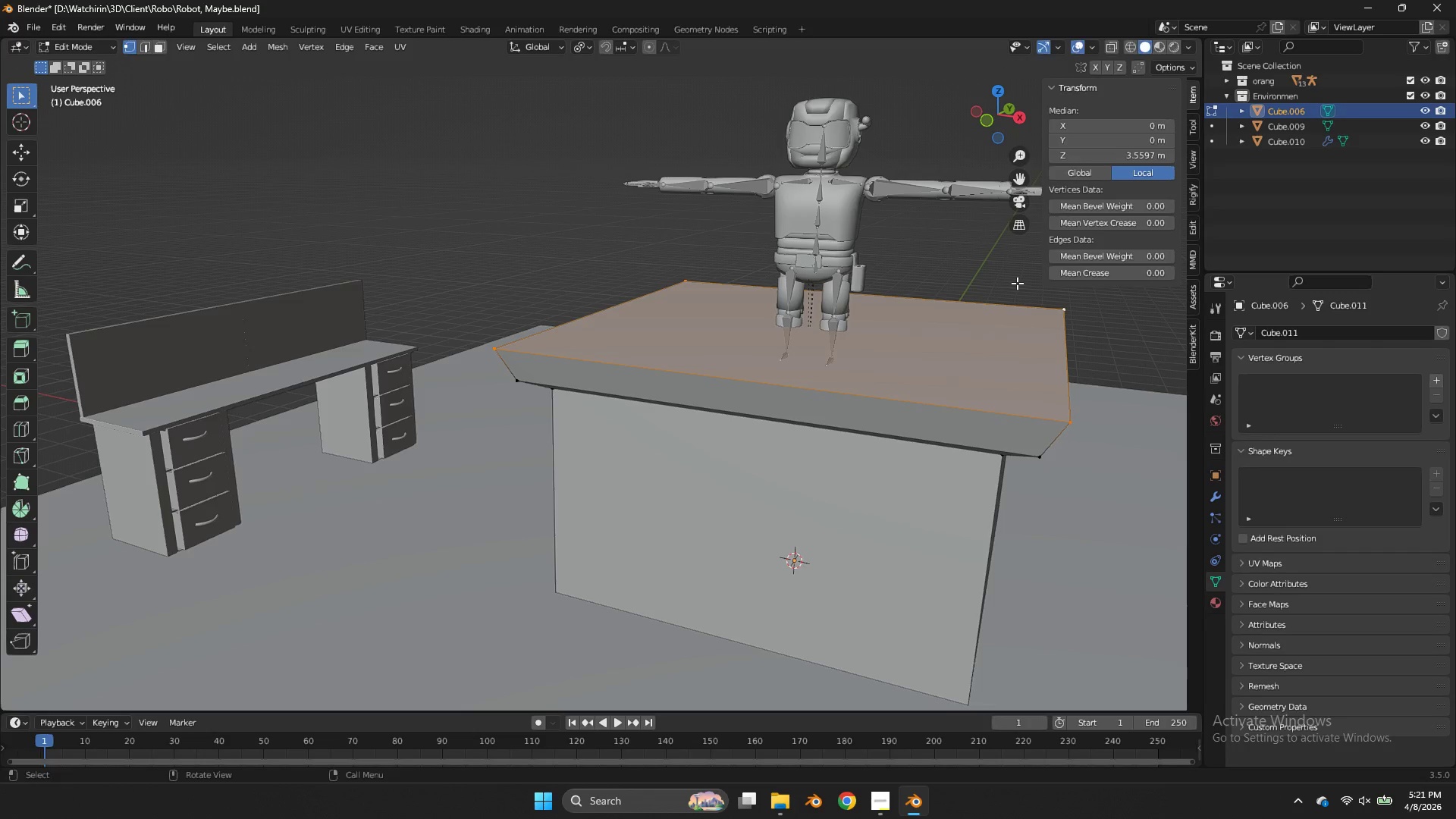 
type(gz)
 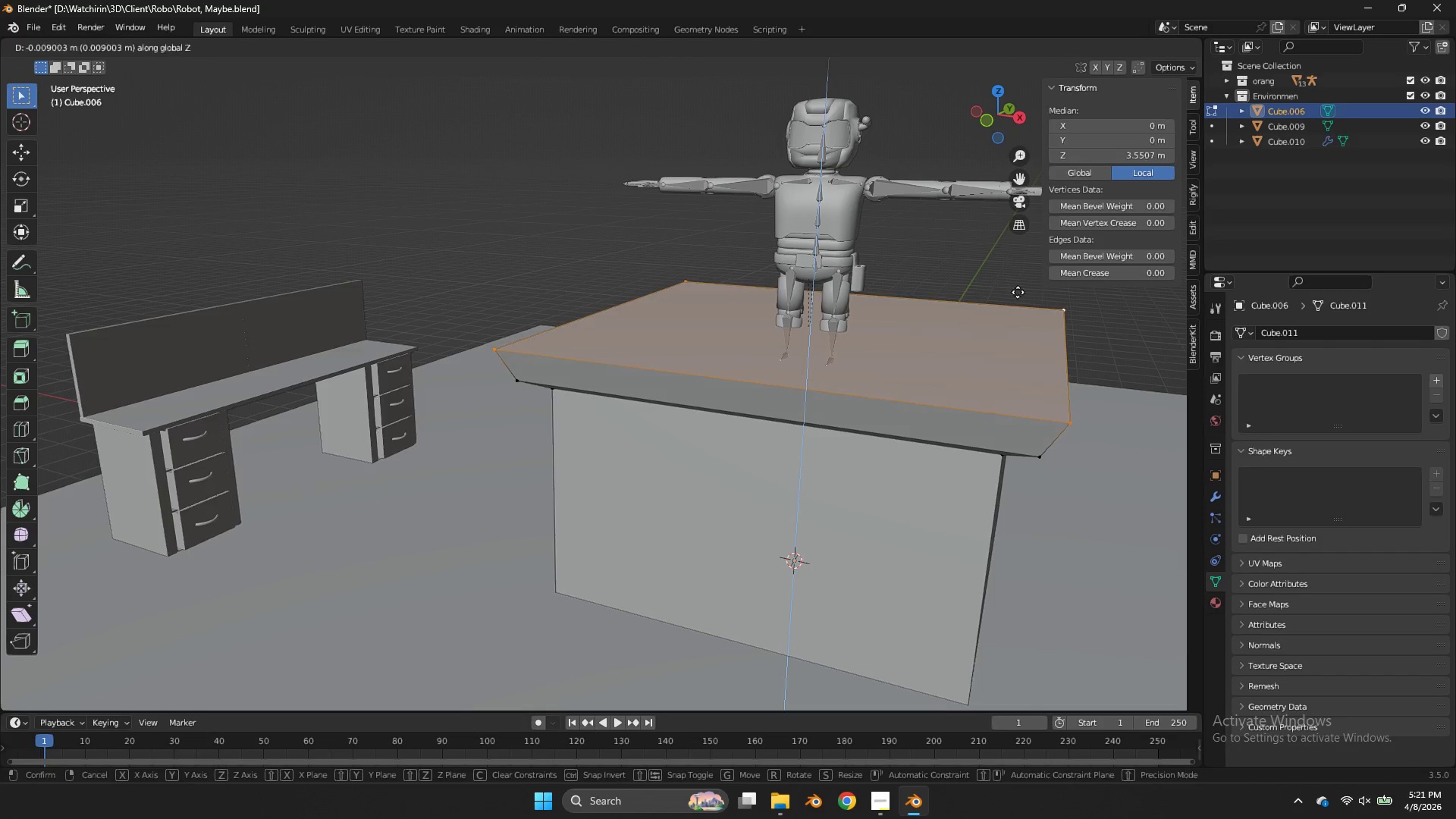 
hold_key(key=ShiftLeft, duration=1.19)
left_click([1016, 407])
 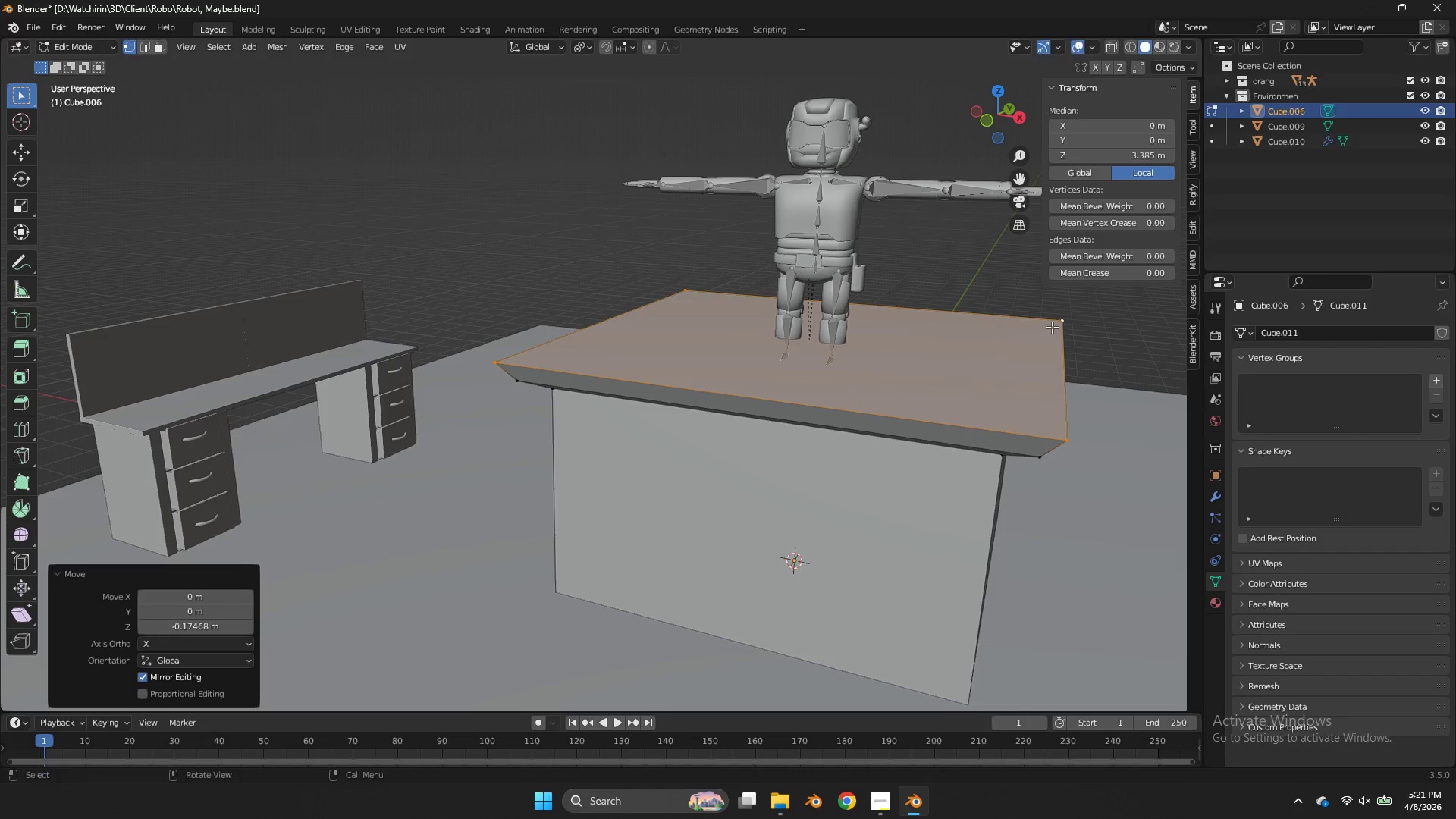 
key(S)
 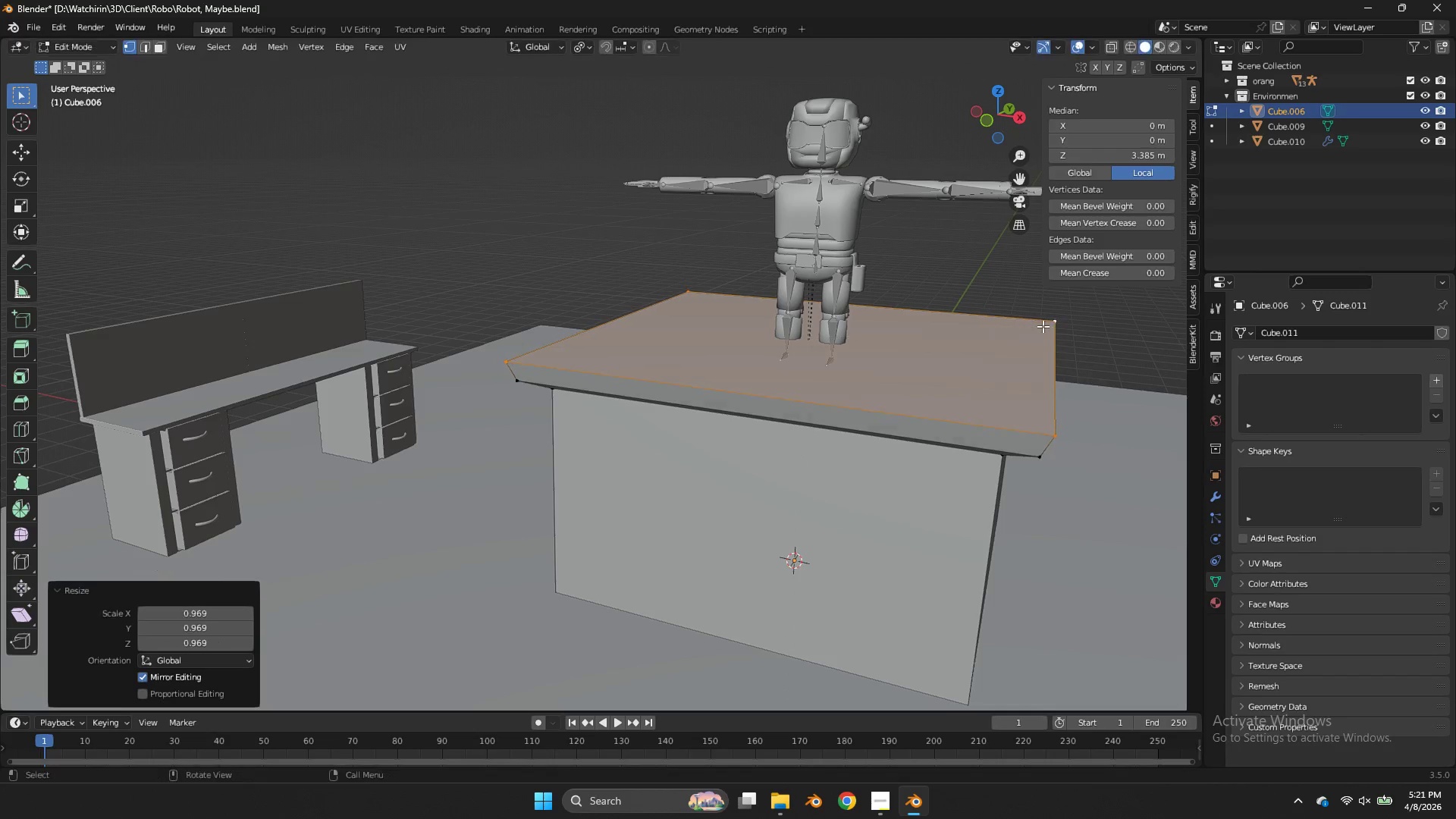 
left_click([1043, 326])
 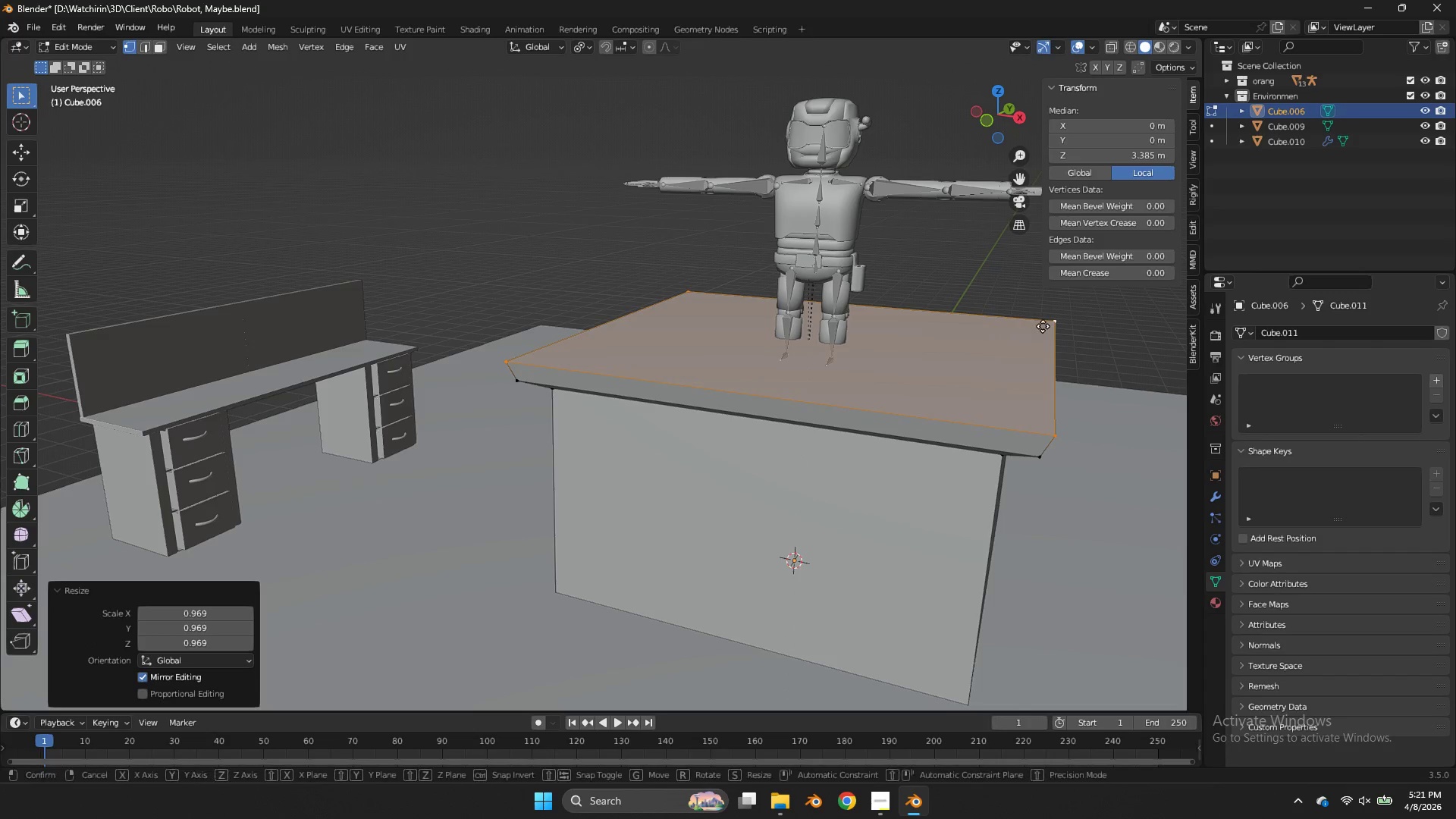 
type(gz)
 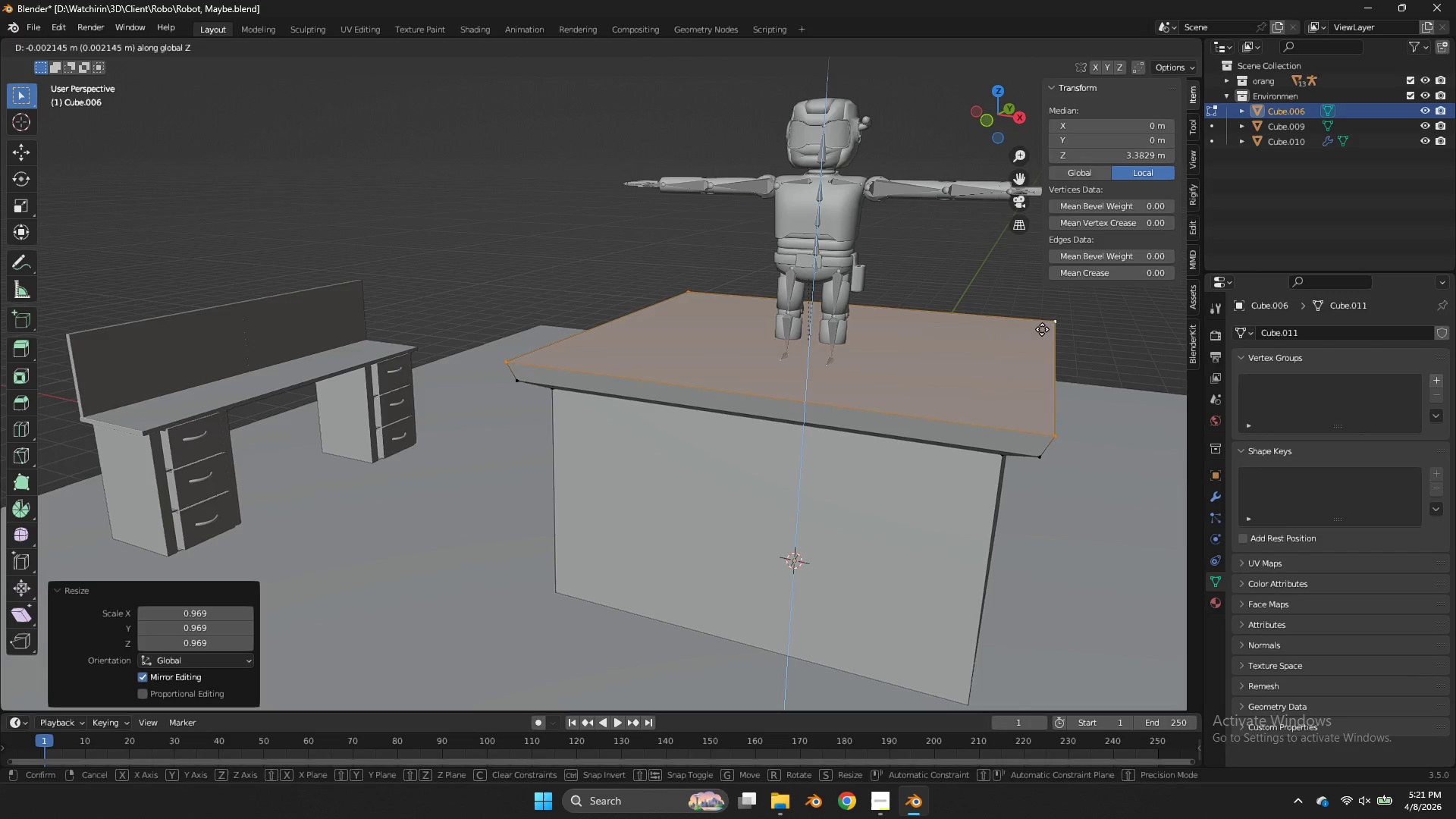 
hold_key(key=ShiftLeft, duration=0.61)
left_click([1041, 359])
 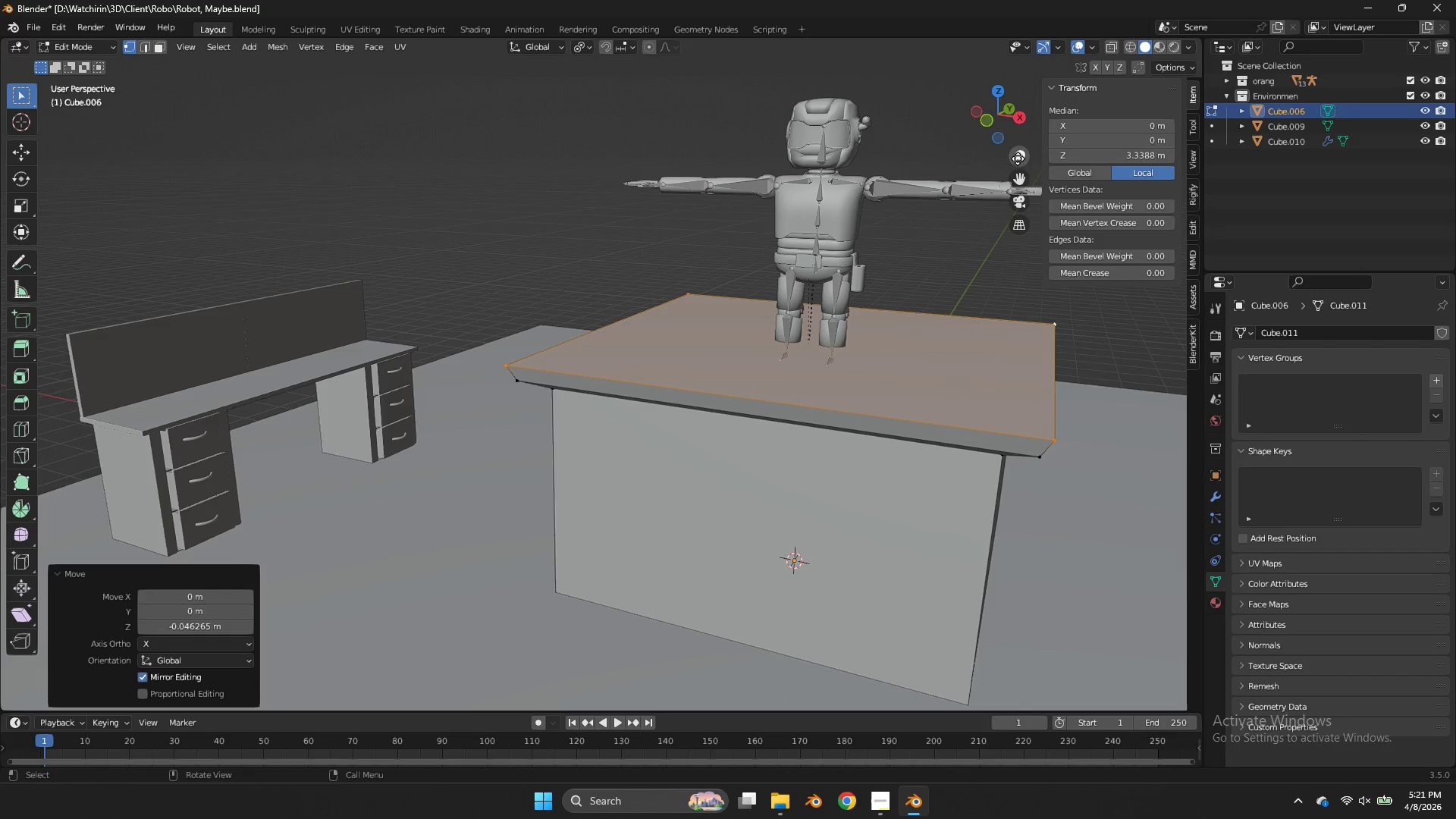 
key(Control+Tab)
 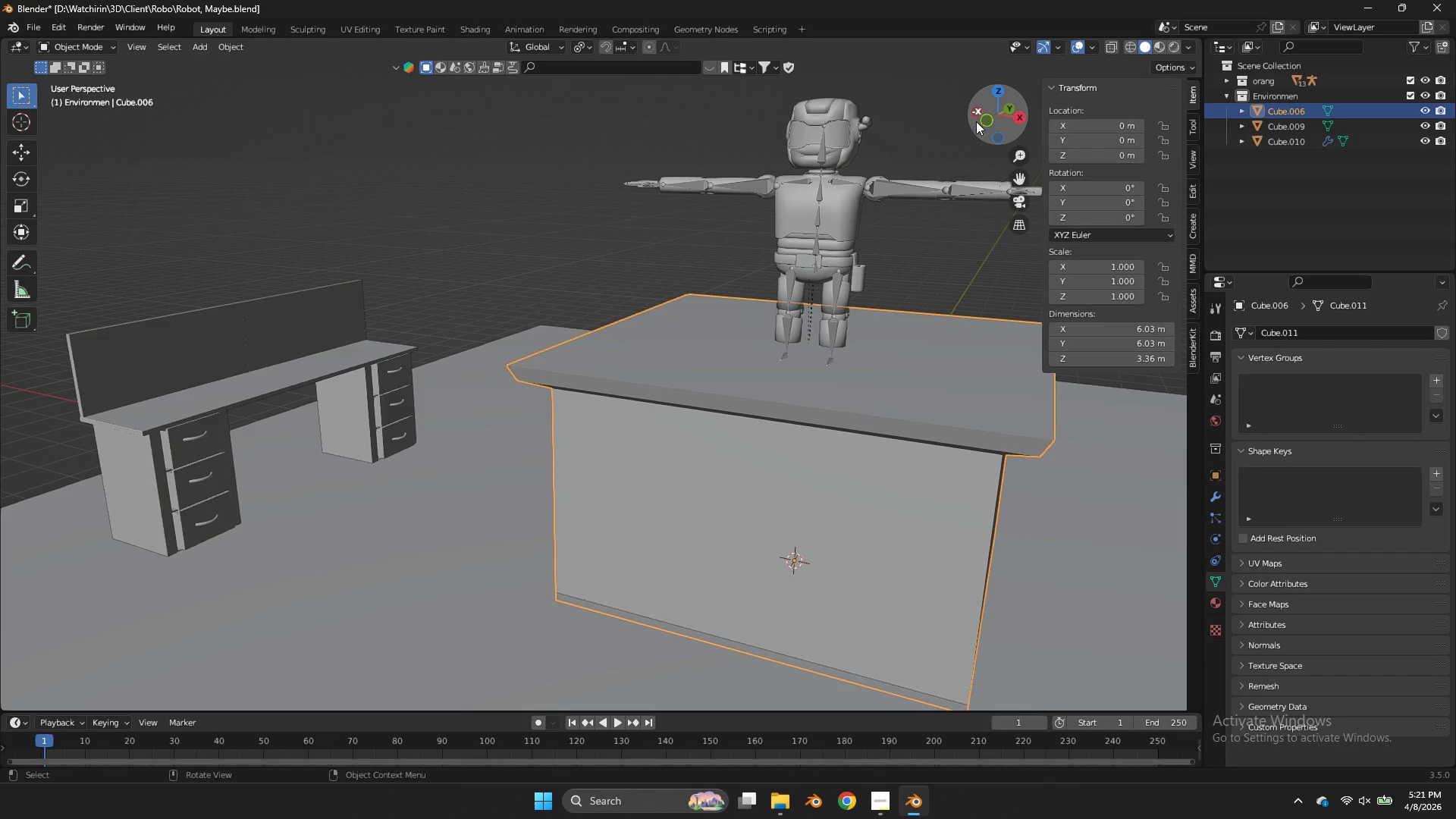 
left_click([977, 122])
 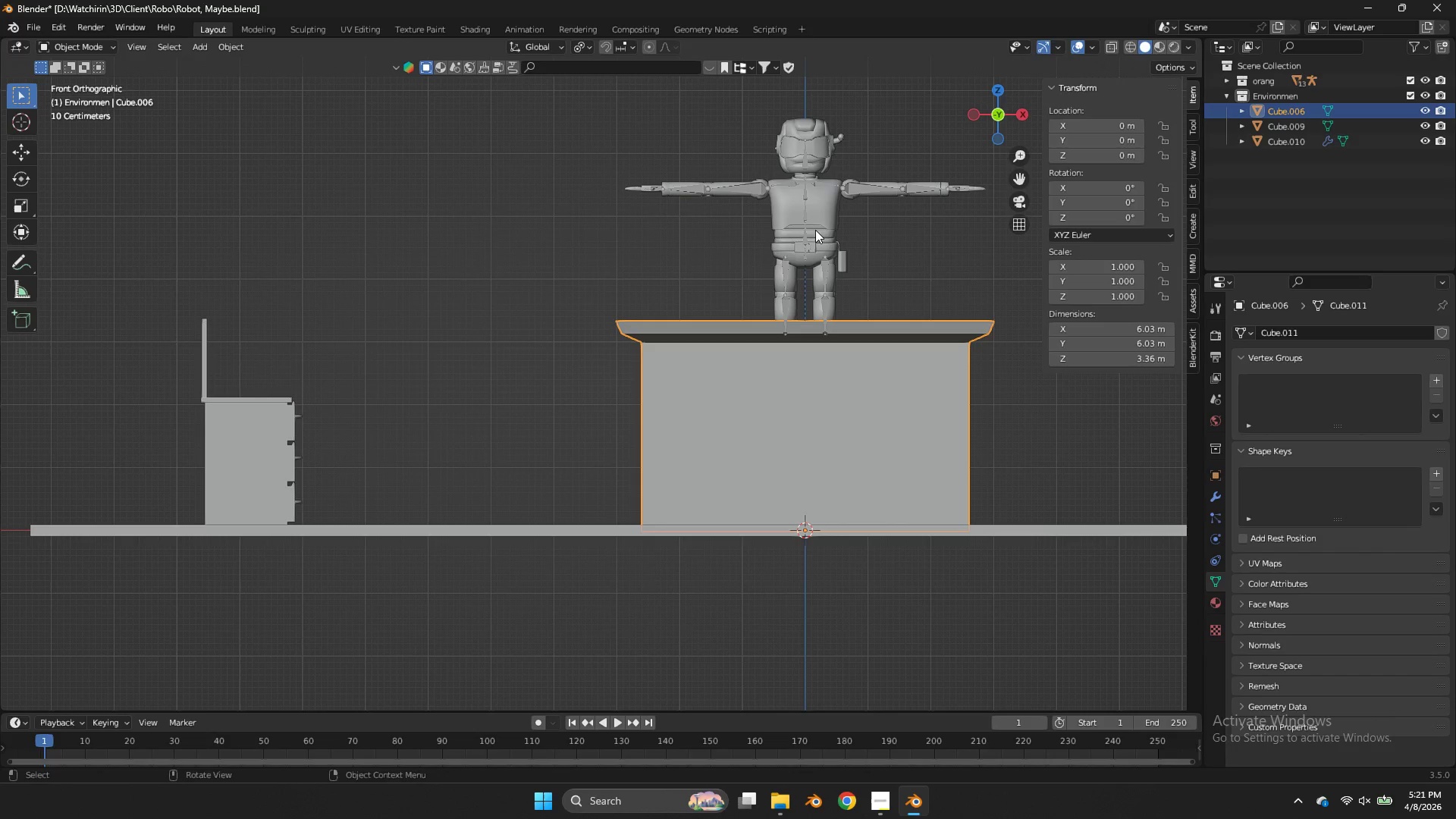 
type(gz)
 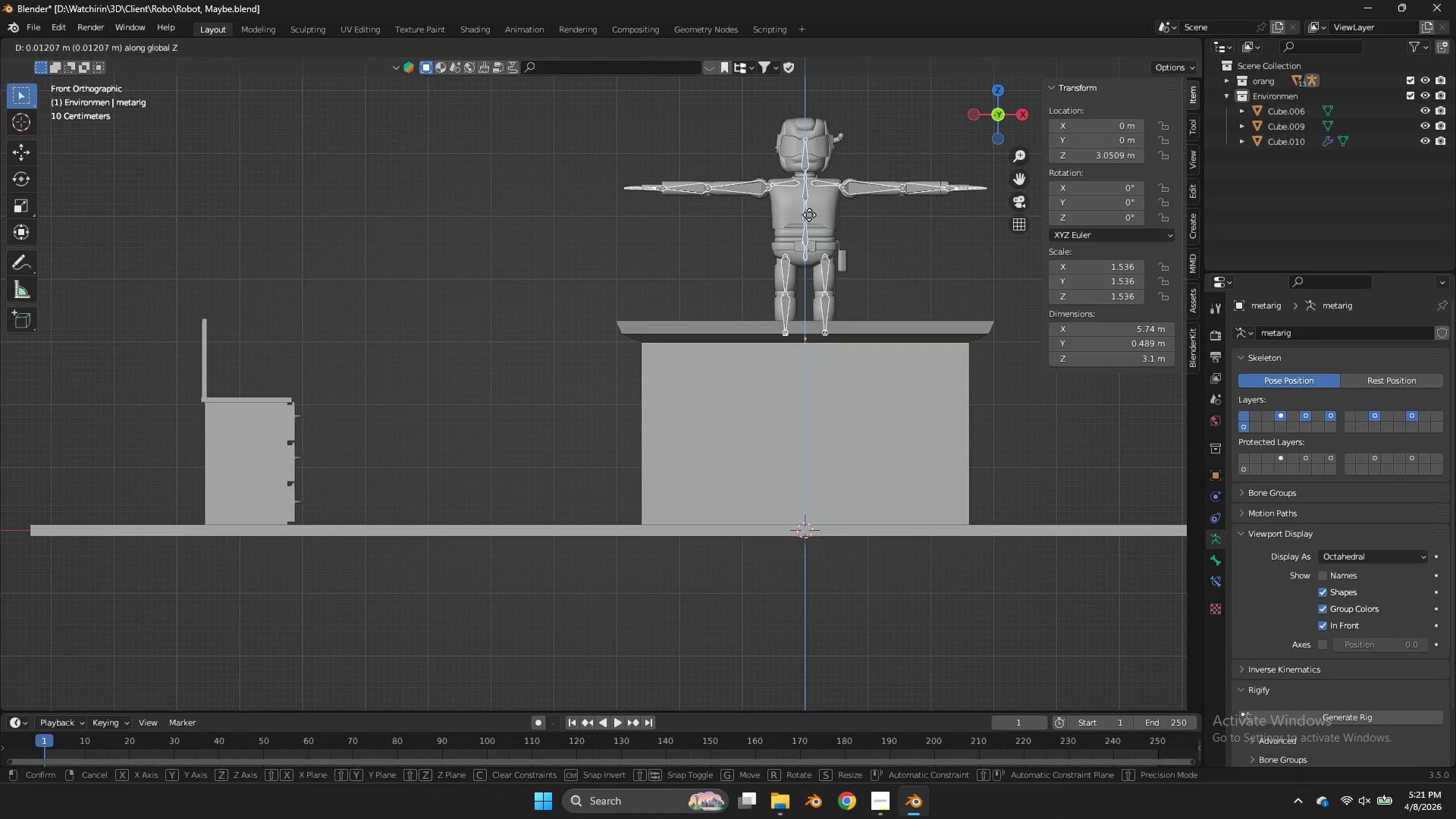 
hold_key(key=ShiftLeft, duration=2.16)
left_click([825, 130])
 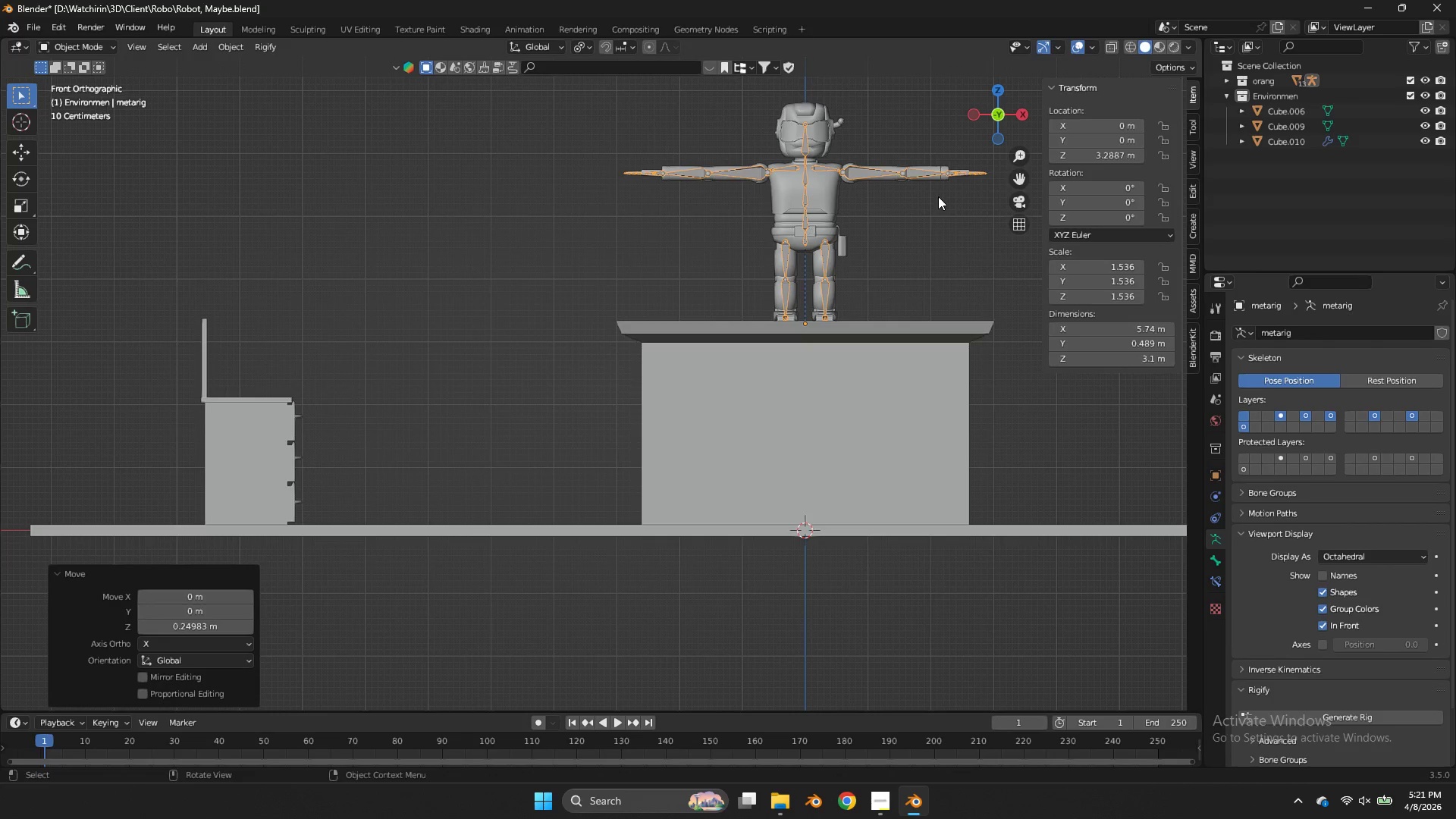 
key(Control+ControlLeft)
 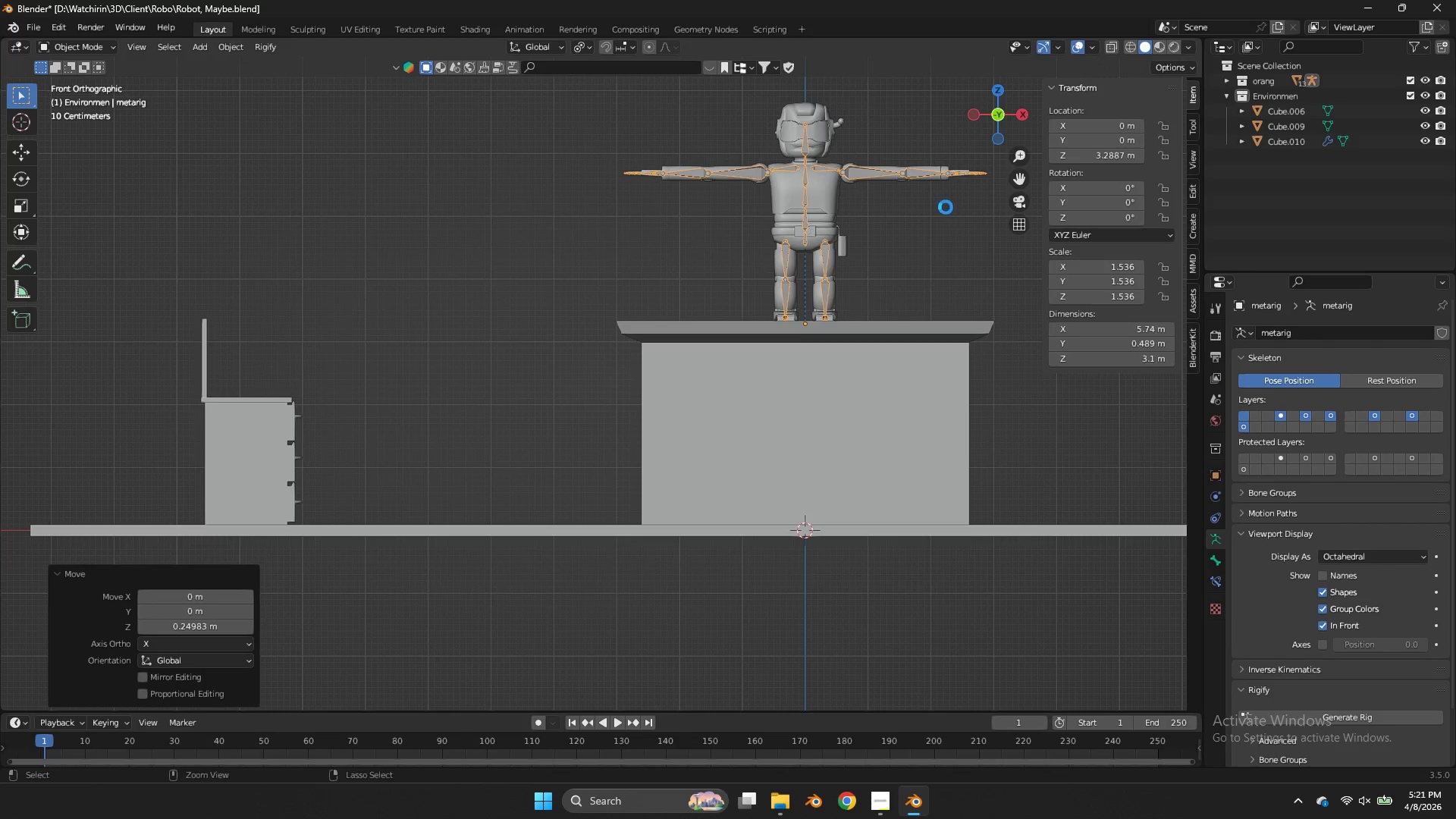 
key(Control+S)
 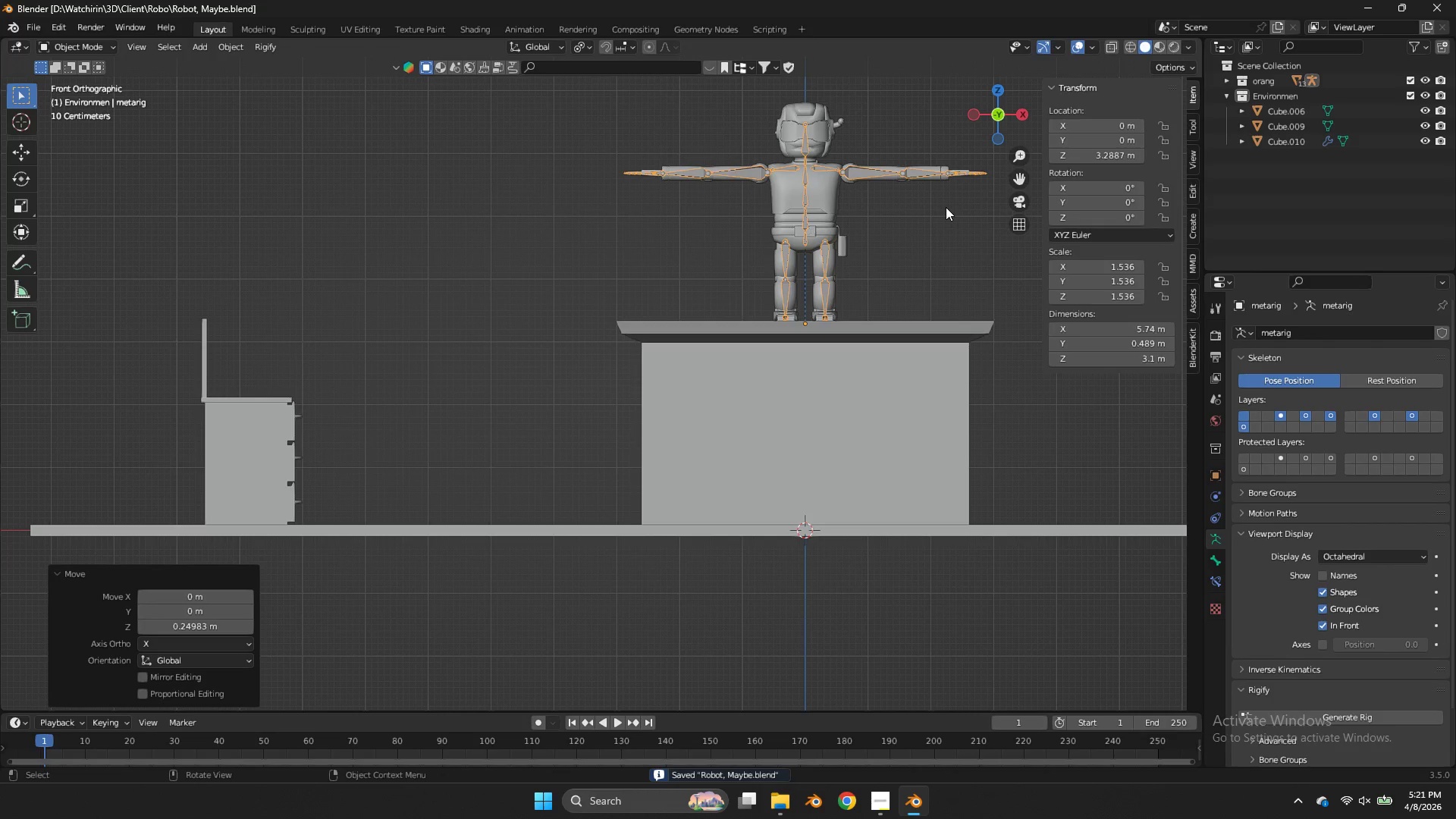 
left_click_drag(start_coordinate=[997, 111], to_coordinate=[916, 156])
 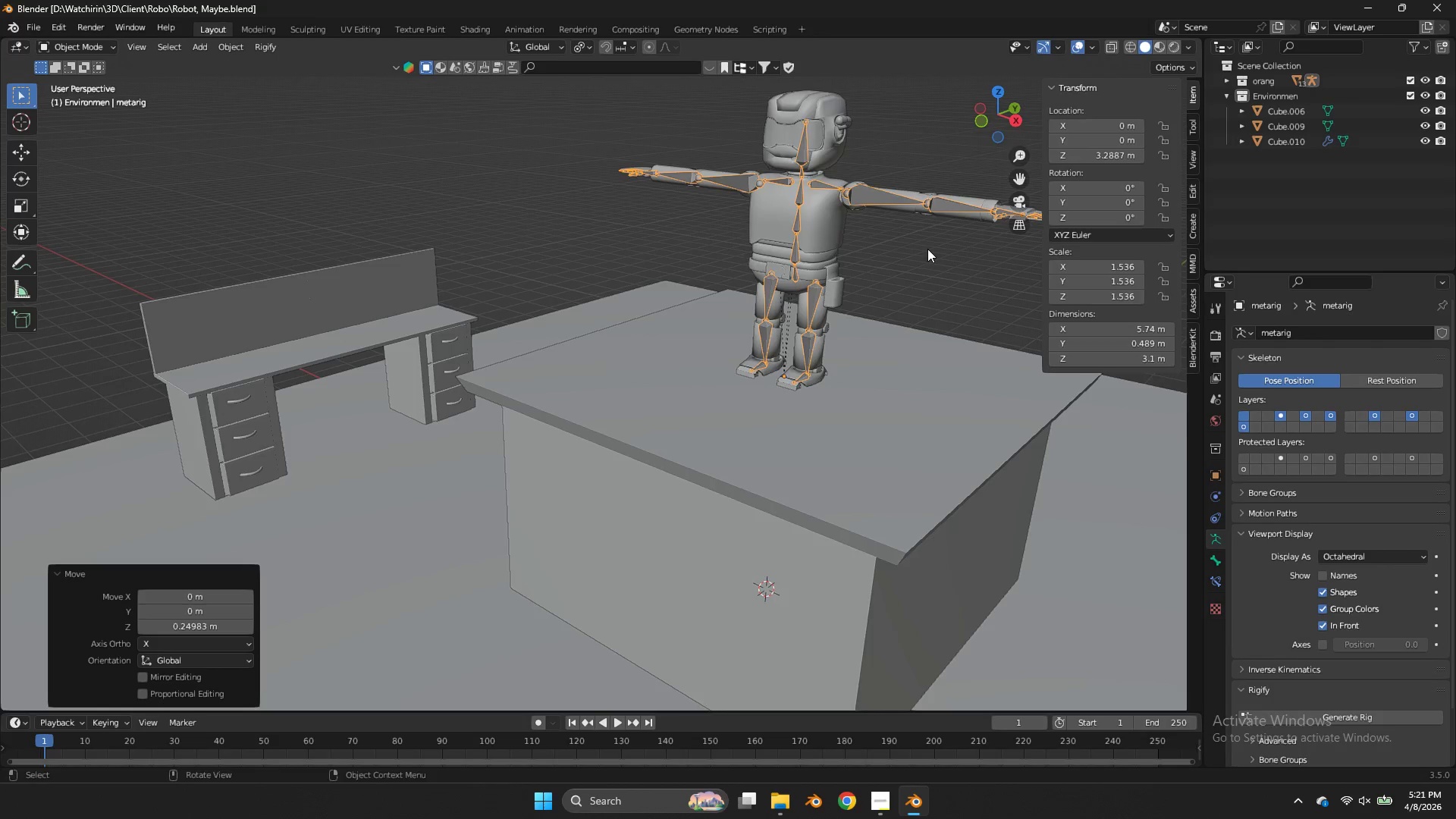 
type(gz)
 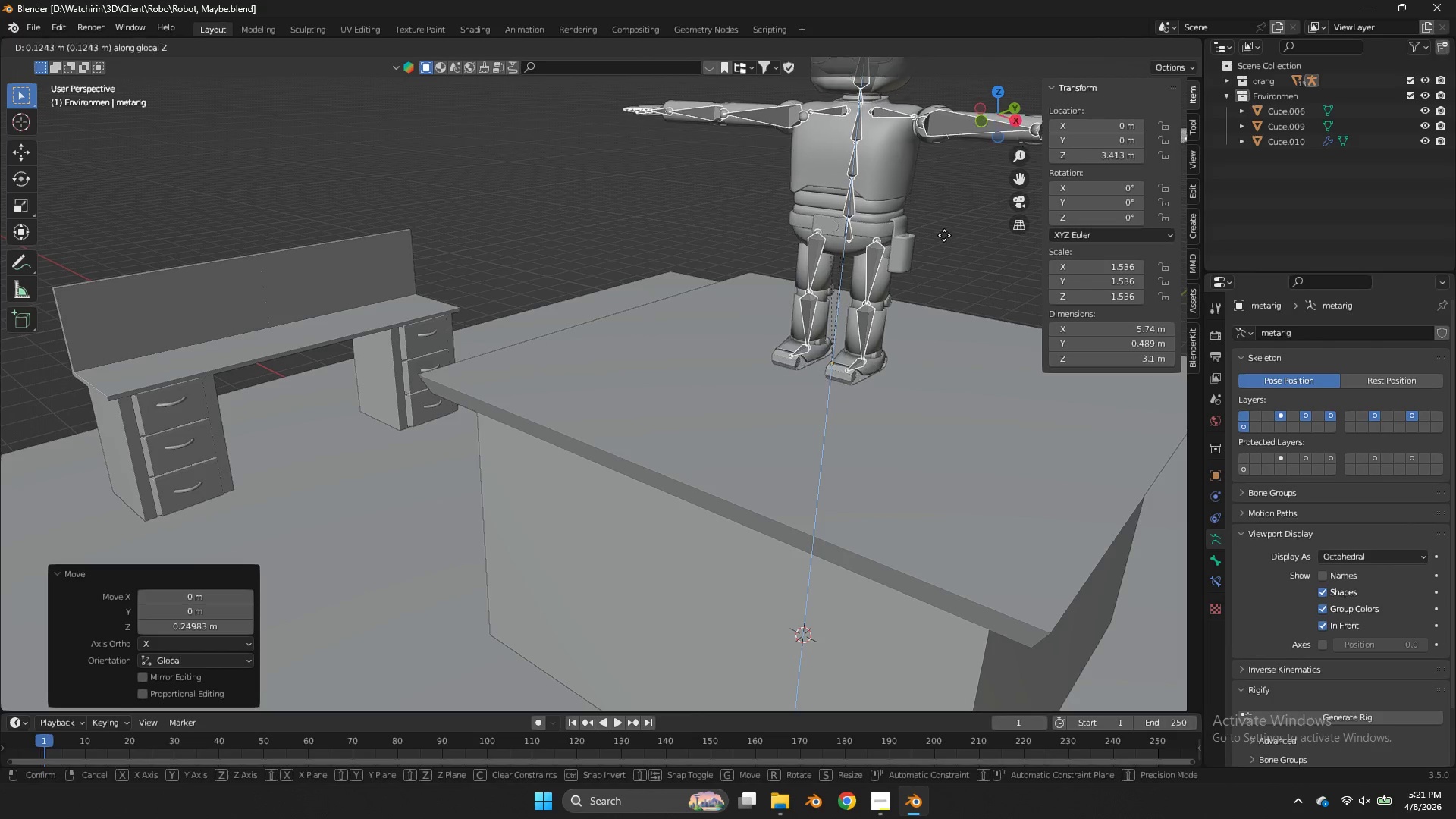 
scroll: coordinate [930, 250], scroll_direction: up, amount: 1.0
 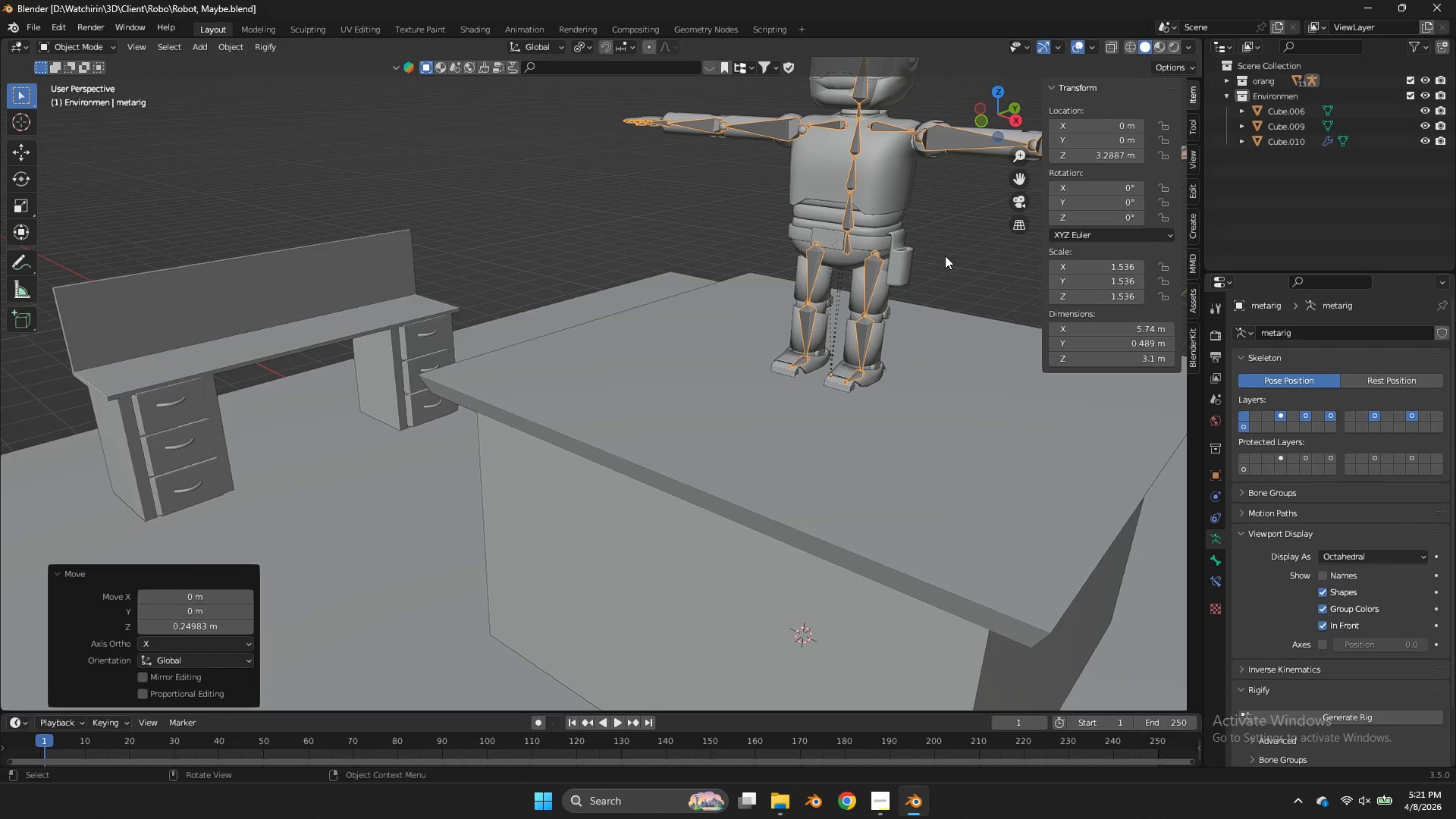 
hold_key(key=ShiftLeft, duration=3.31)
left_click([943, 300])
 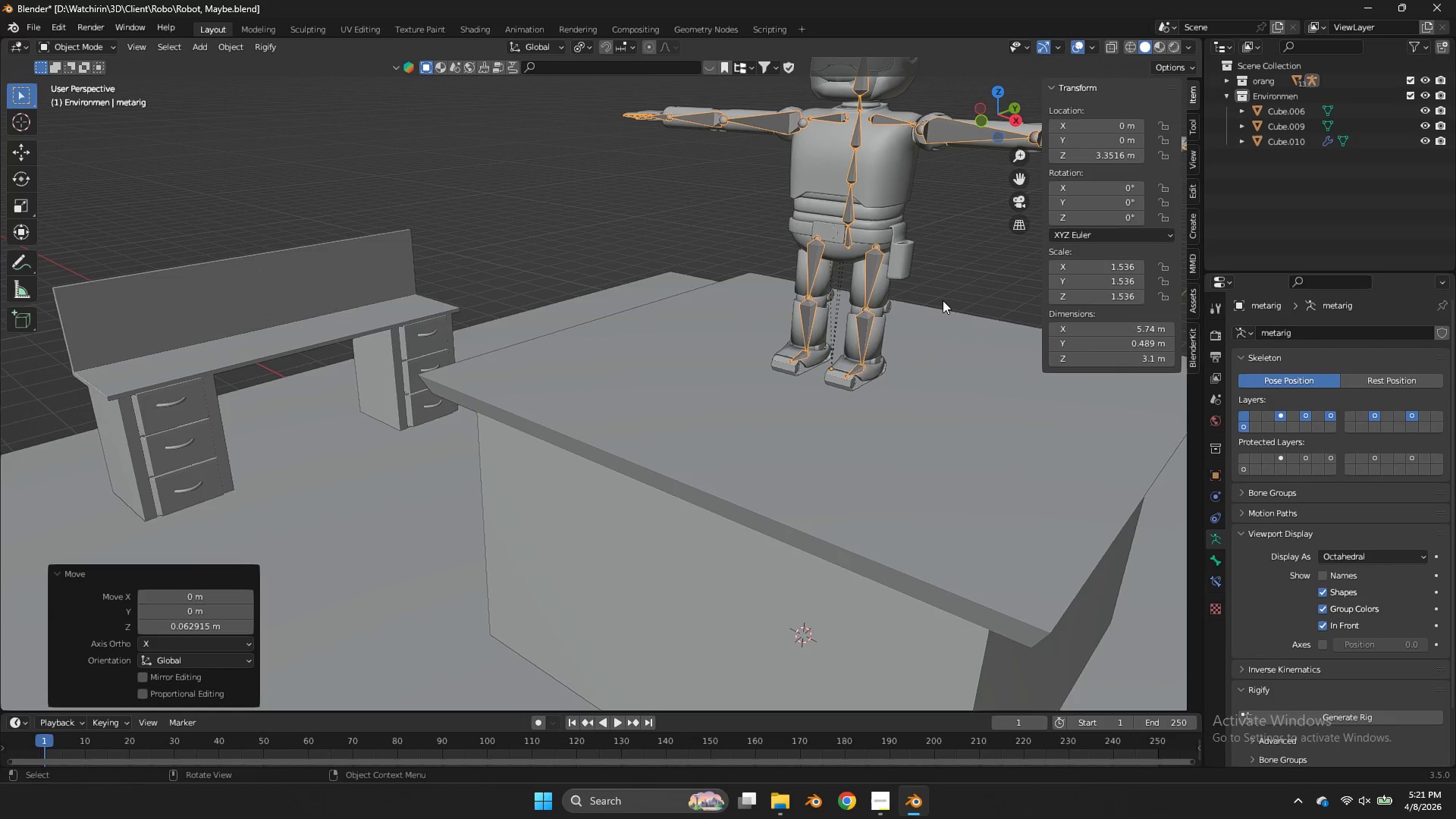 
wait(26.92)
 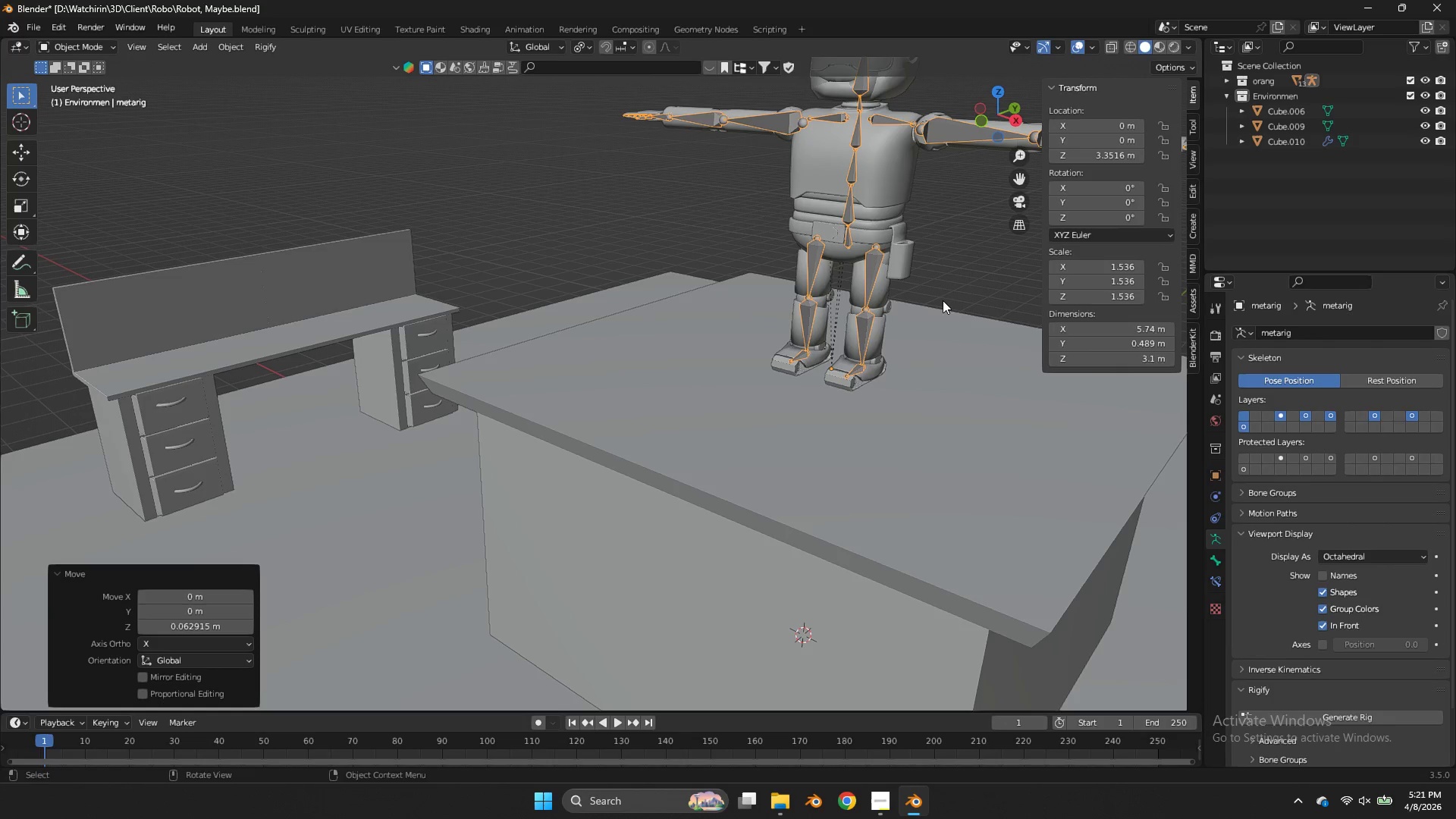 
left_click_drag(start_coordinate=[1016, 111], to_coordinate=[1136, 86])
 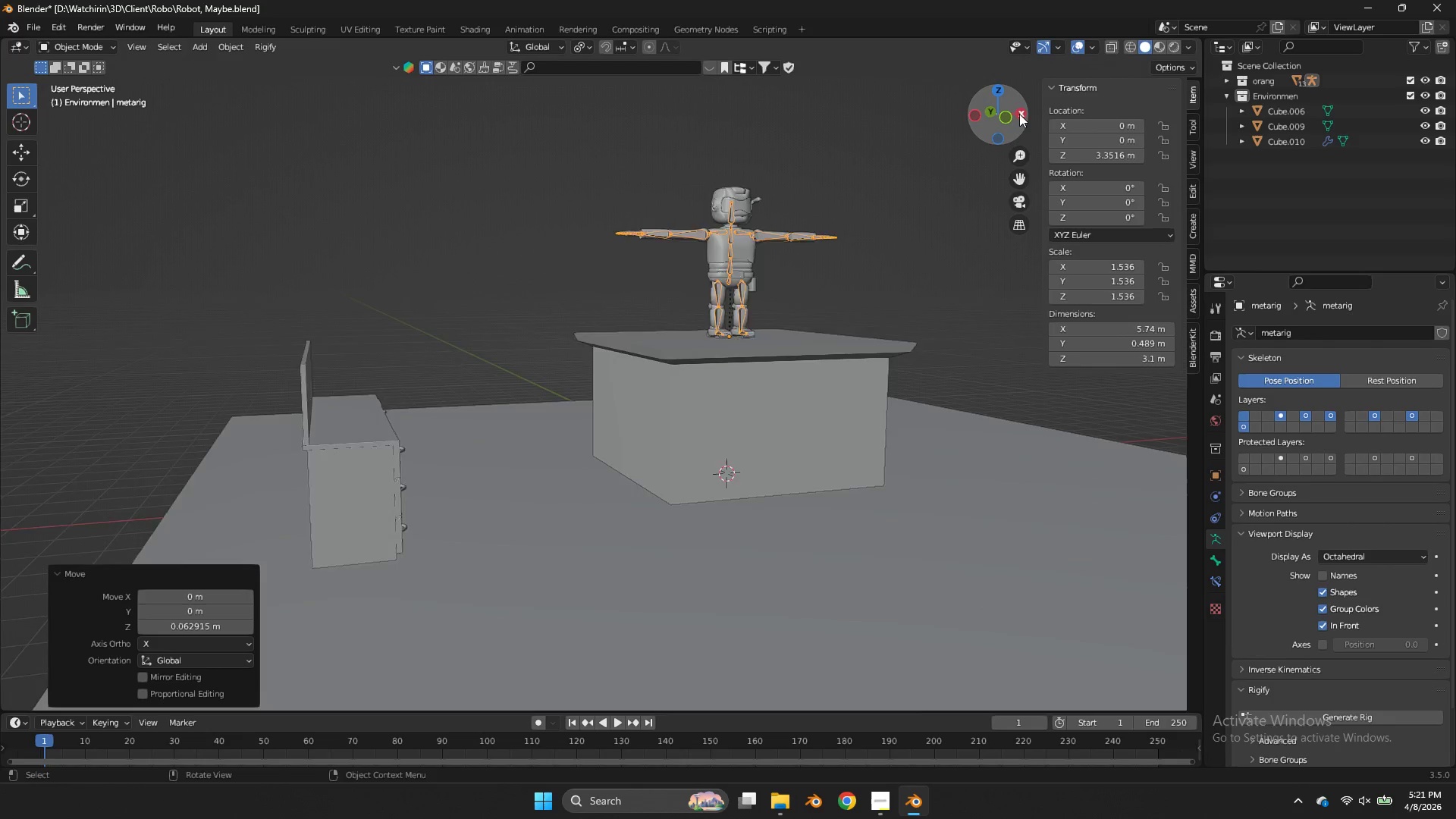 
left_click_drag(start_coordinate=[1019, 112], to_coordinate=[975, 136])
 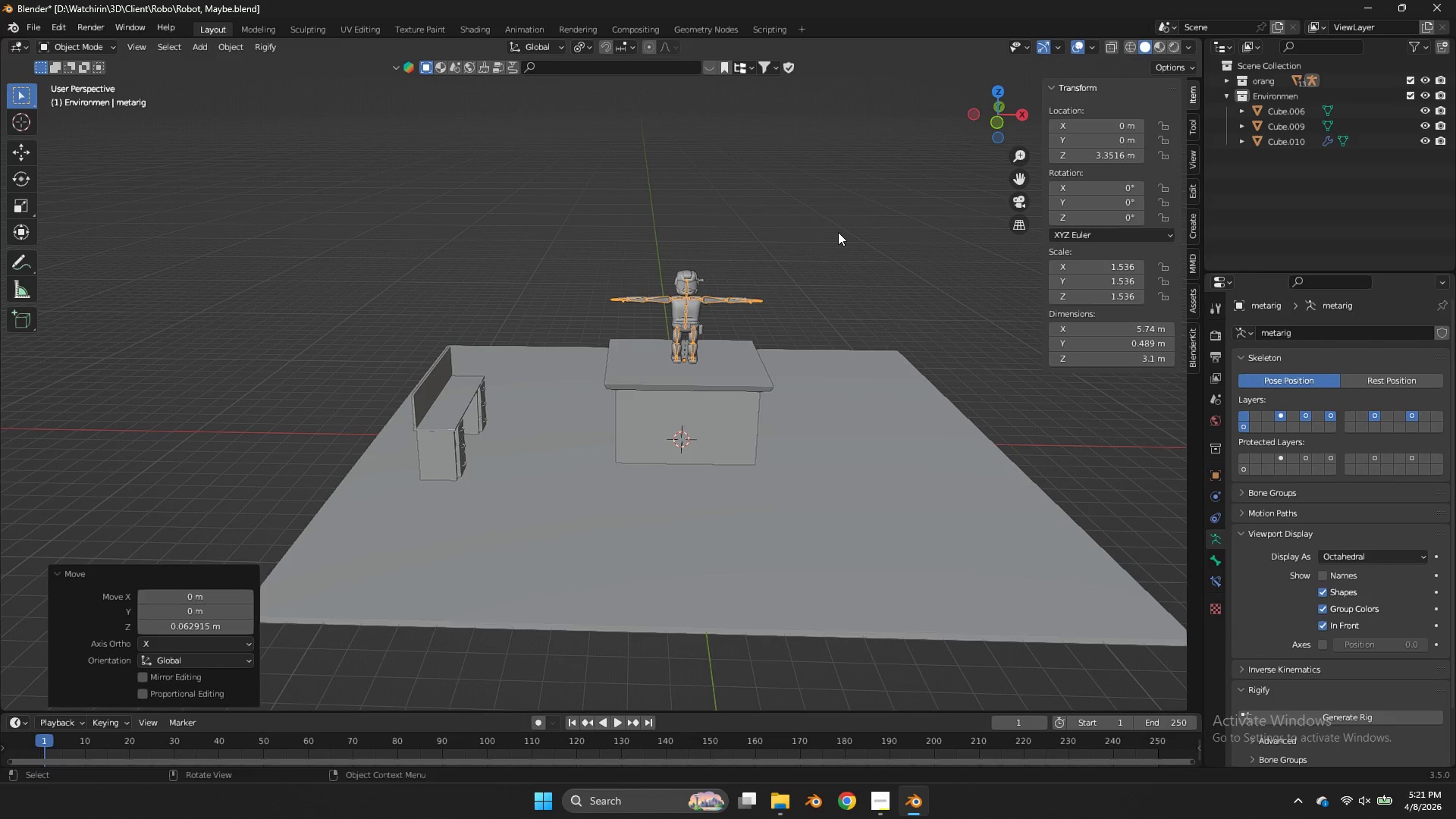 
scroll: coordinate [1019, 114], scroll_direction: down, amount: 6.0
 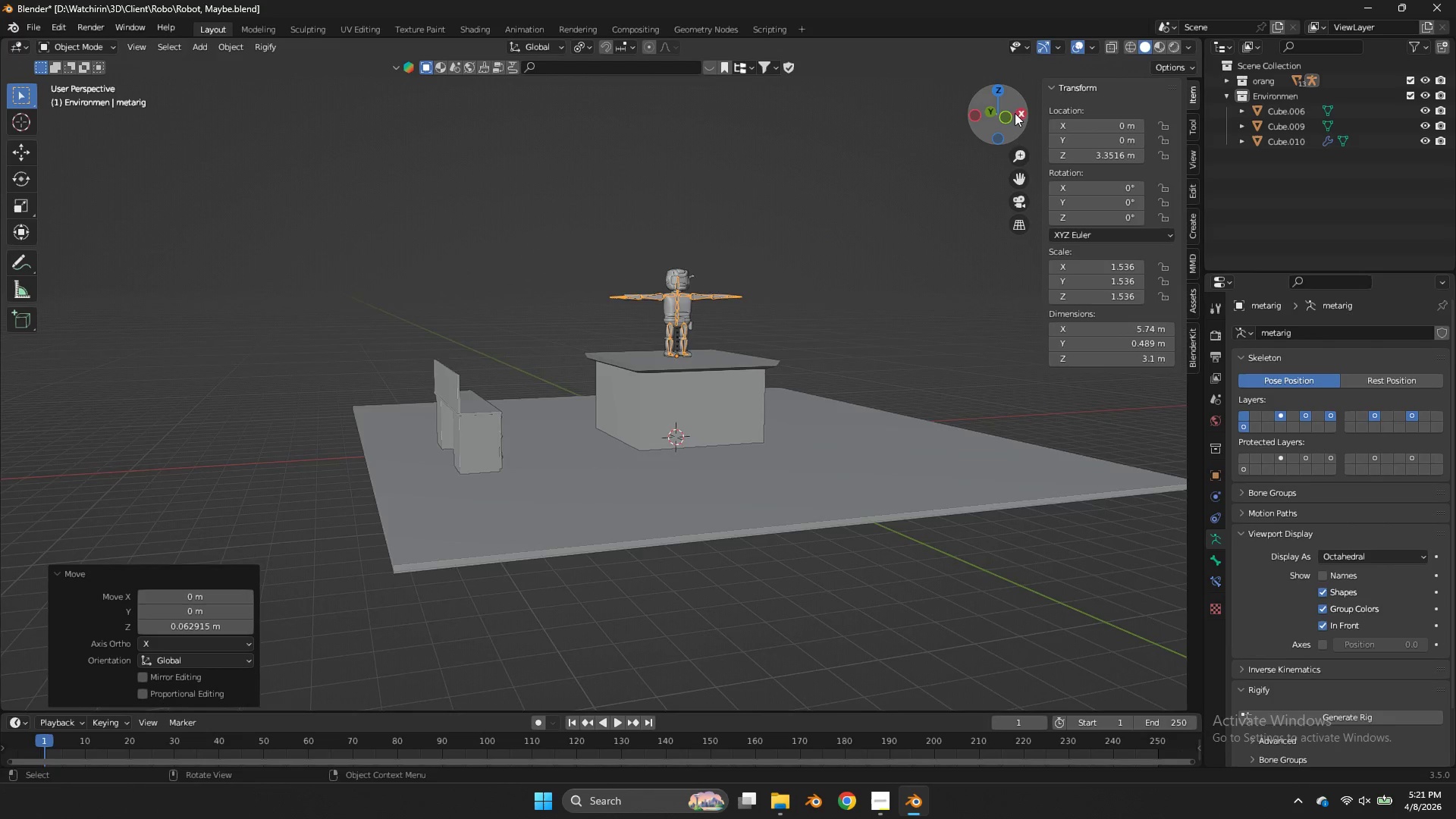 
key(Shift+A)
 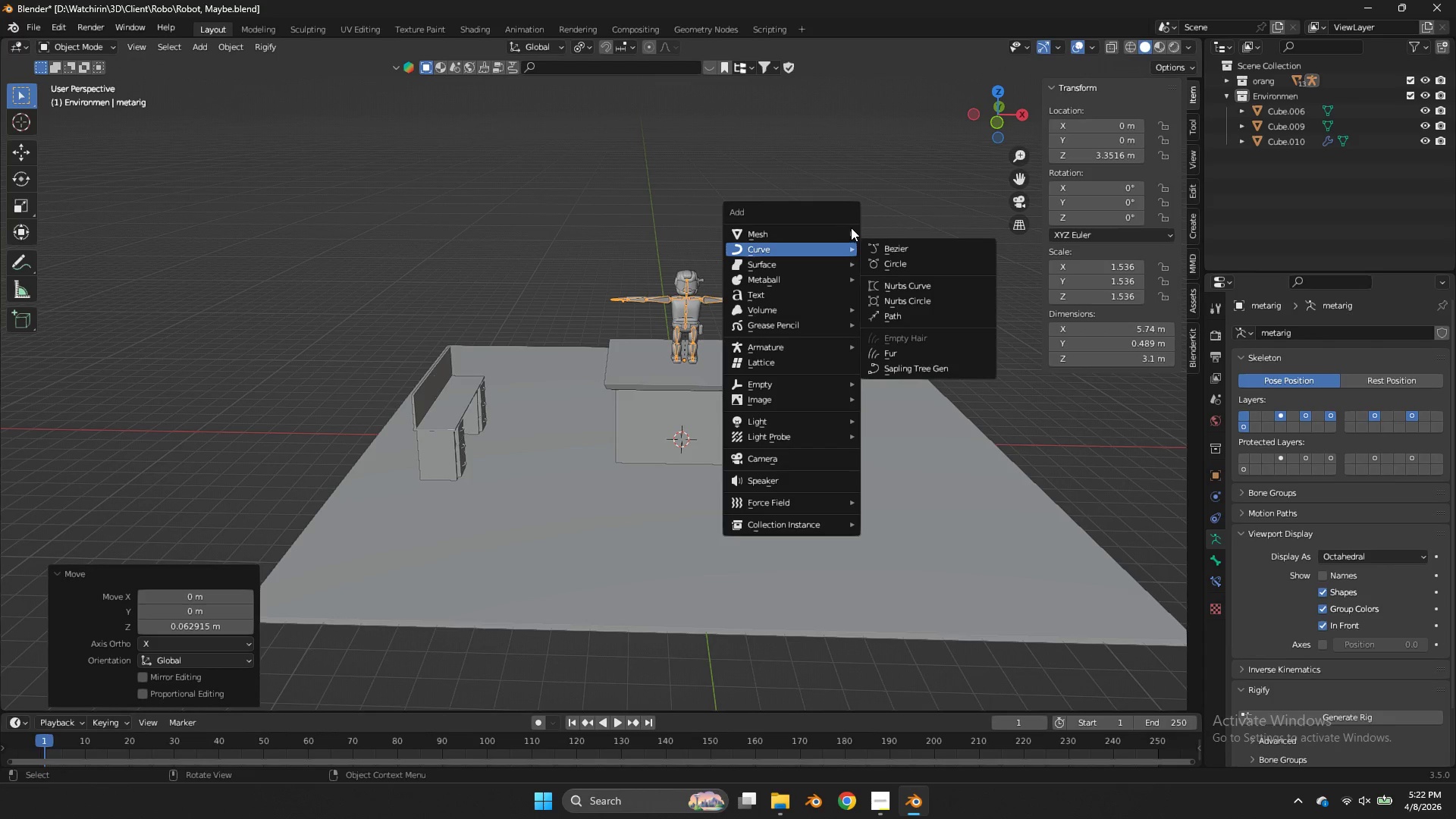 
left_click([844, 228])
 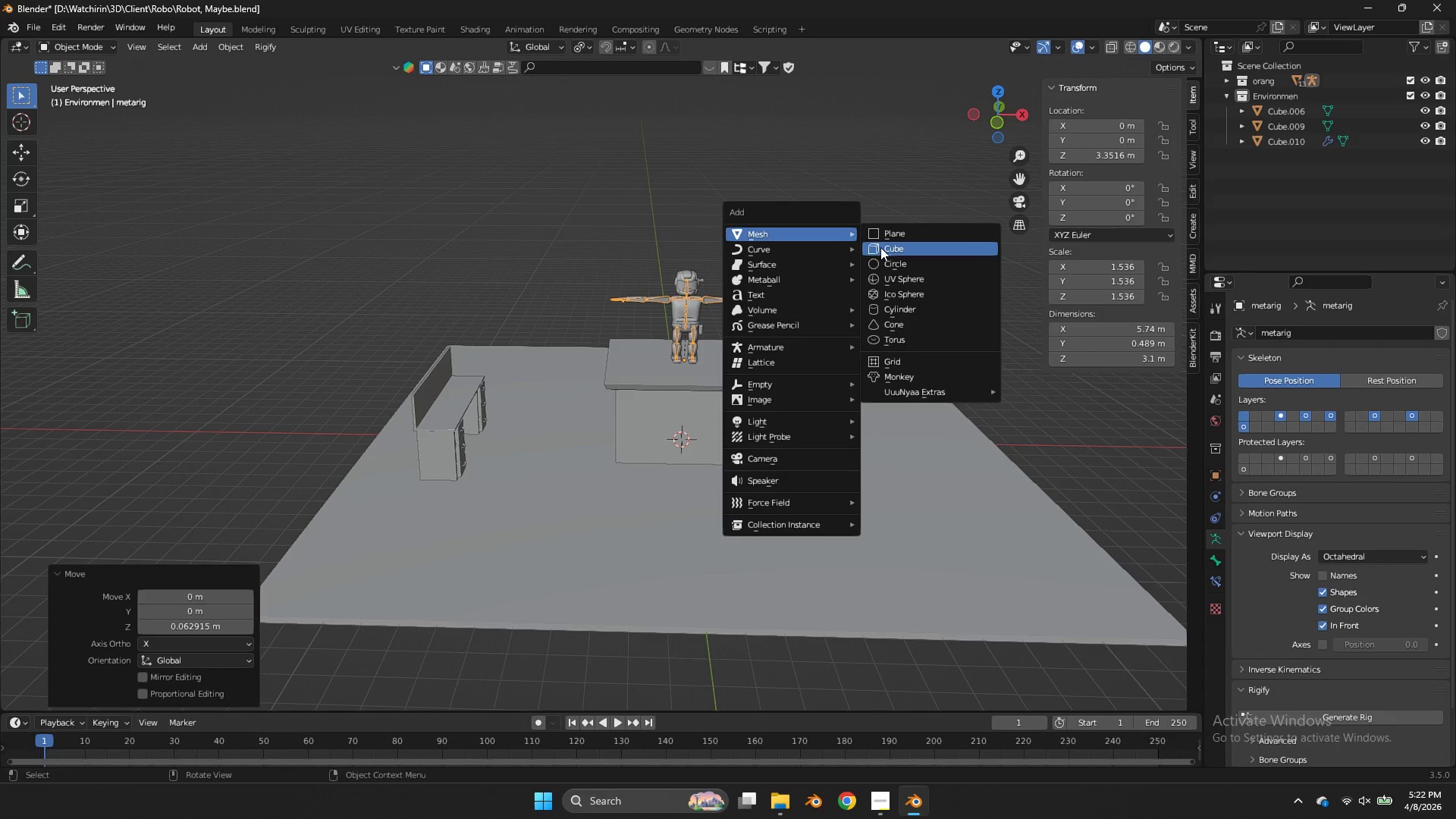 
left_click([880, 247])
 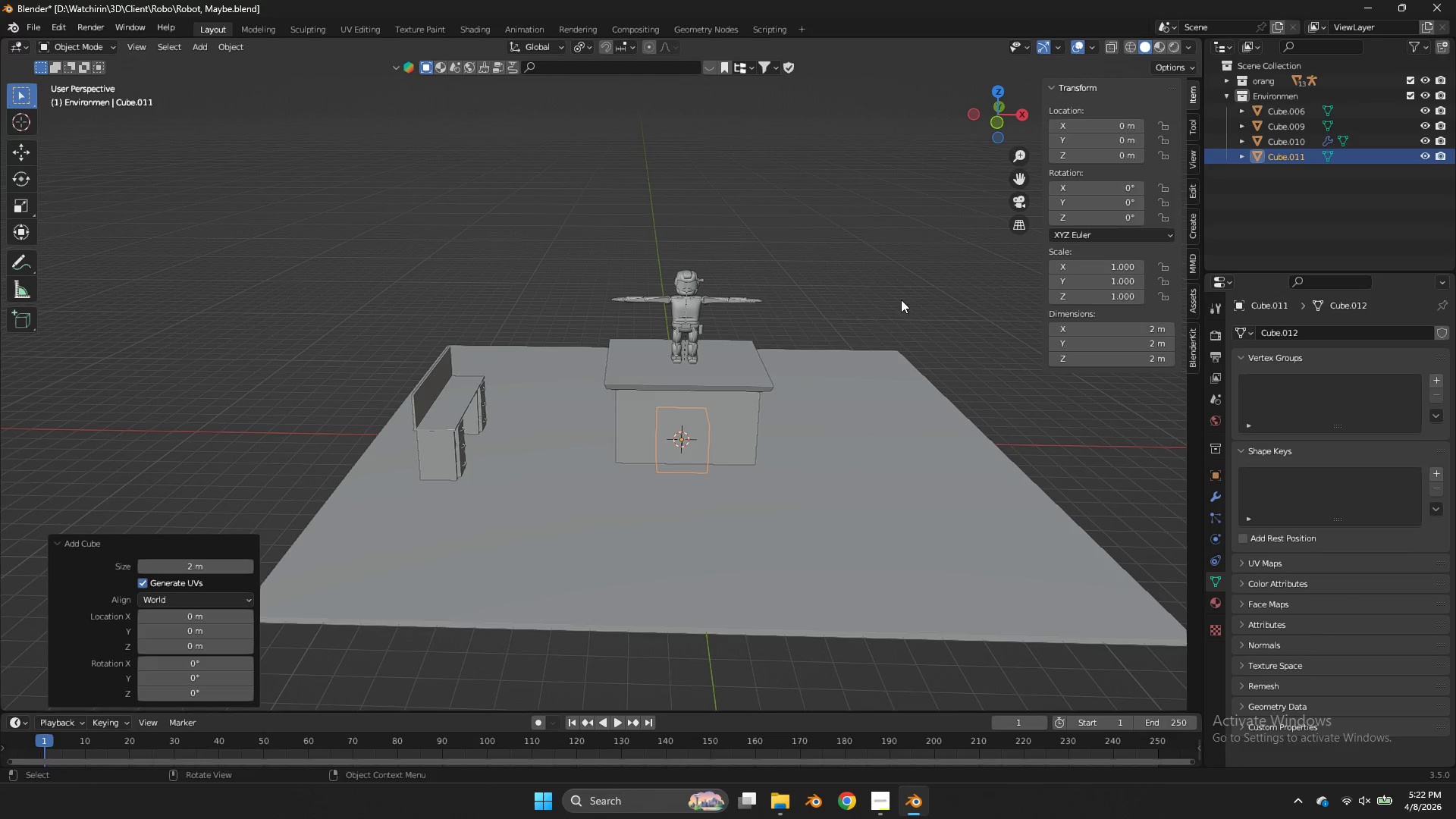 
type(sgz)
 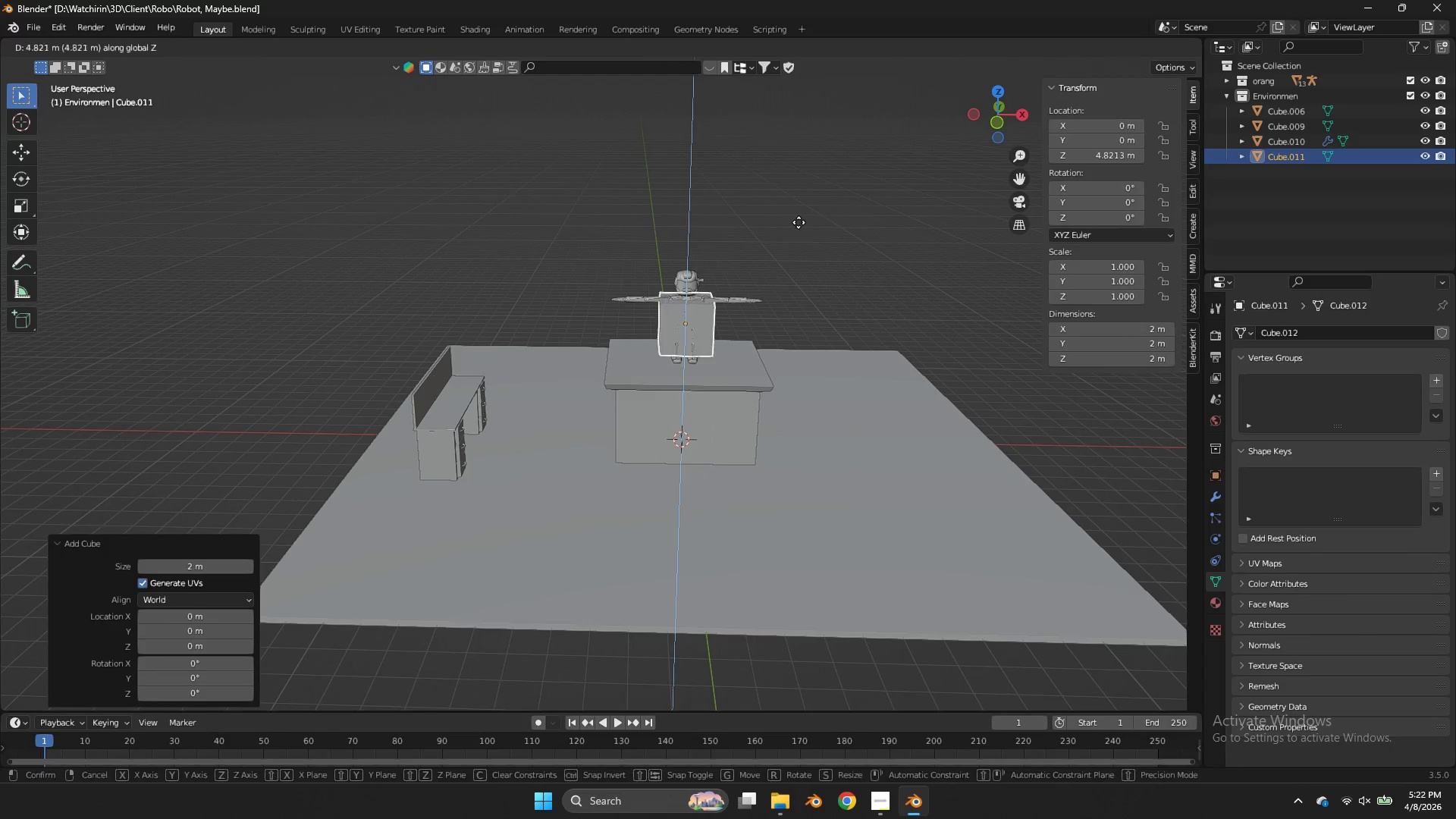 
left_click([799, 222])
 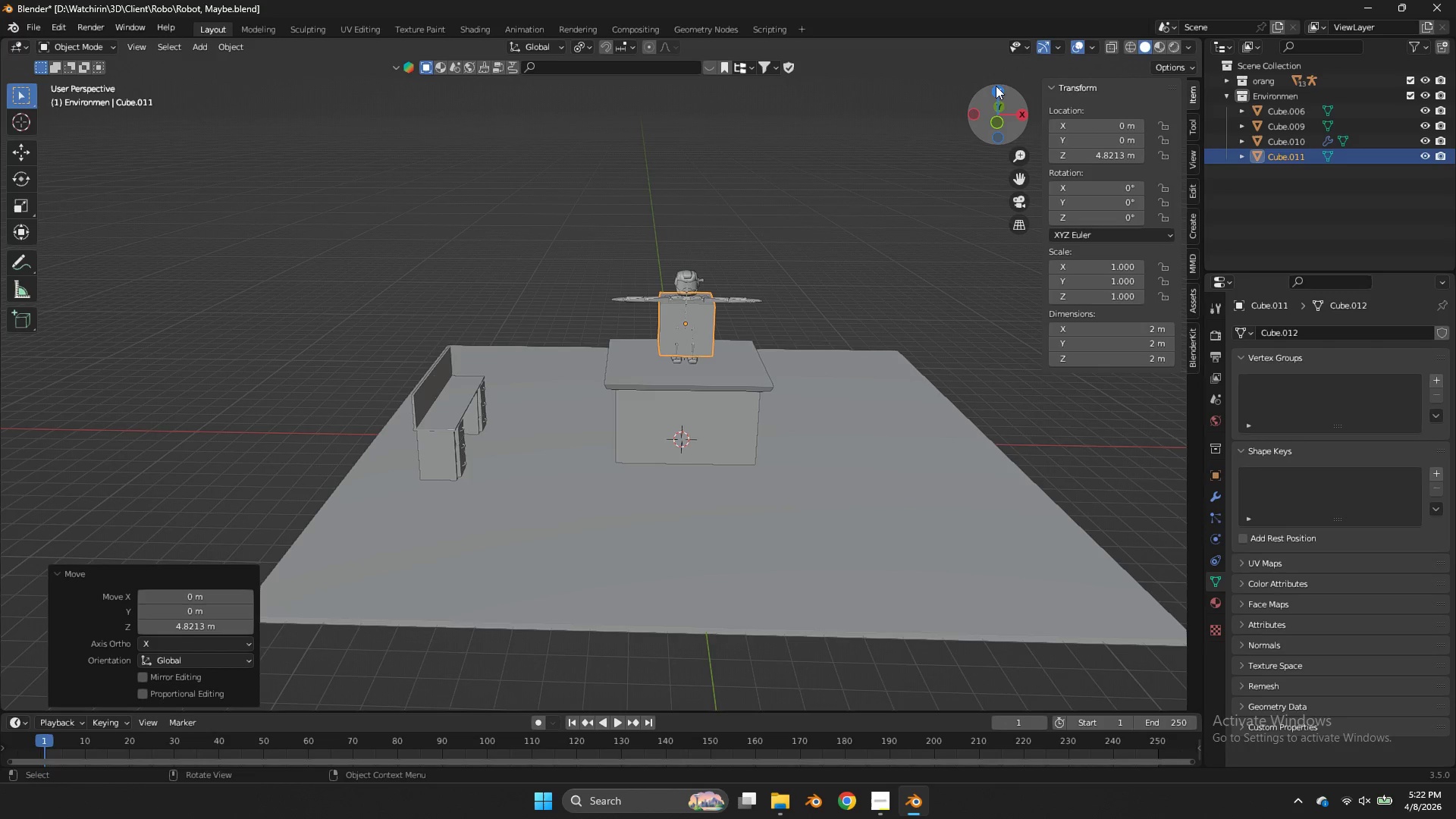 
left_click([998, 84])
 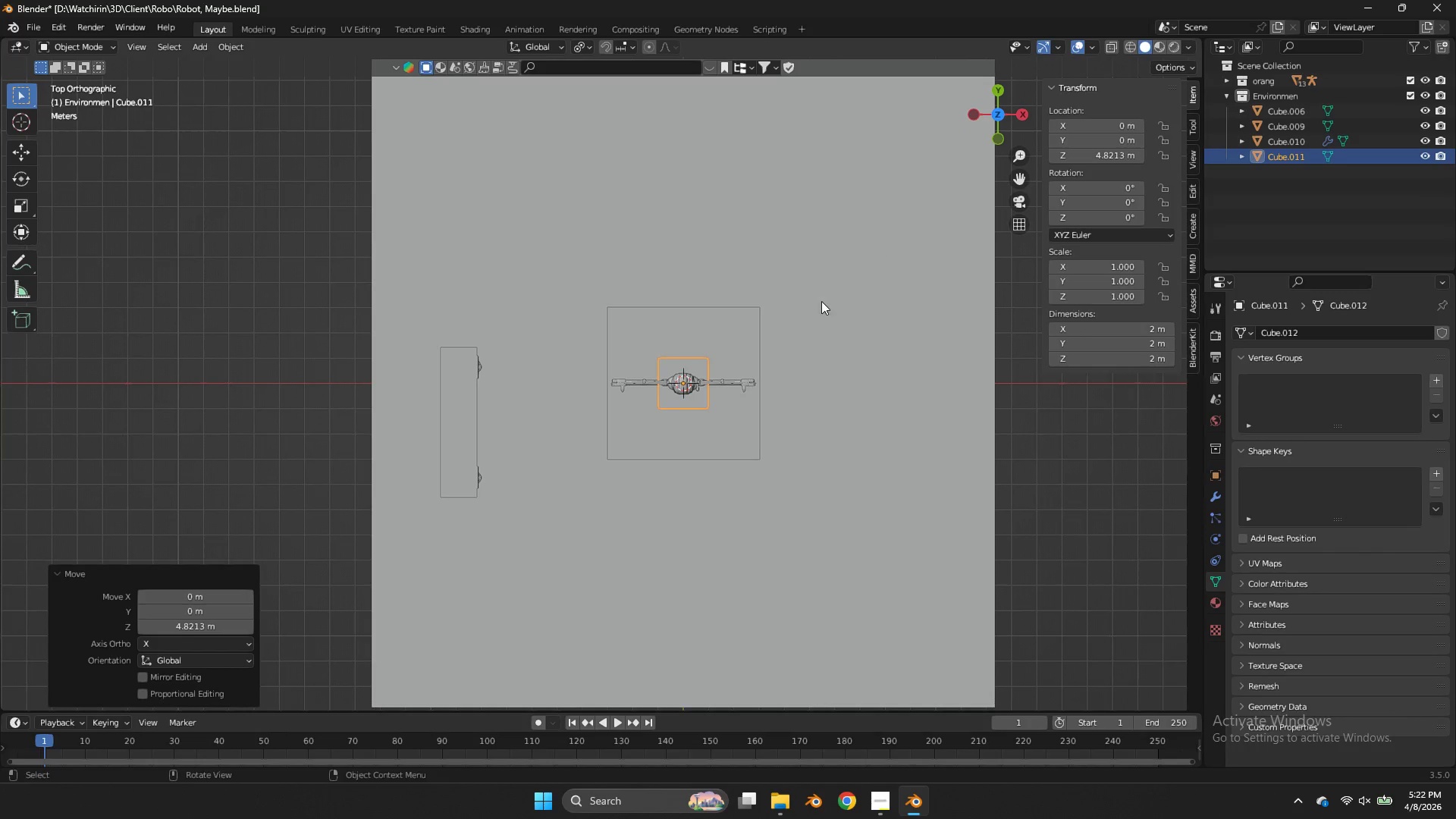 
key(S)
 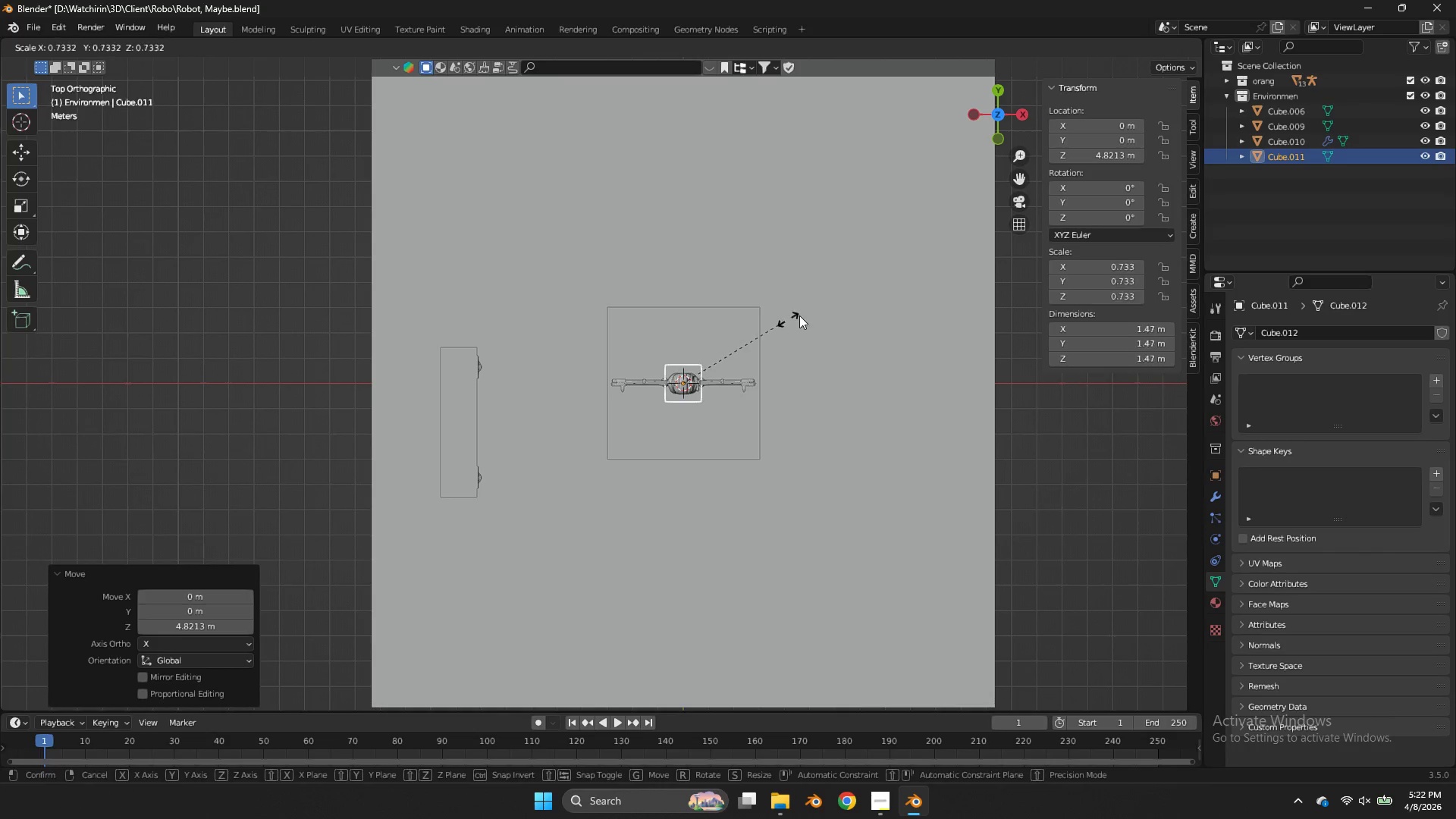 
right_click([805, 315])
 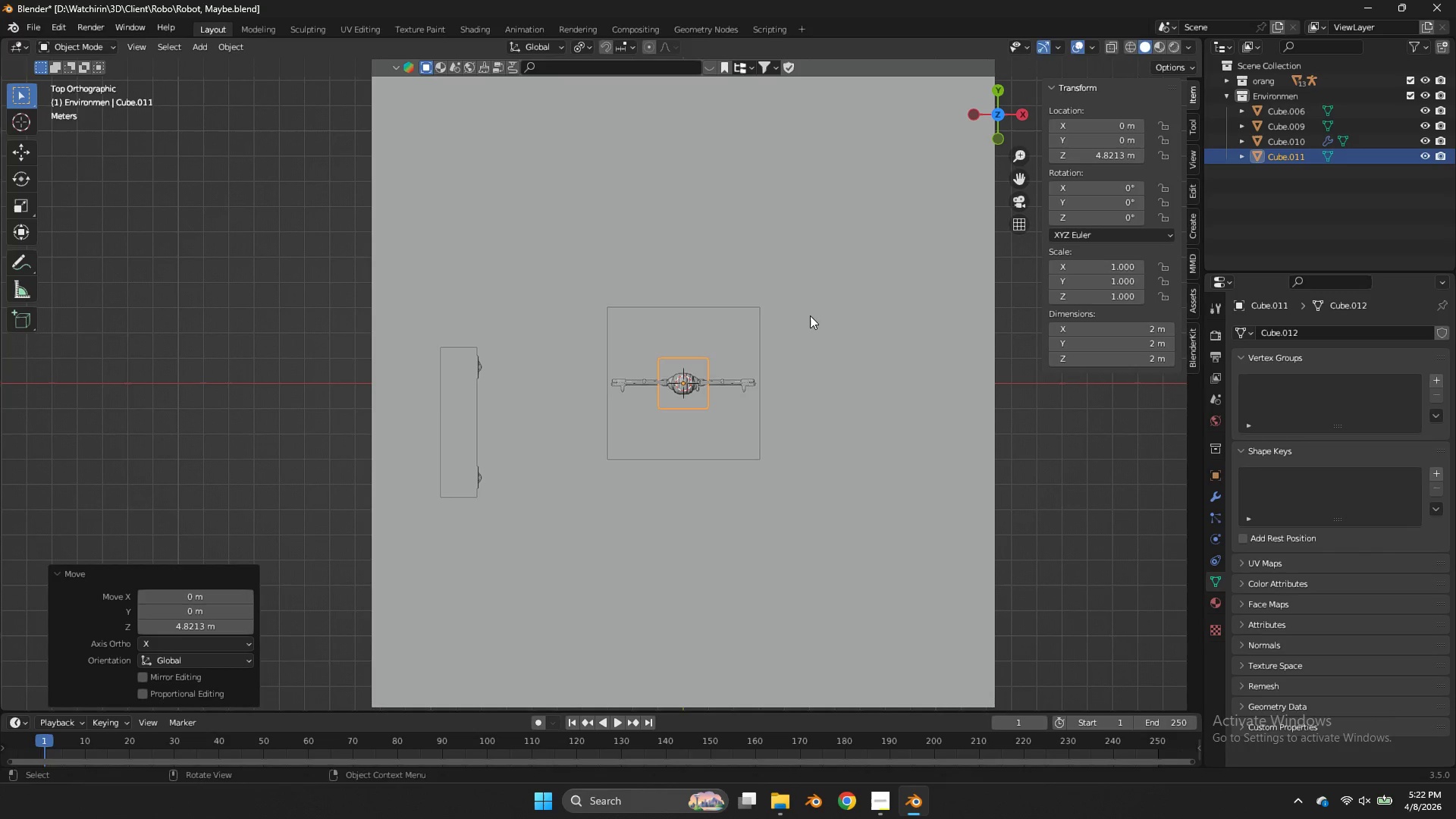 
type(sy)
 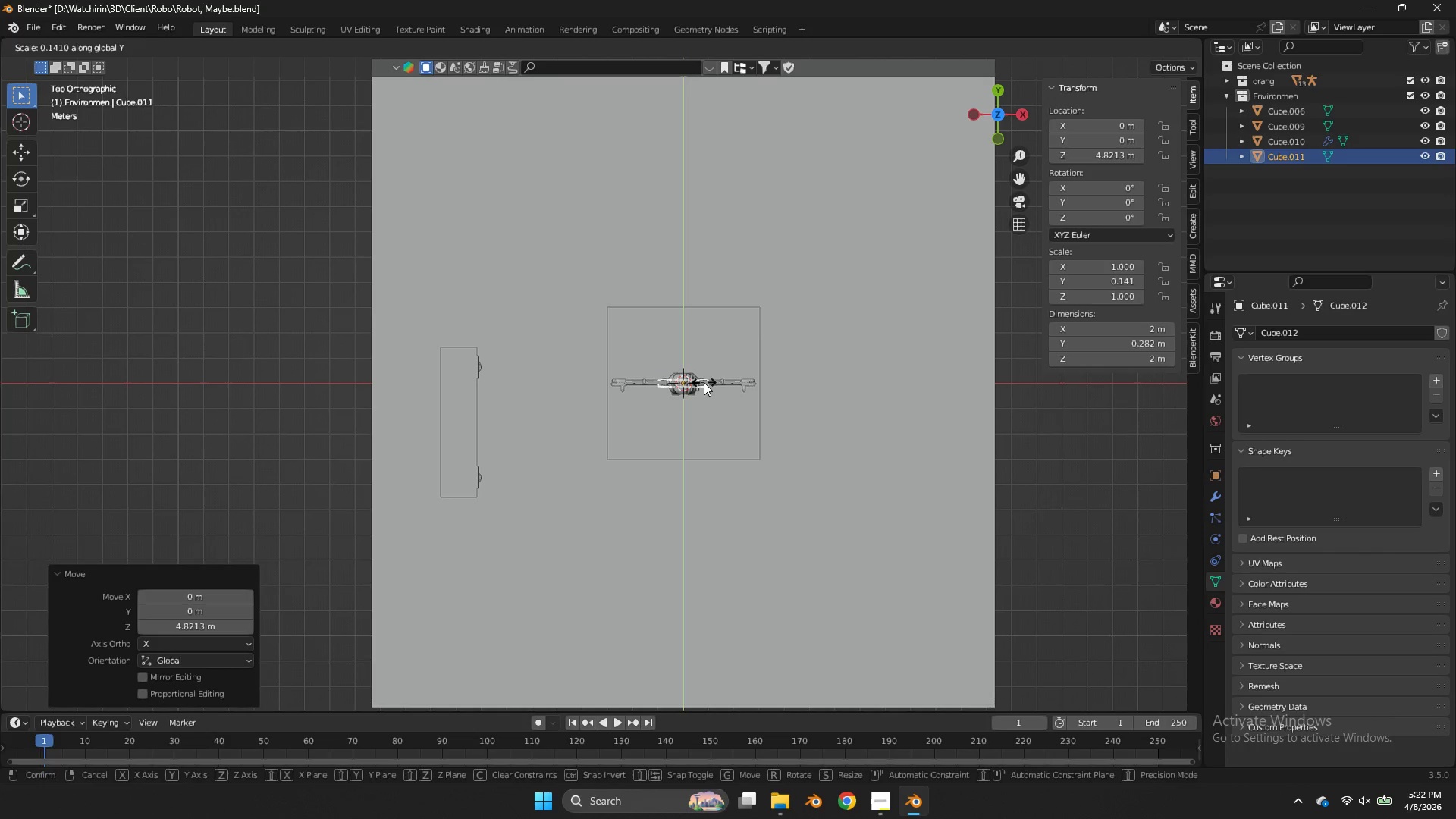 
left_click([704, 382])
 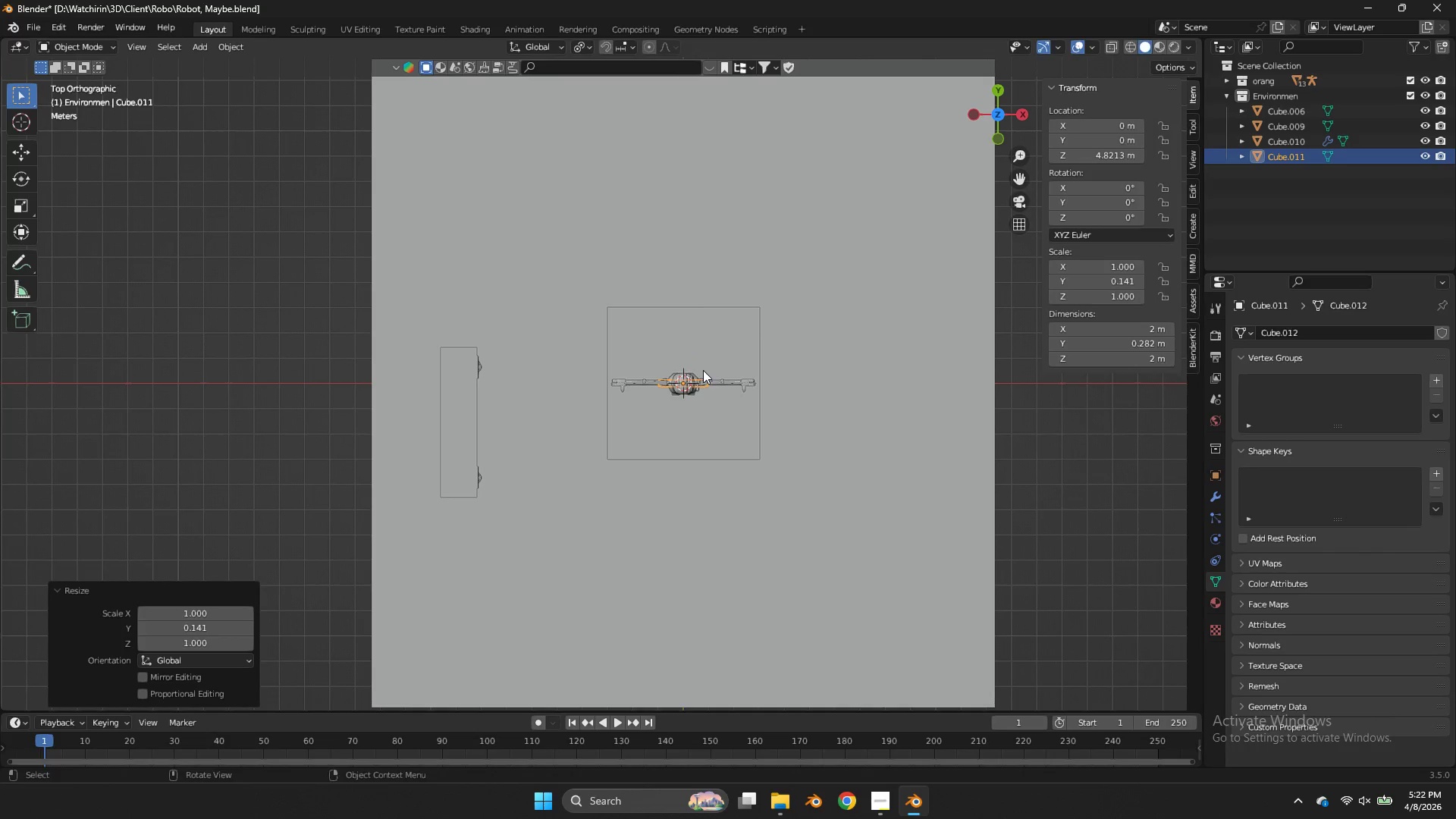 
type(g)
key(Tab)
type(gy)
 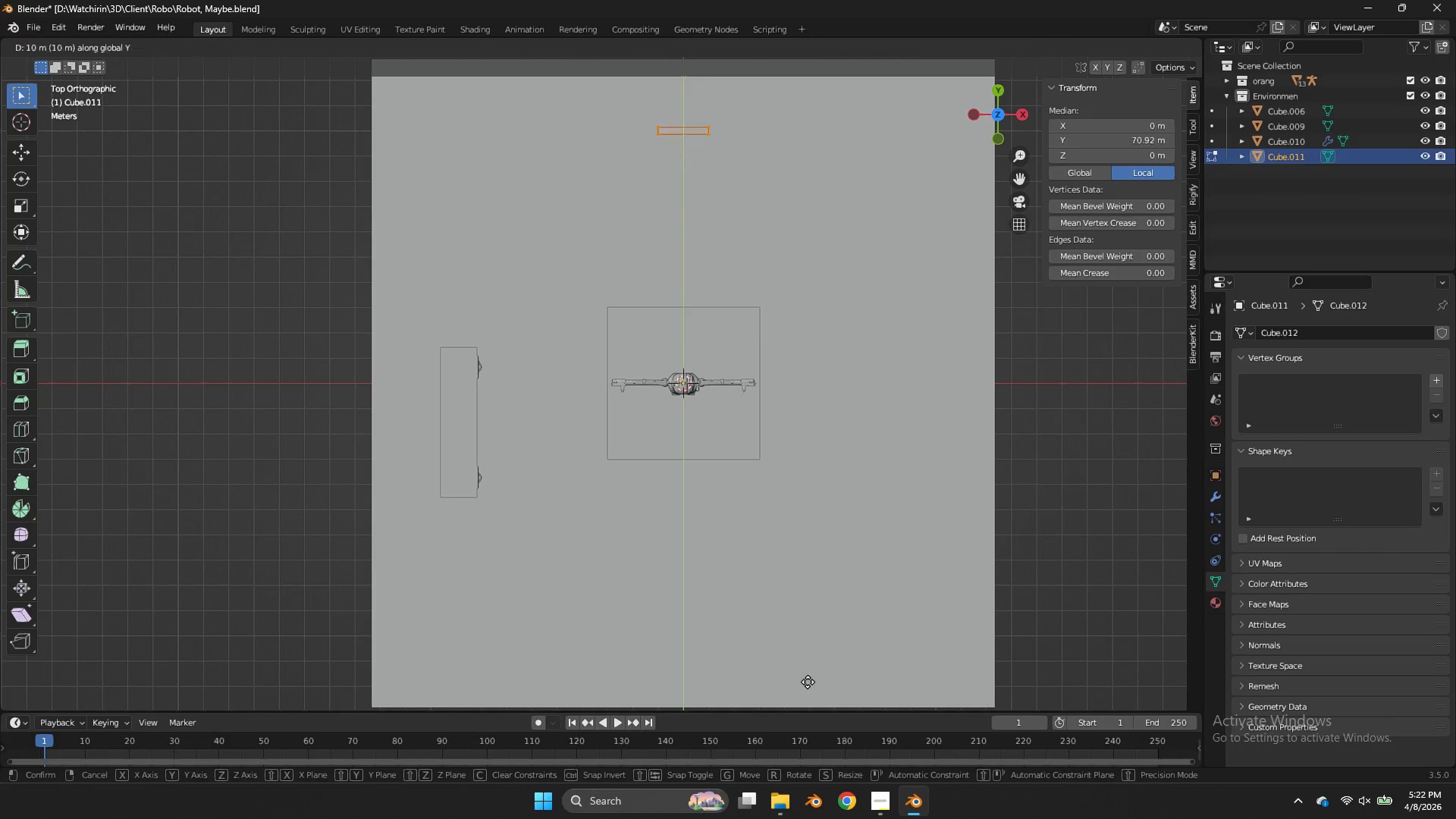 
left_click([818, 633])
 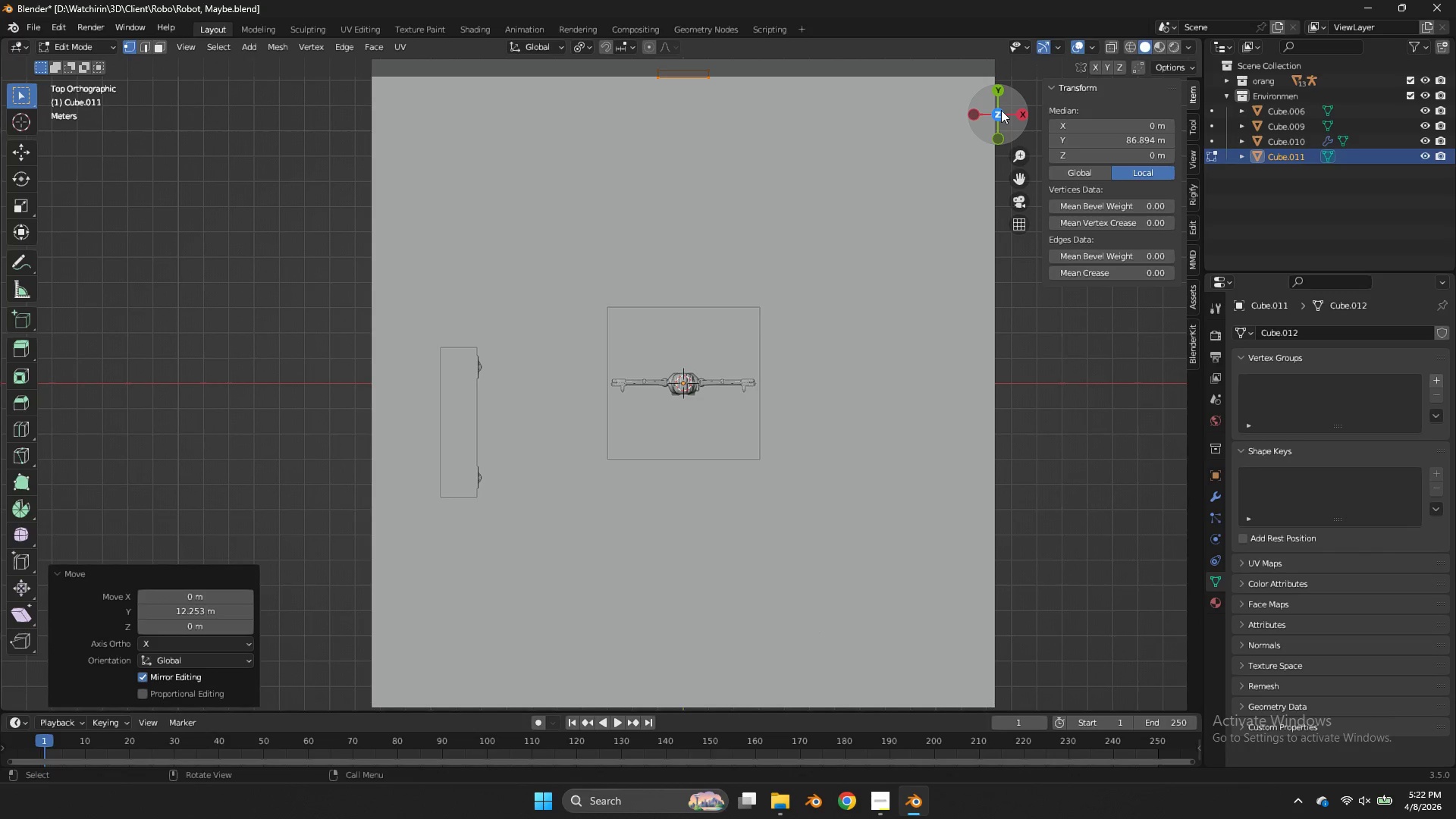 
left_click([1009, 114])
 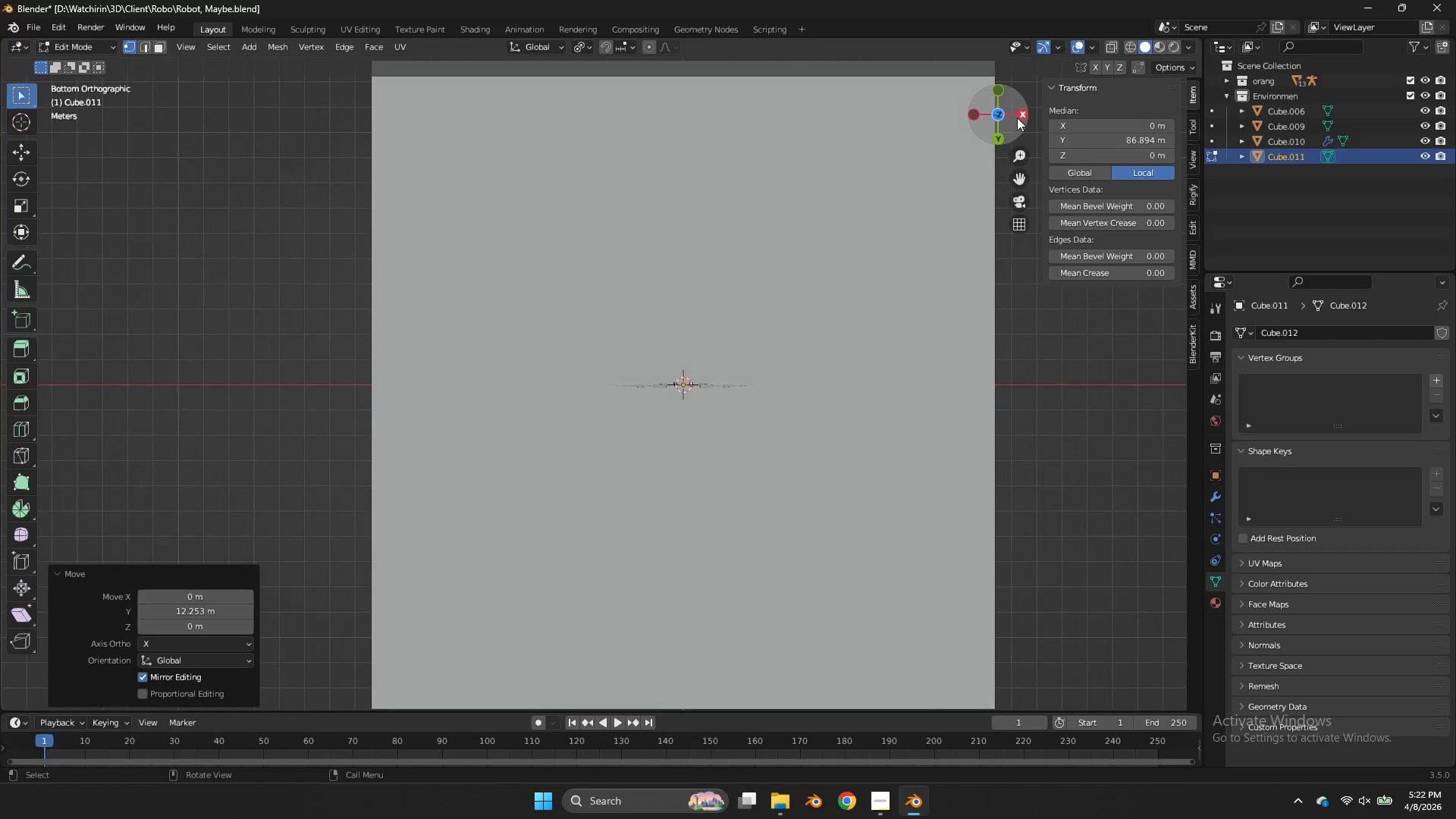 
left_click([1017, 118])
 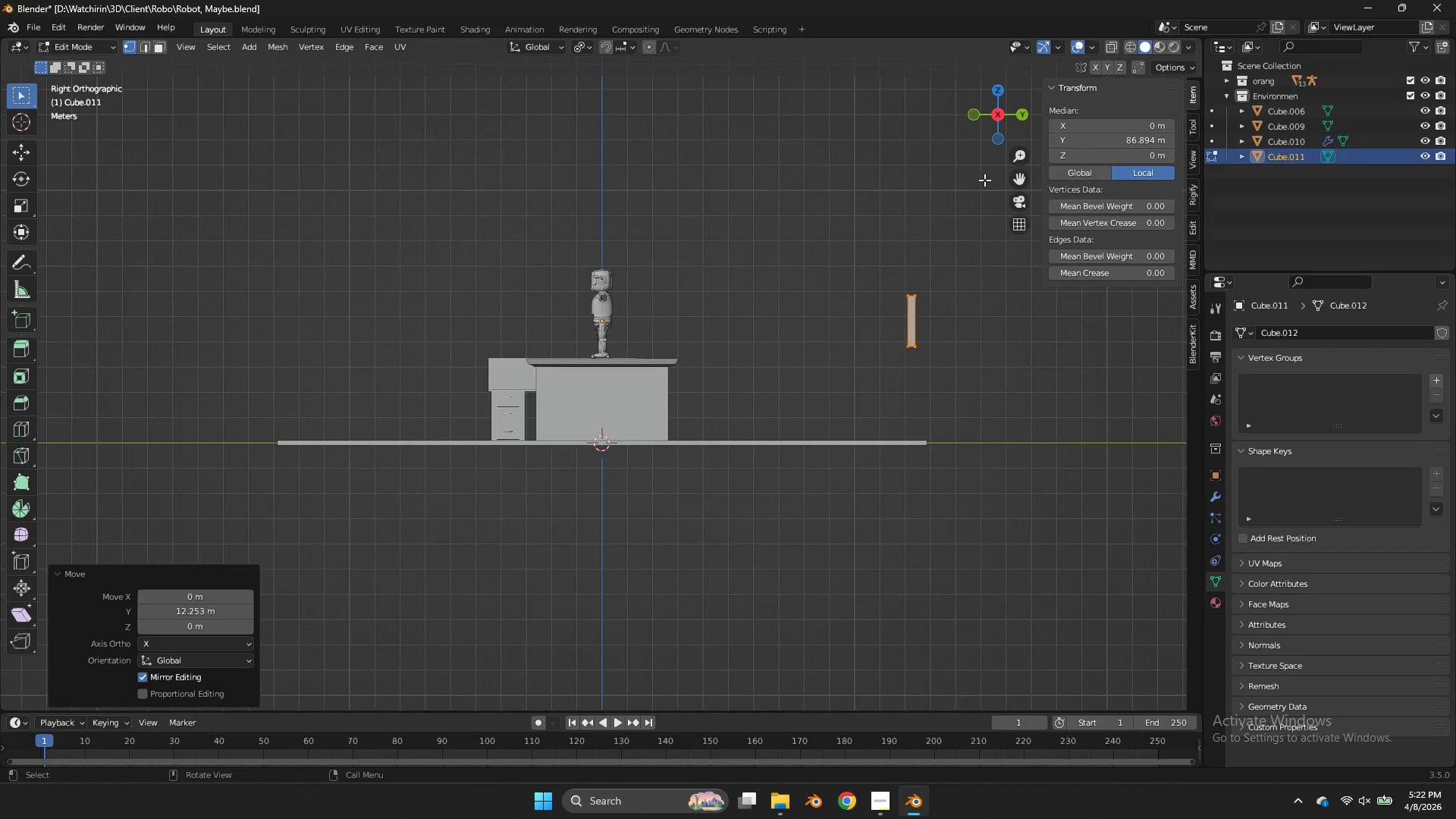 
type(zsz)
 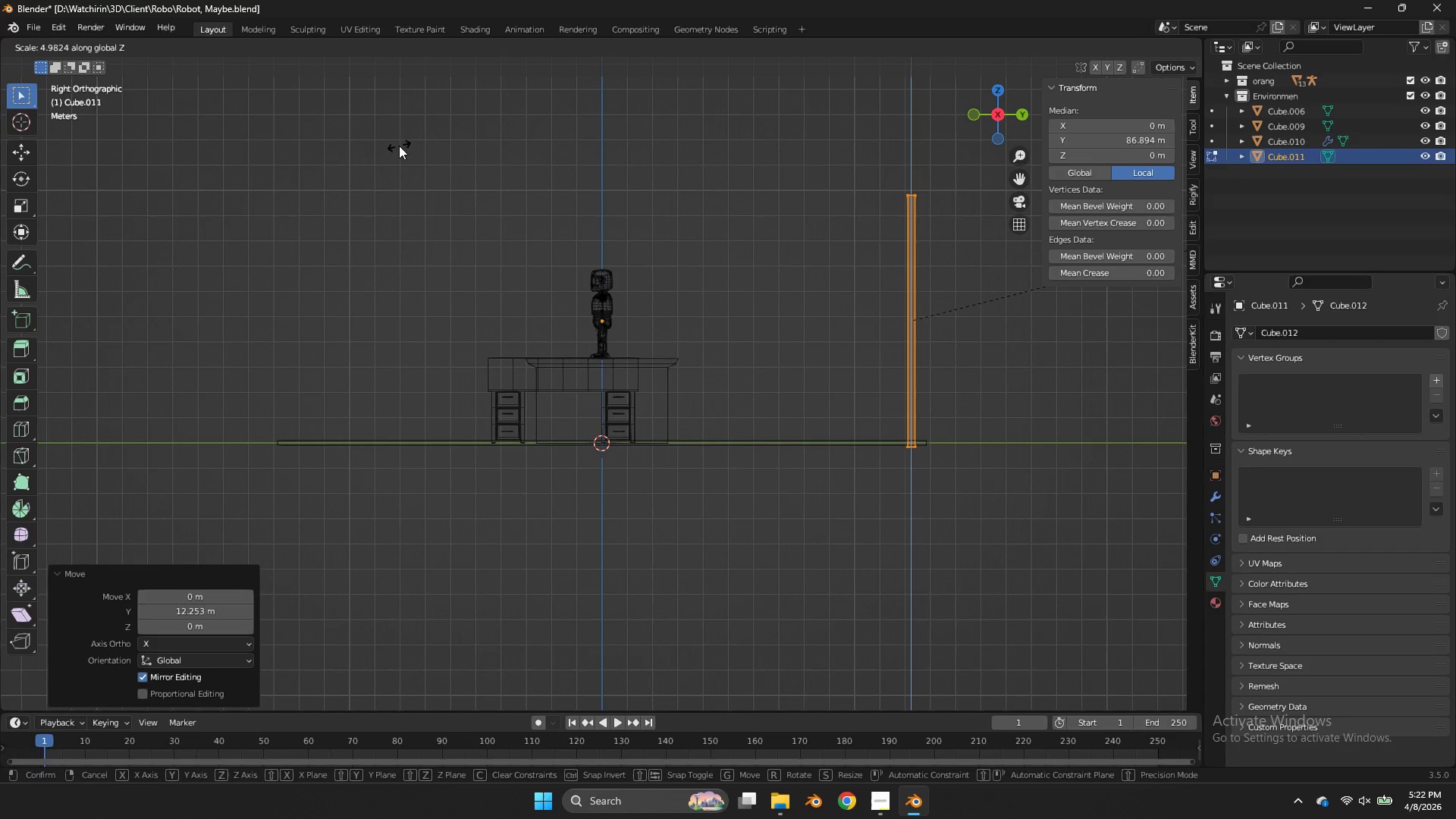 
left_click([379, 163])
 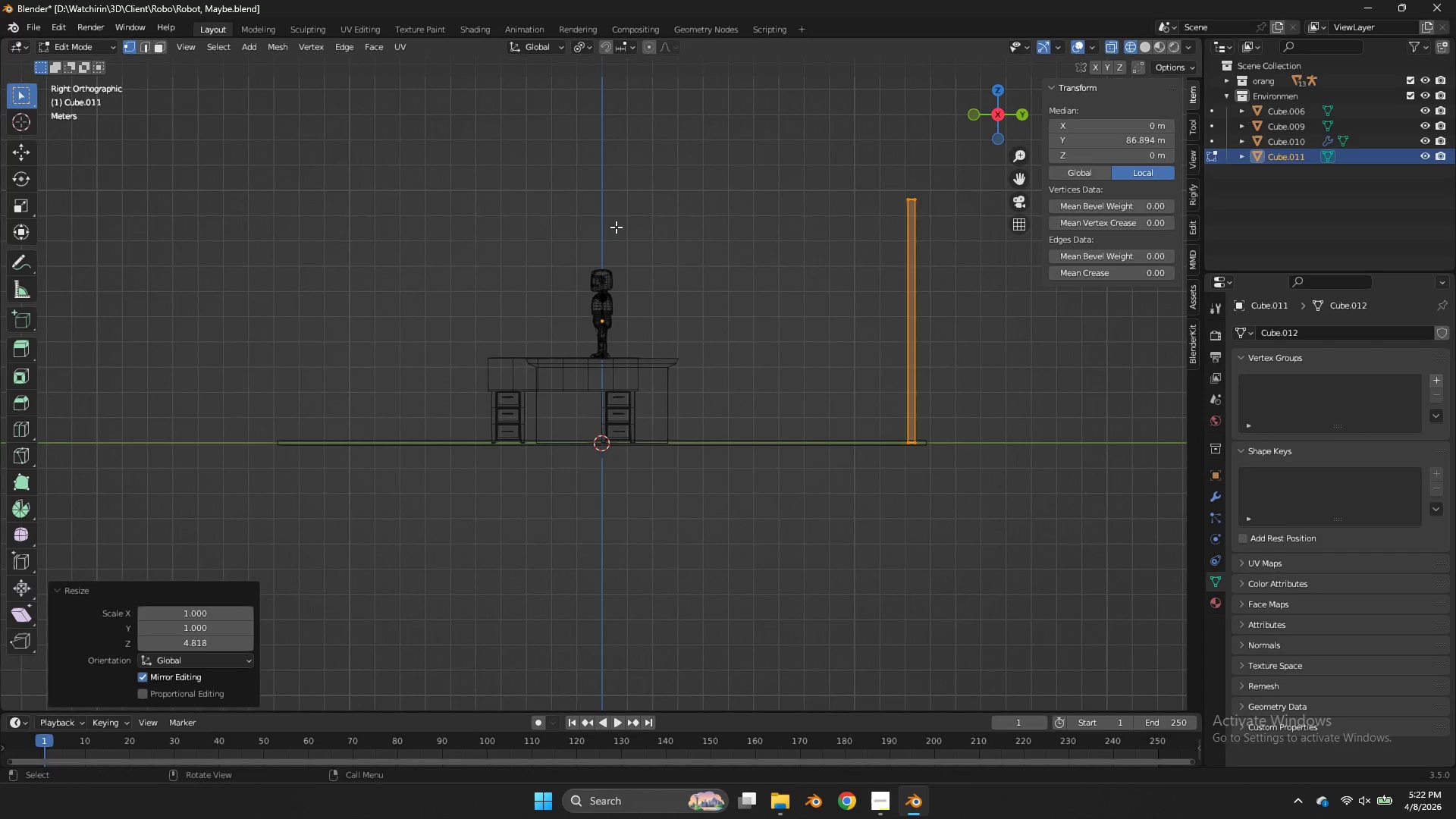 
type(zsx)
 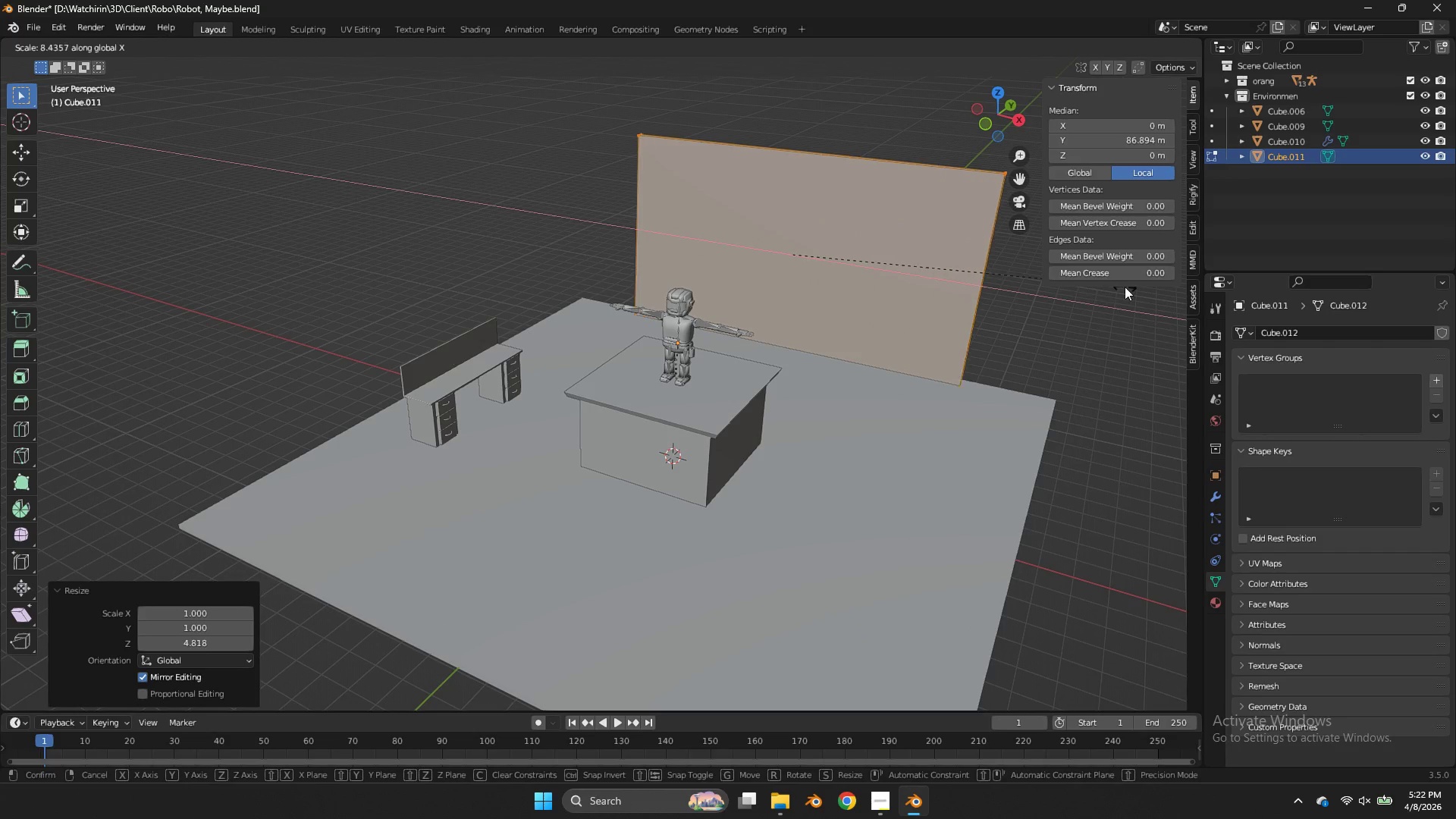 
left_click_drag(start_coordinate=[984, 110], to_coordinate=[1099, 162])
 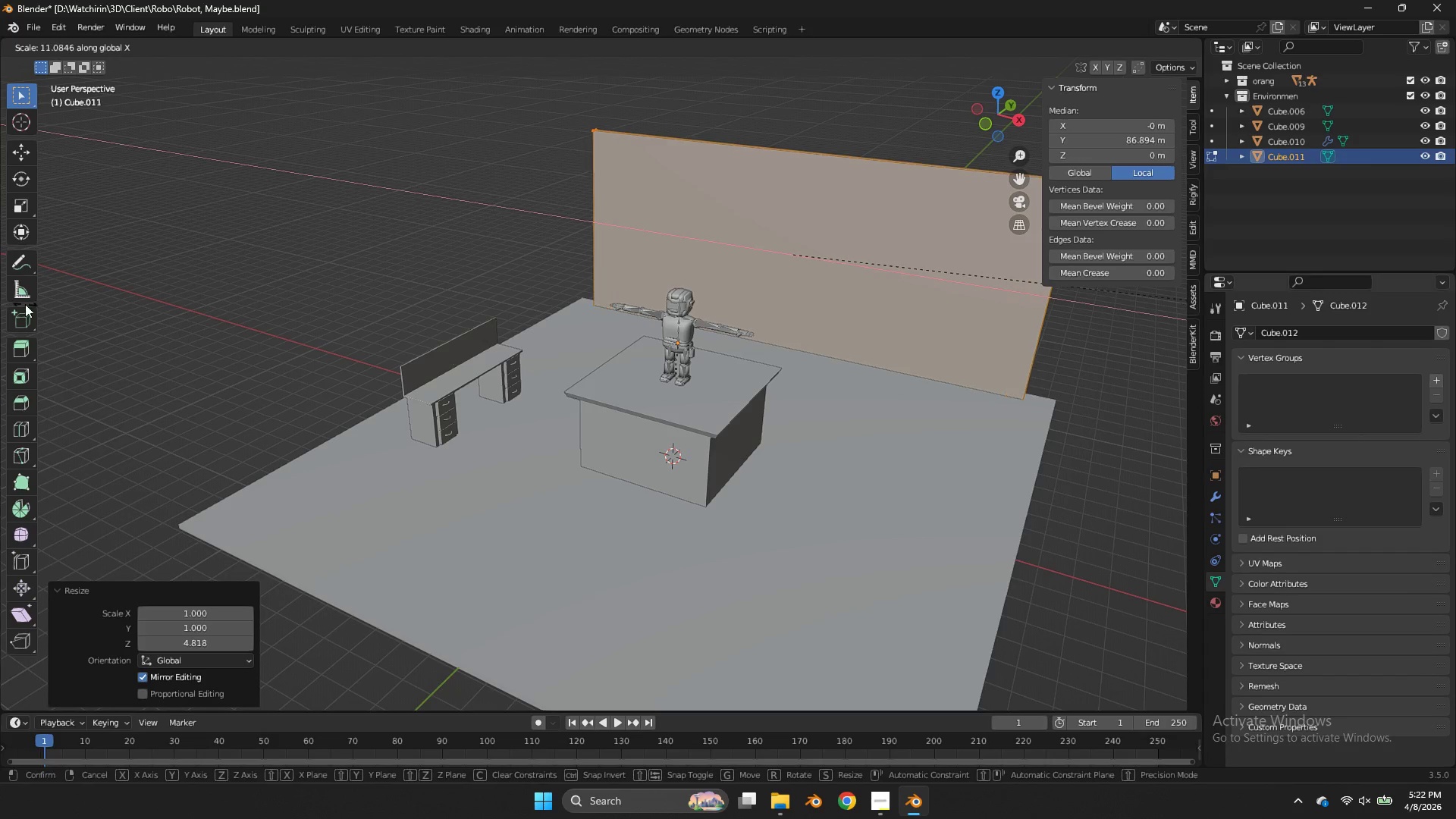 
wait(7.12)
 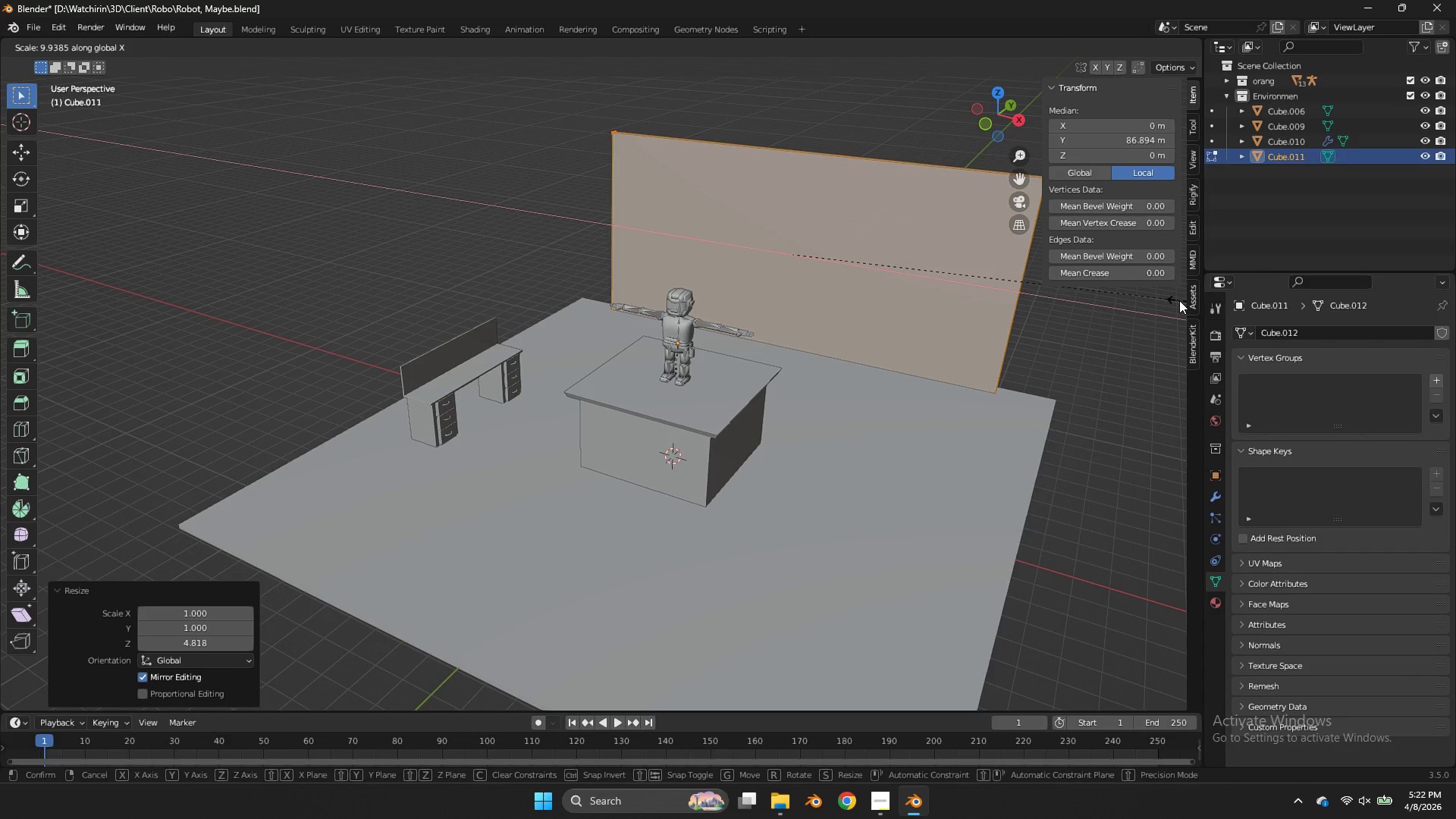 
left_click([64, 310])
 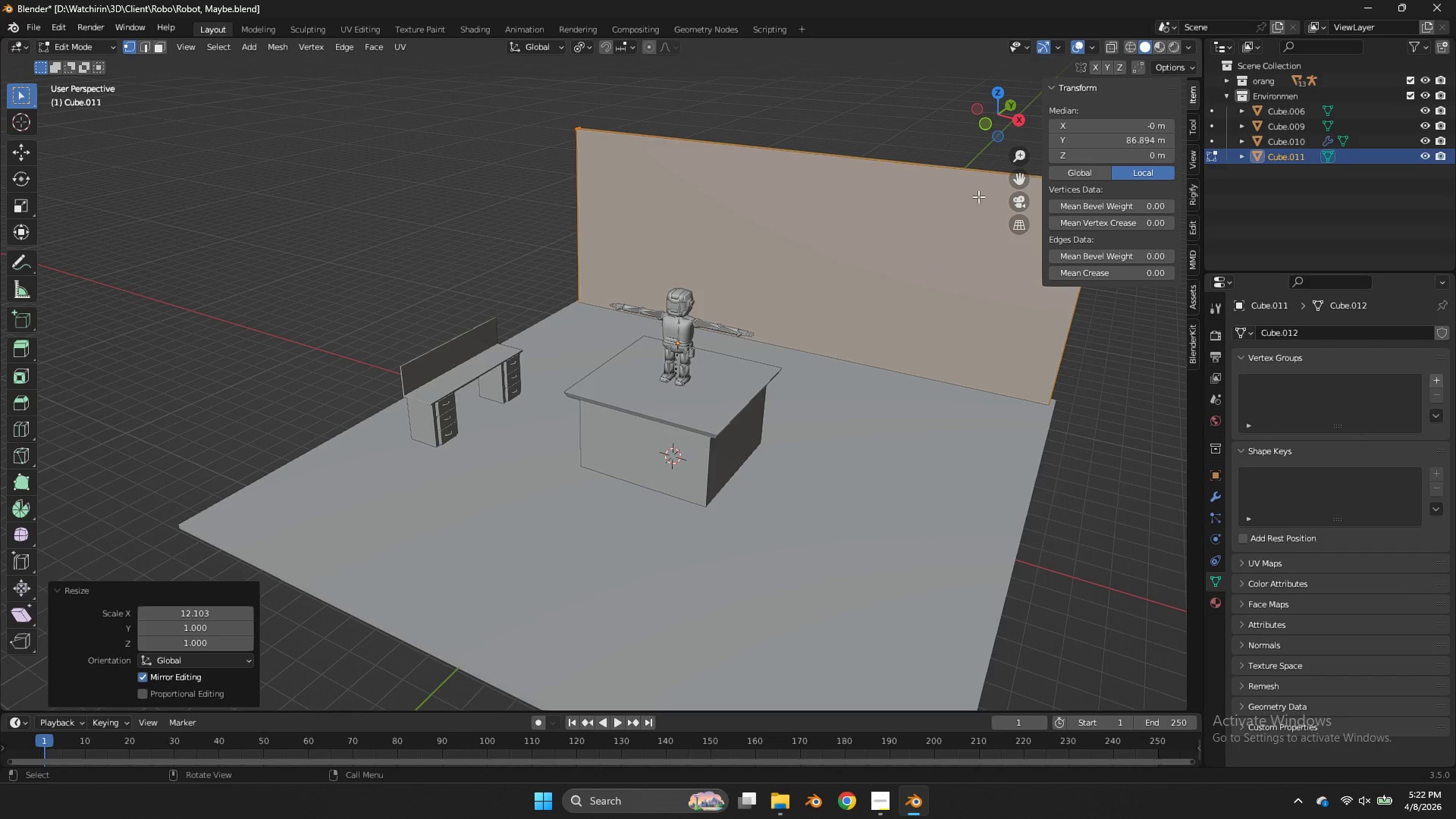 
key(Tab)
 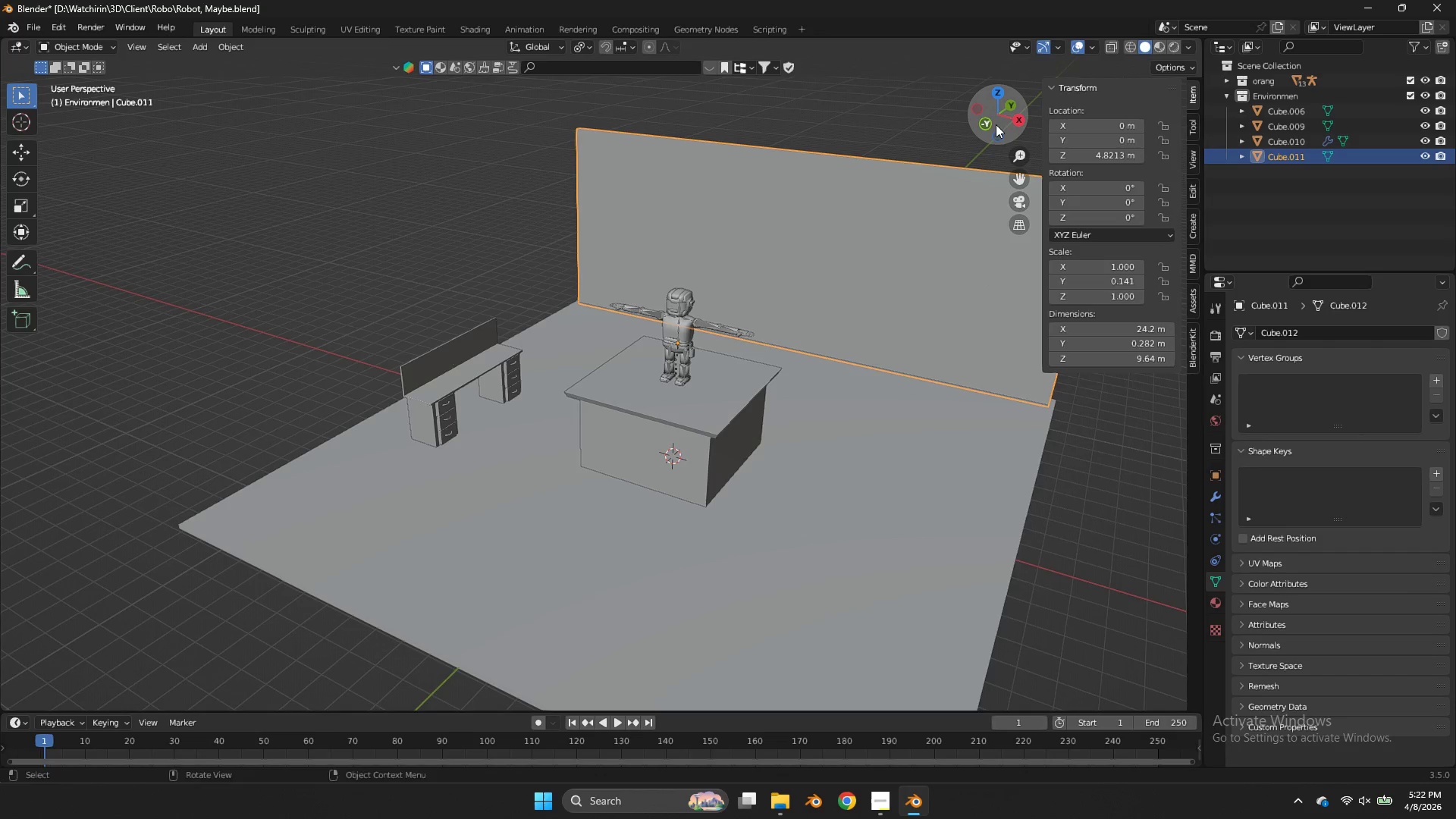 
left_click_drag(start_coordinate=[996, 124], to_coordinate=[941, 121])
 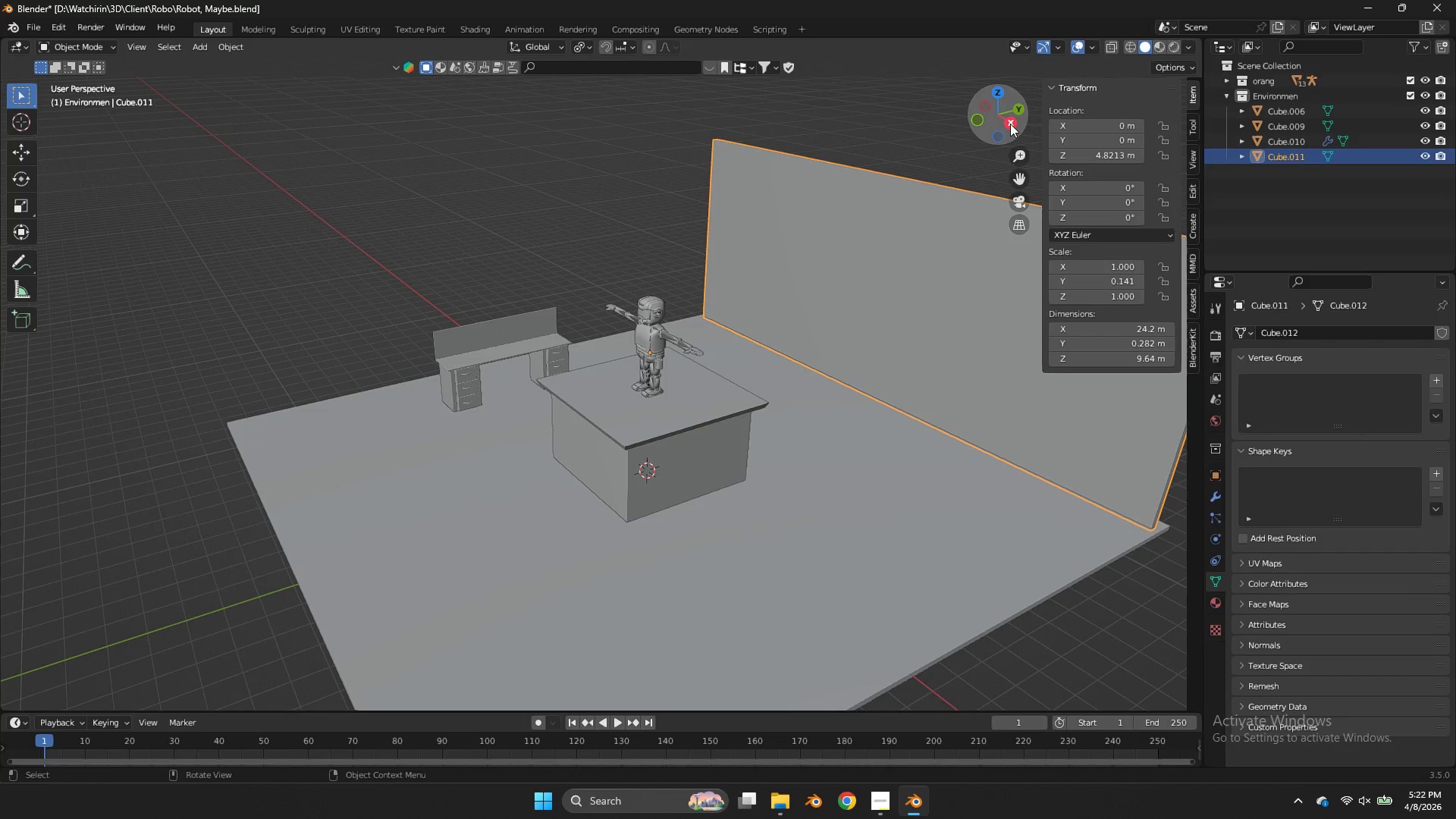 
left_click([1010, 124])
 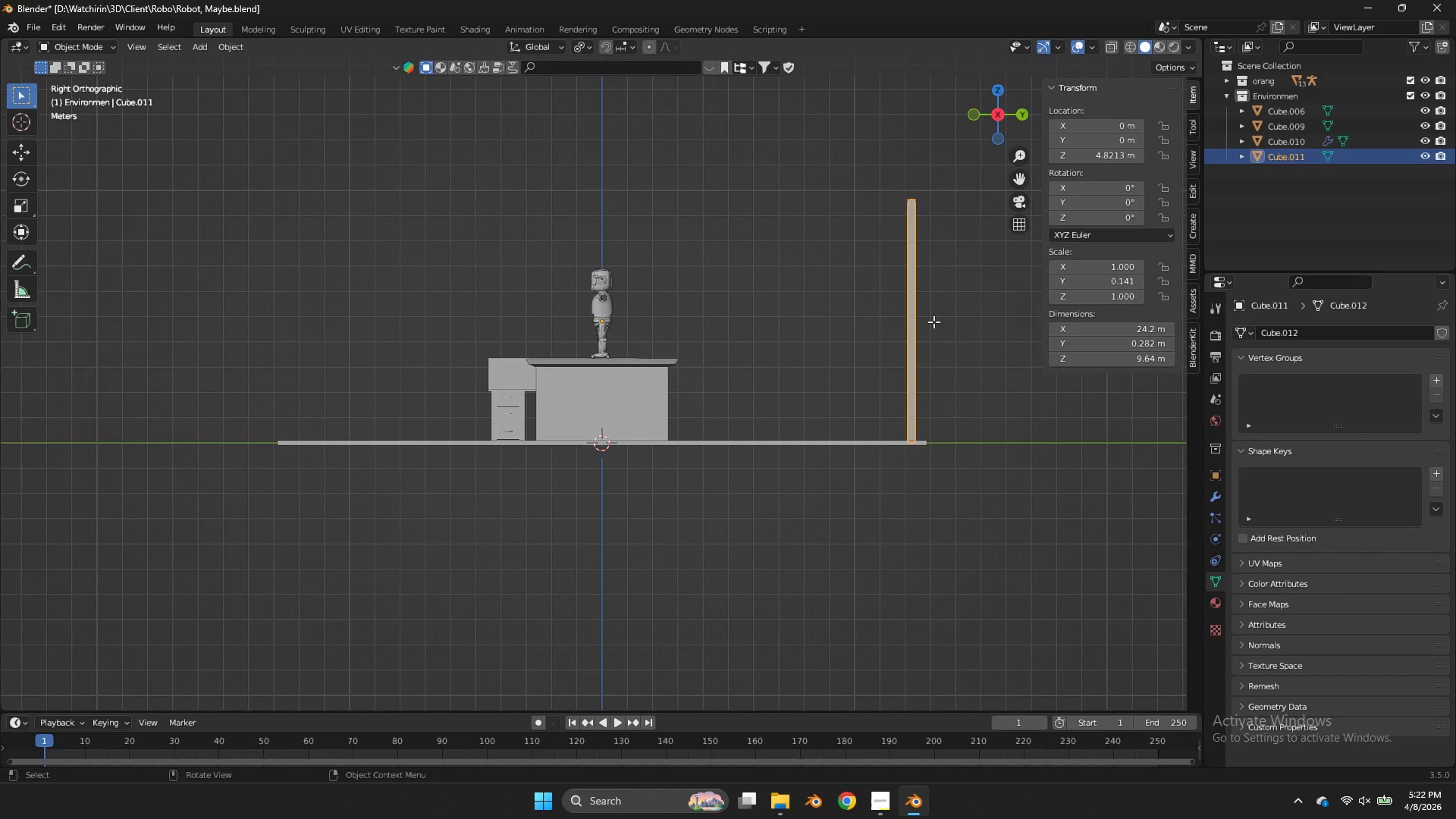 
key(Tab)
 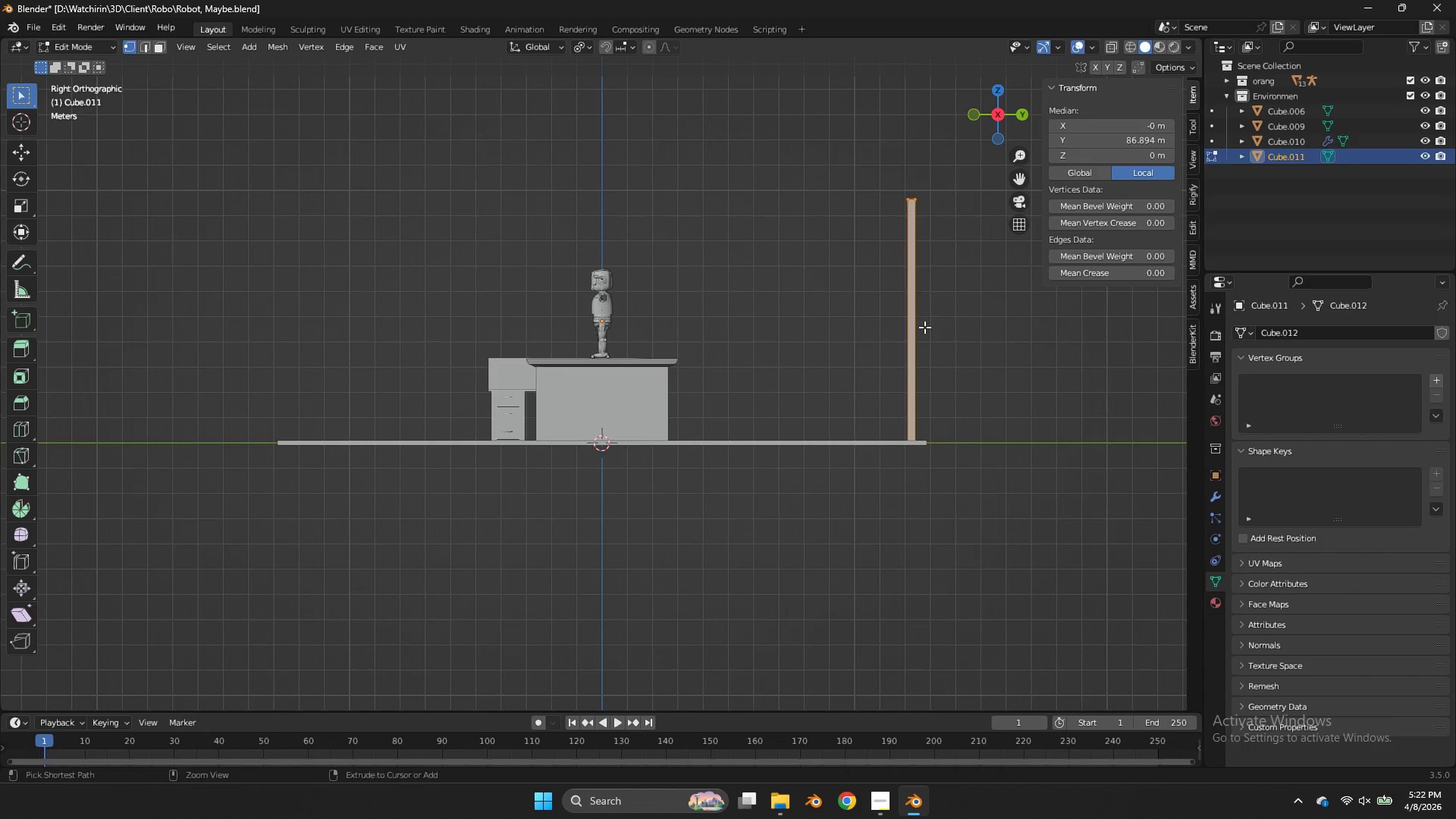 
key(Control+ControlLeft)
 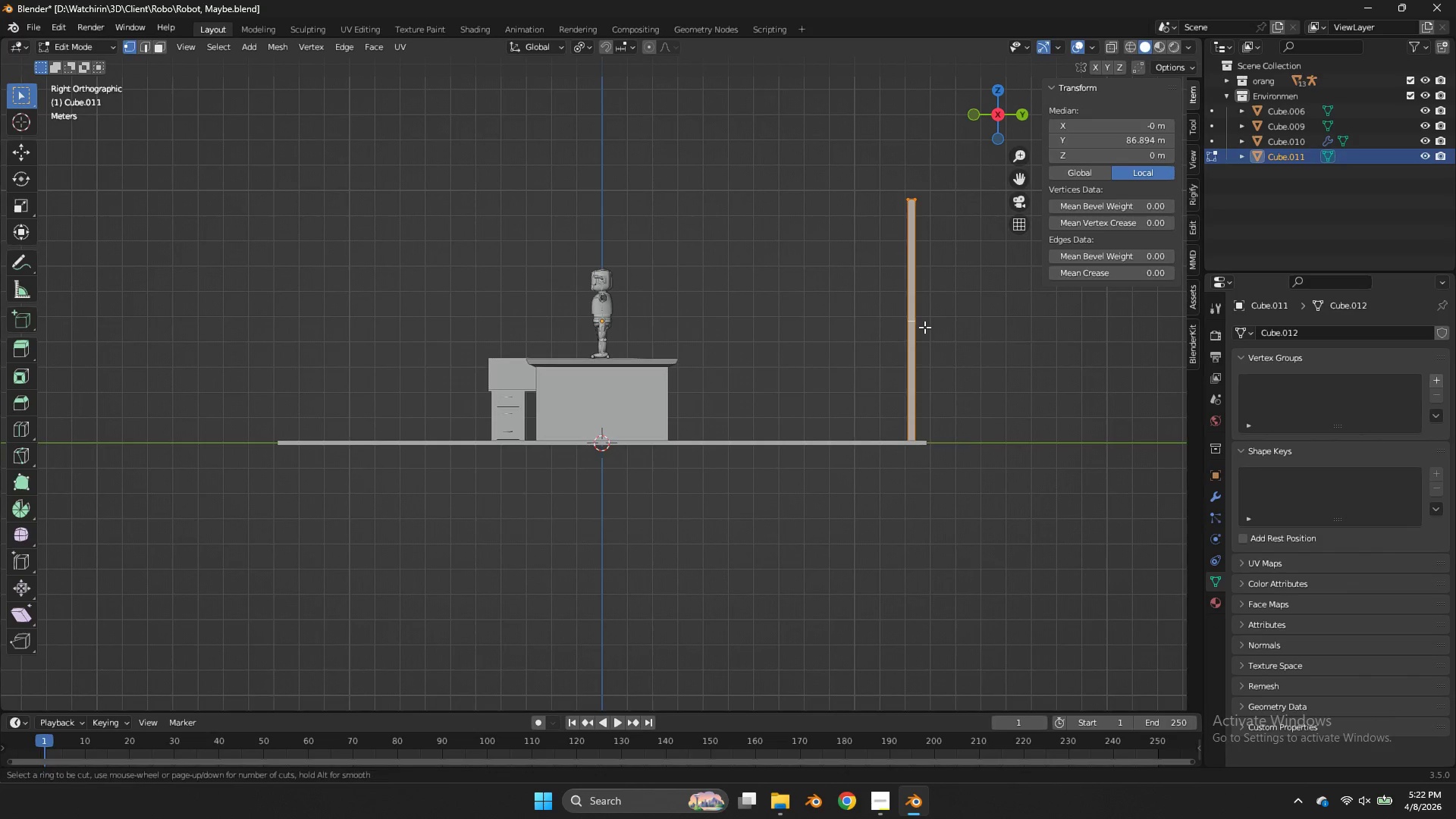 
key(Control+R)
 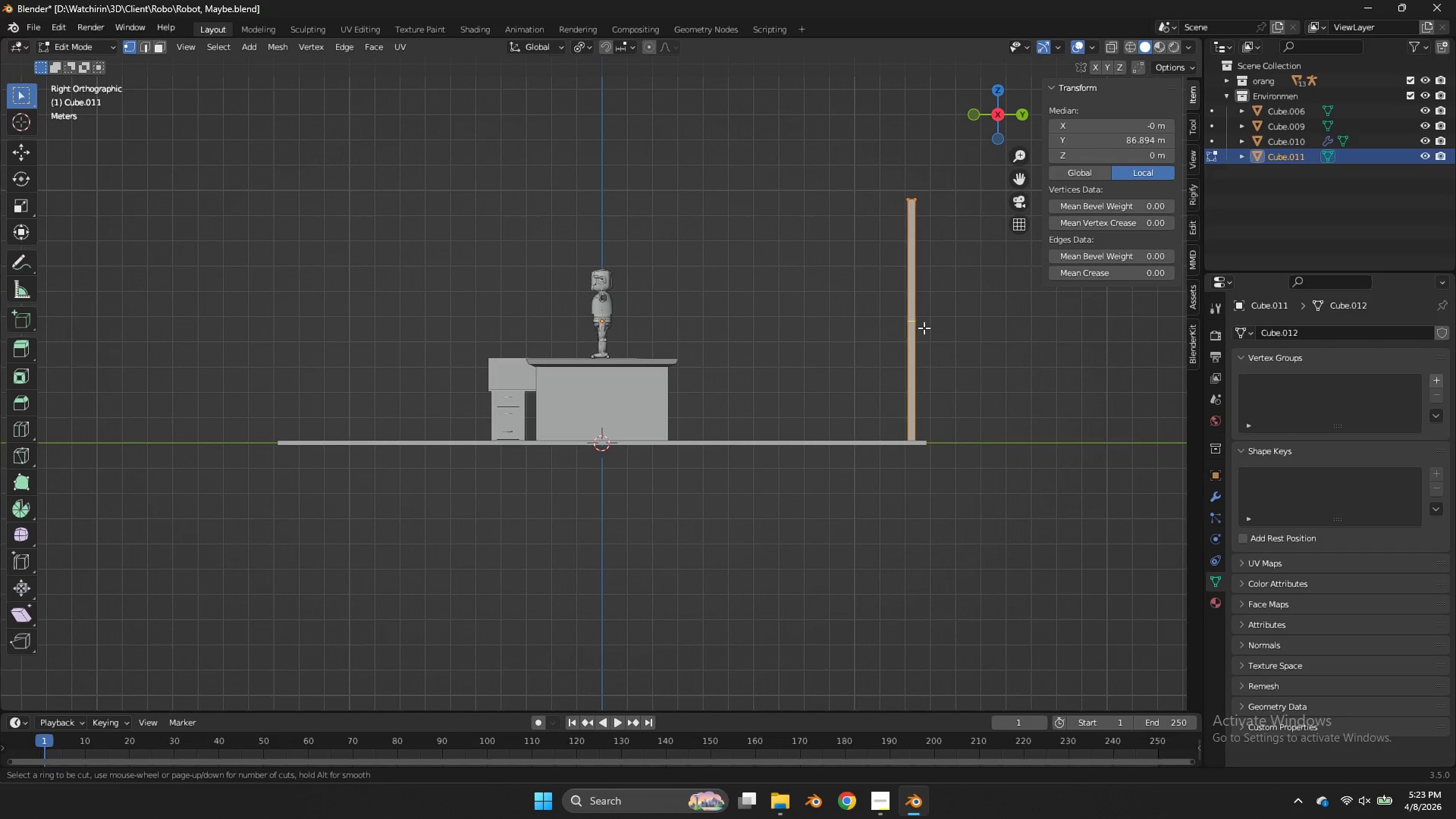 
wait(60.74)
 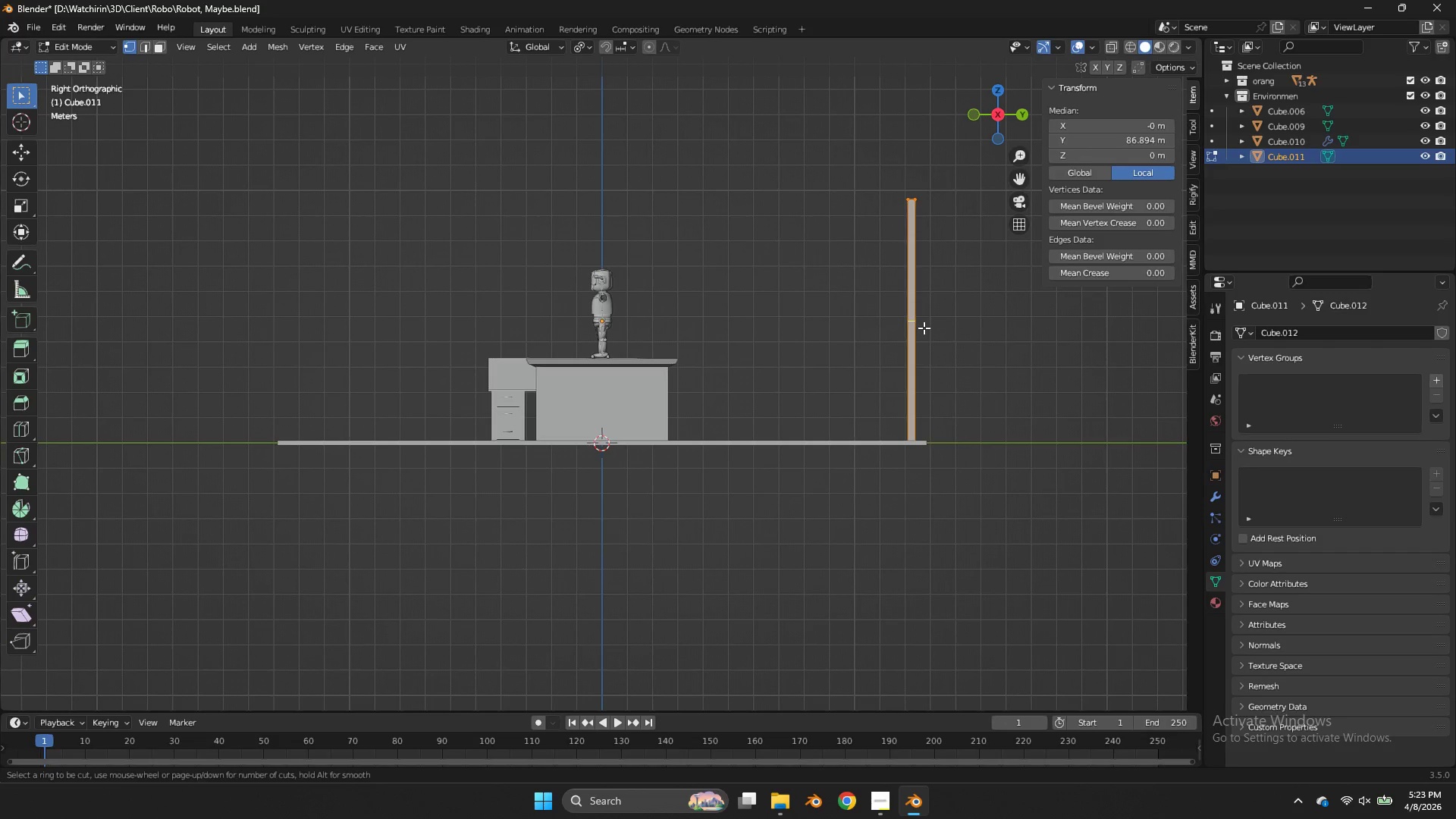 
left_click_drag(start_coordinate=[989, 126], to_coordinate=[1050, 139])
 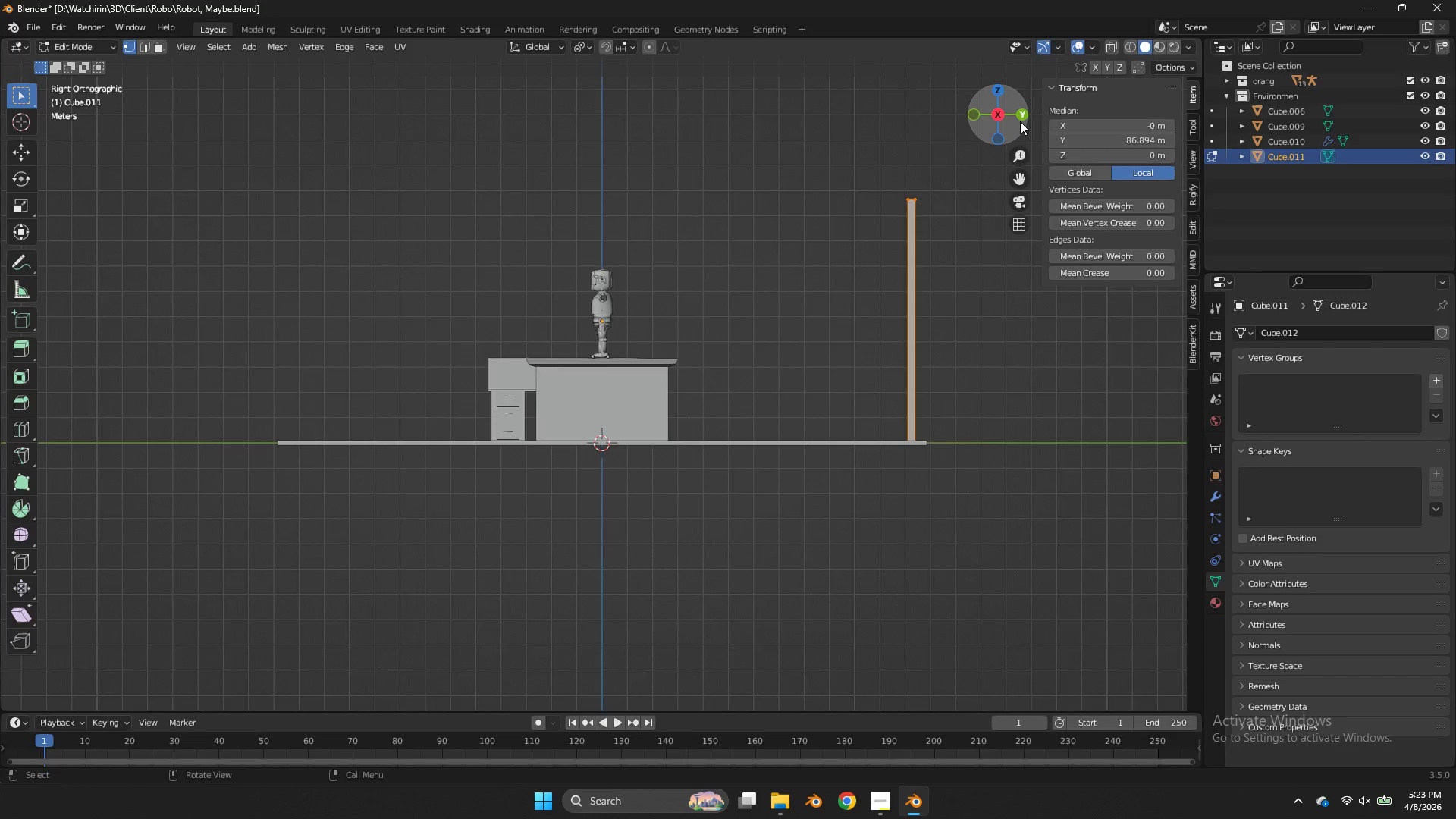 
left_click_drag(start_coordinate=[1020, 121], to_coordinate=[1034, 141])
 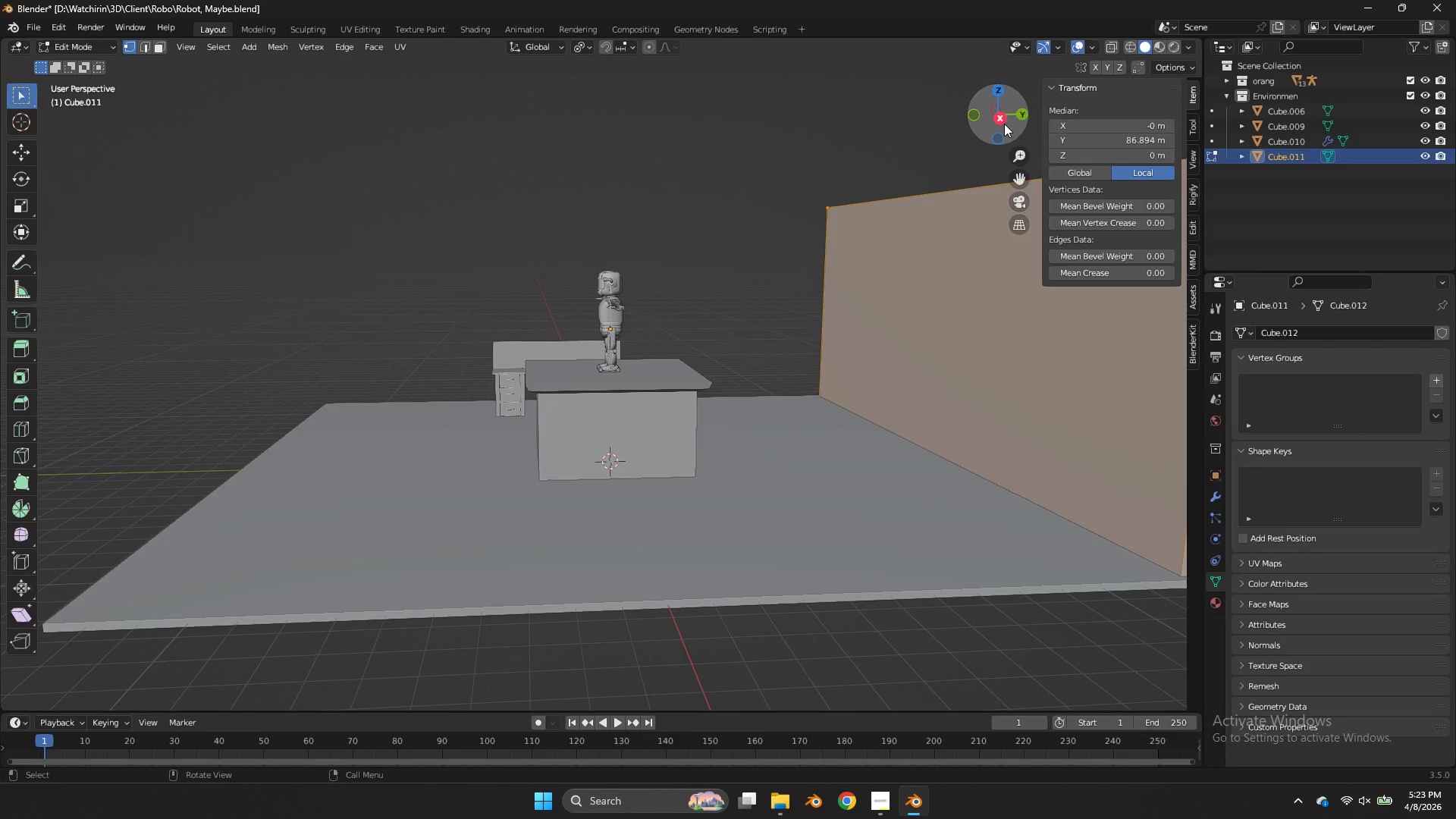 
left_click([1004, 124])
 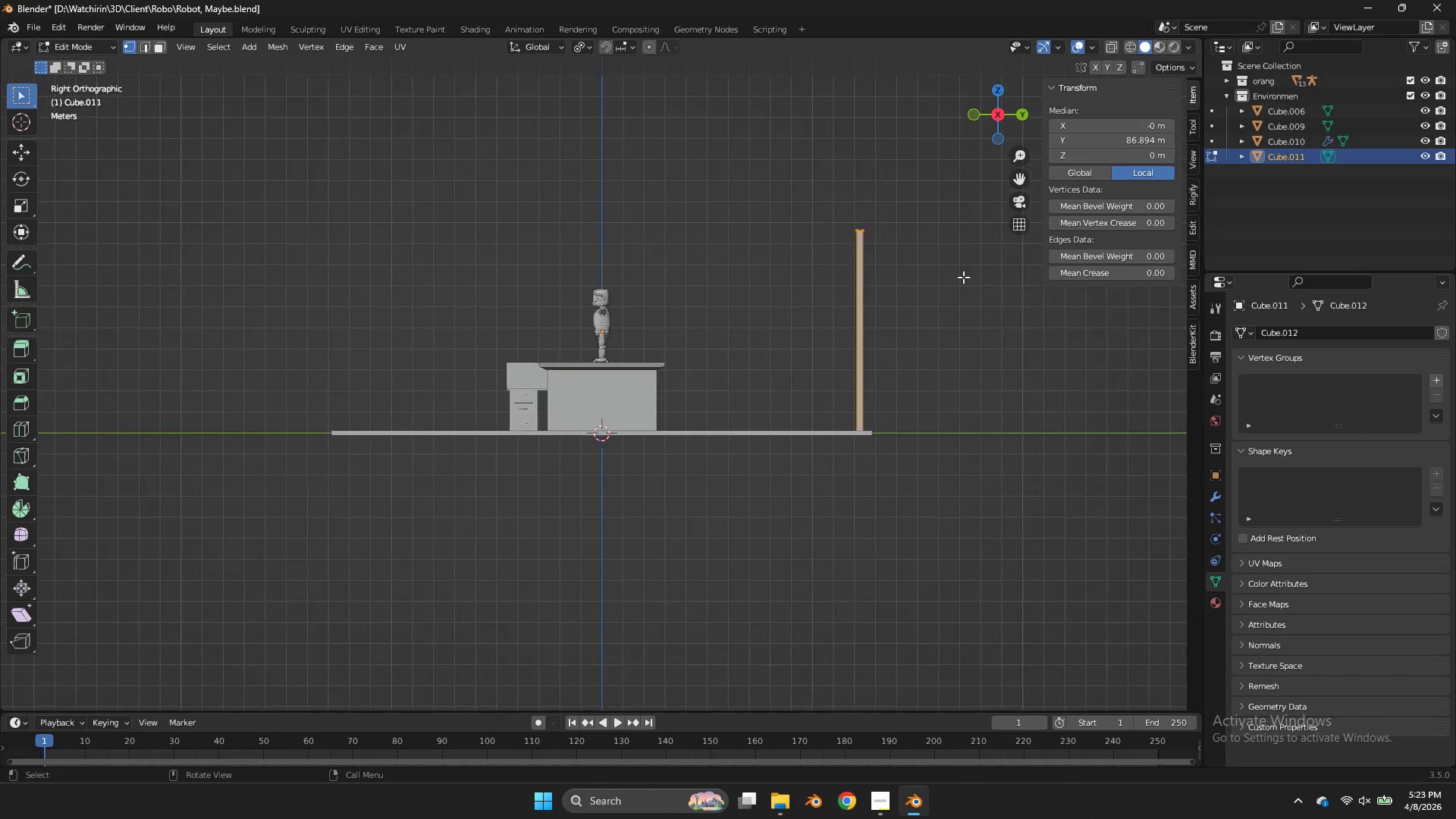 
scroll: coordinate [963, 275], scroll_direction: down, amount: 1.0
 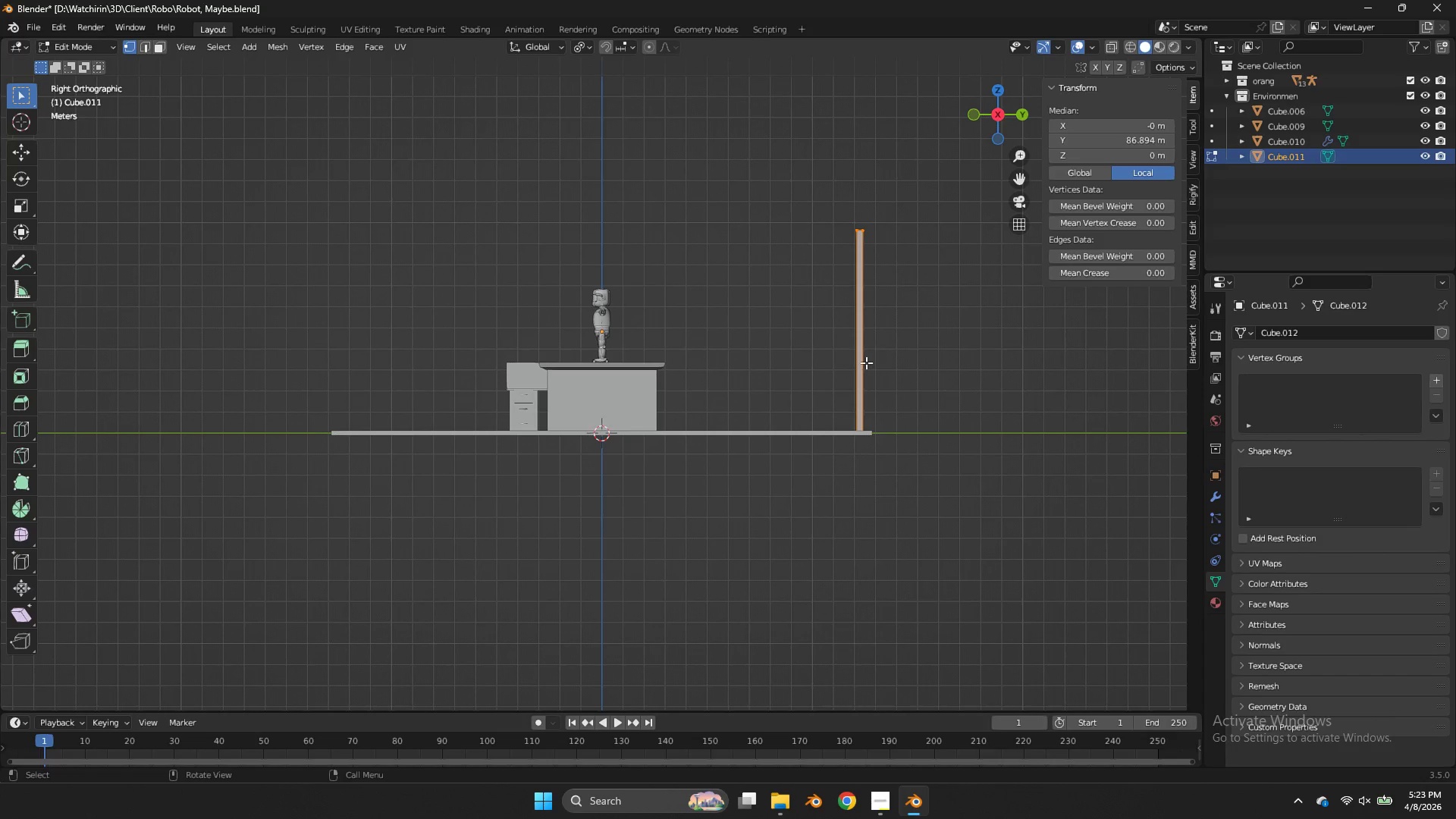 
key(Control+ControlLeft)
 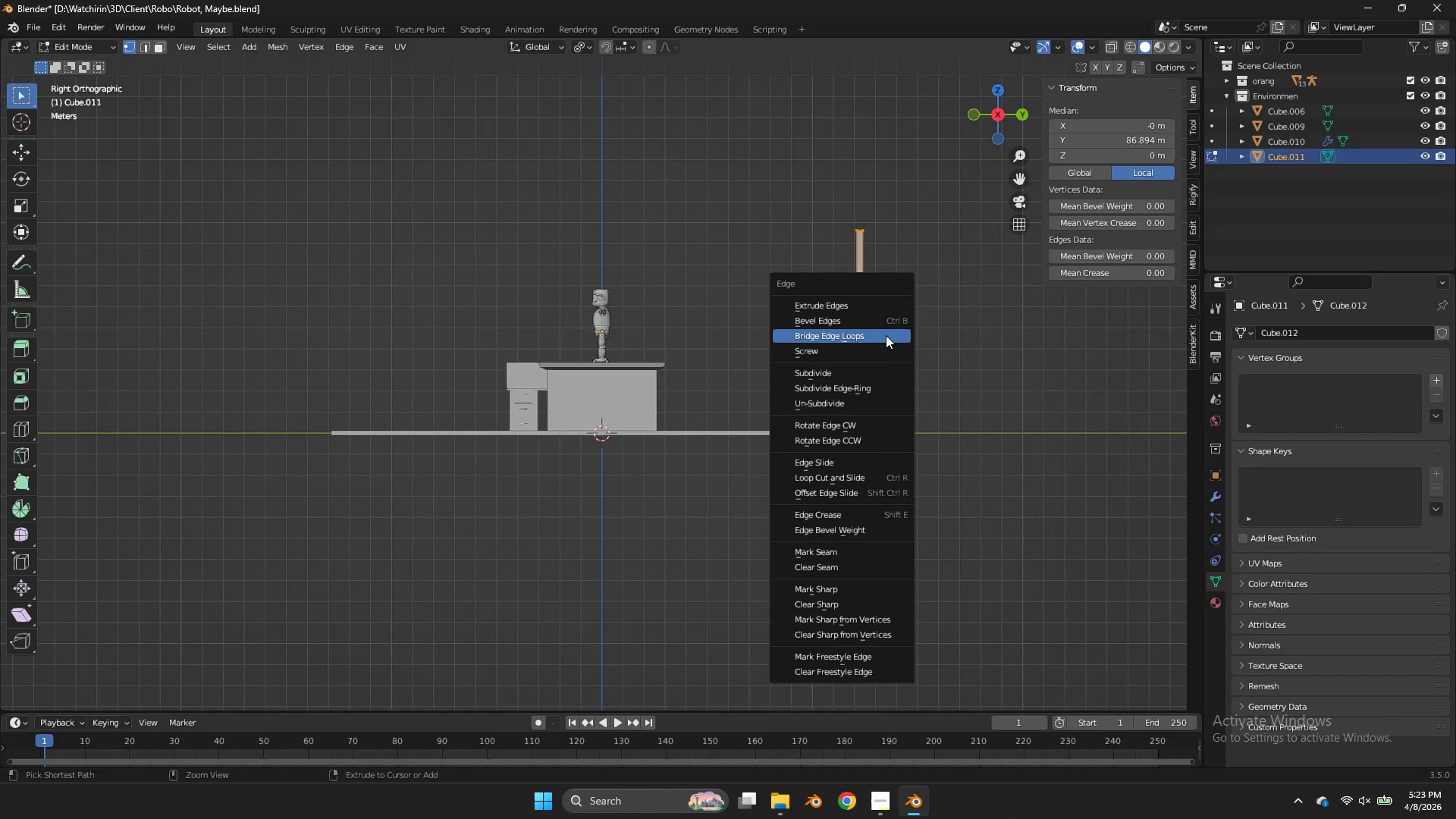 
key(Control+E)
 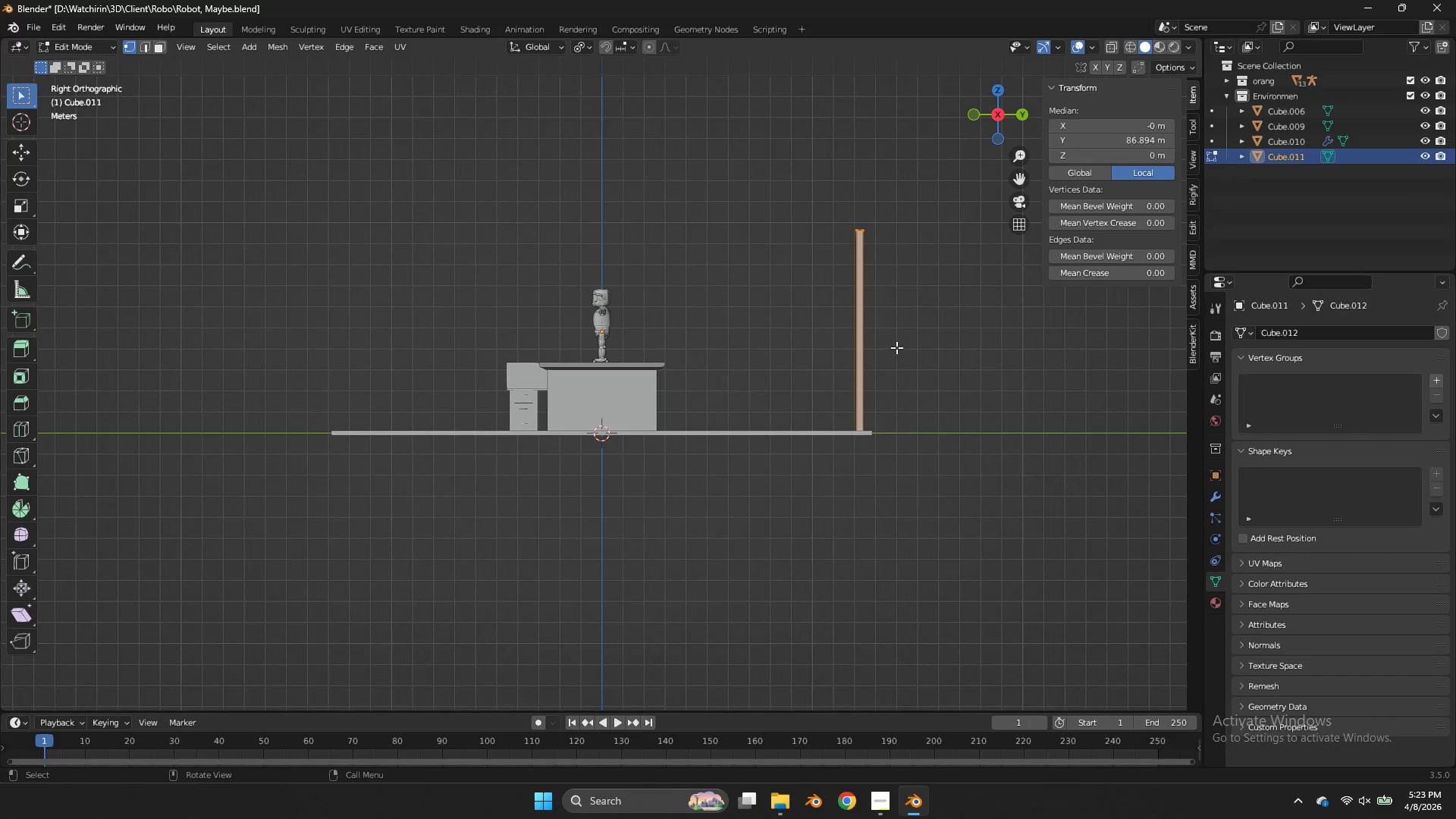 
key(Control+R)
 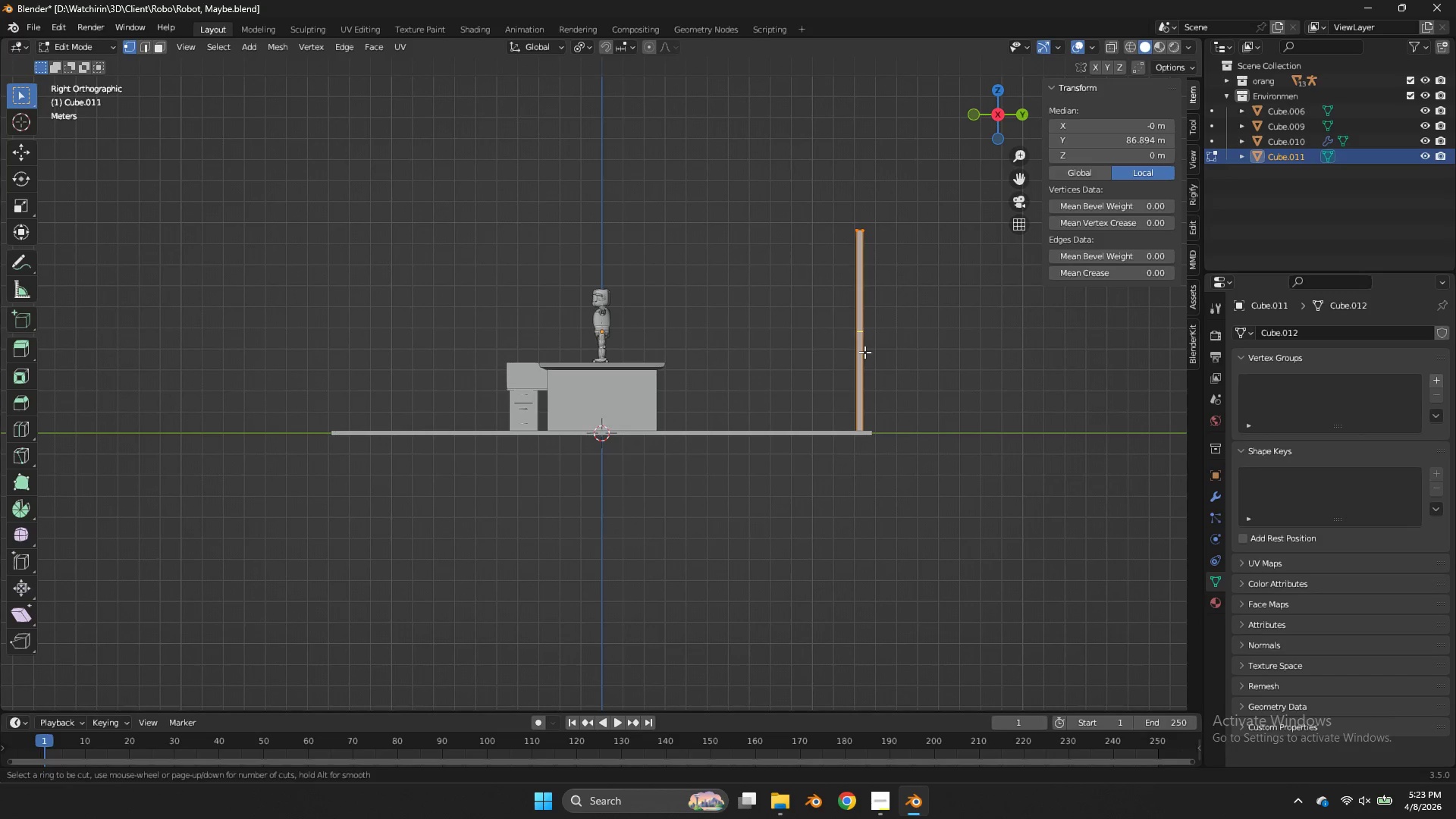 
left_click([864, 352])
 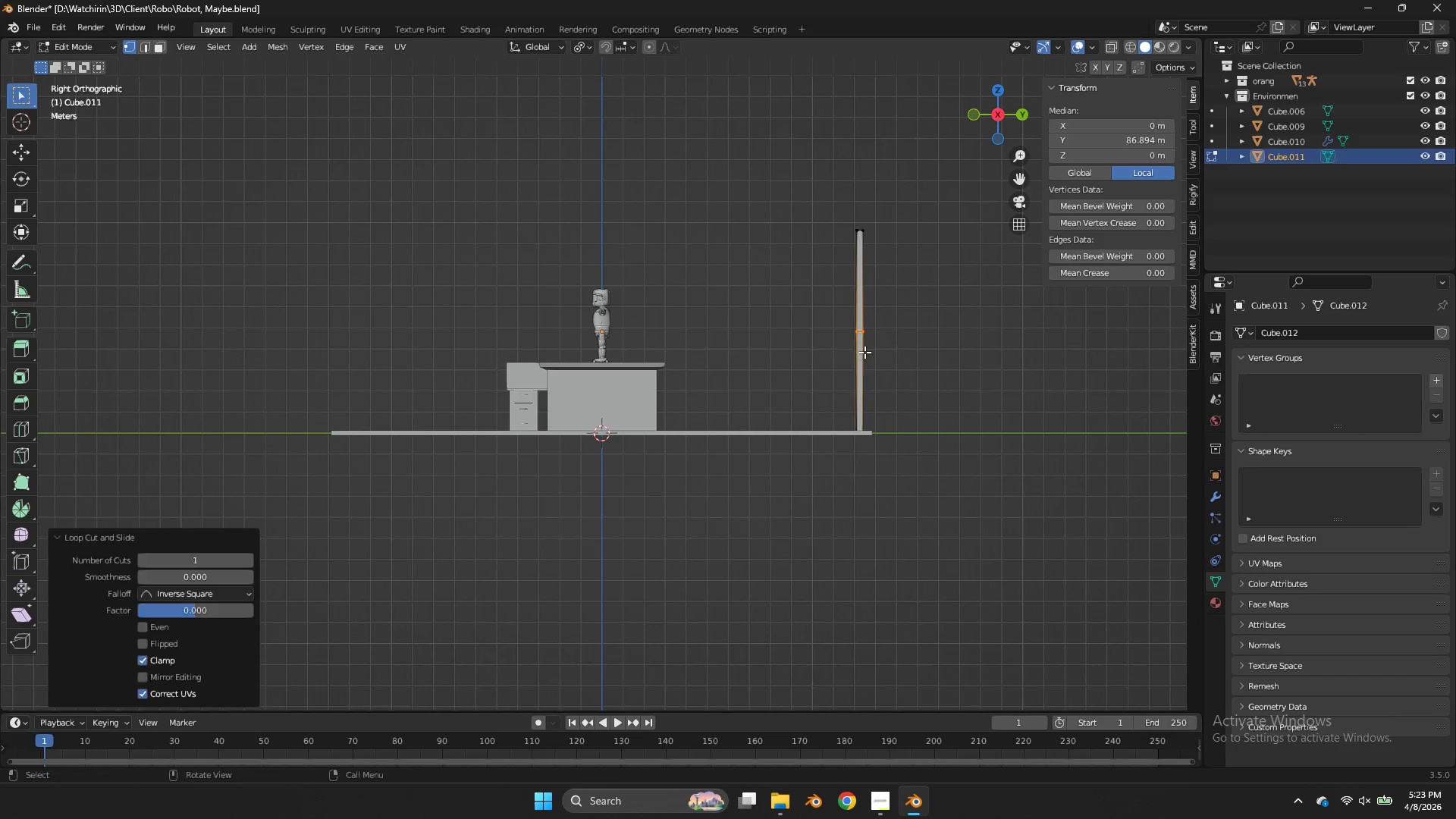 
right_click([864, 352])
 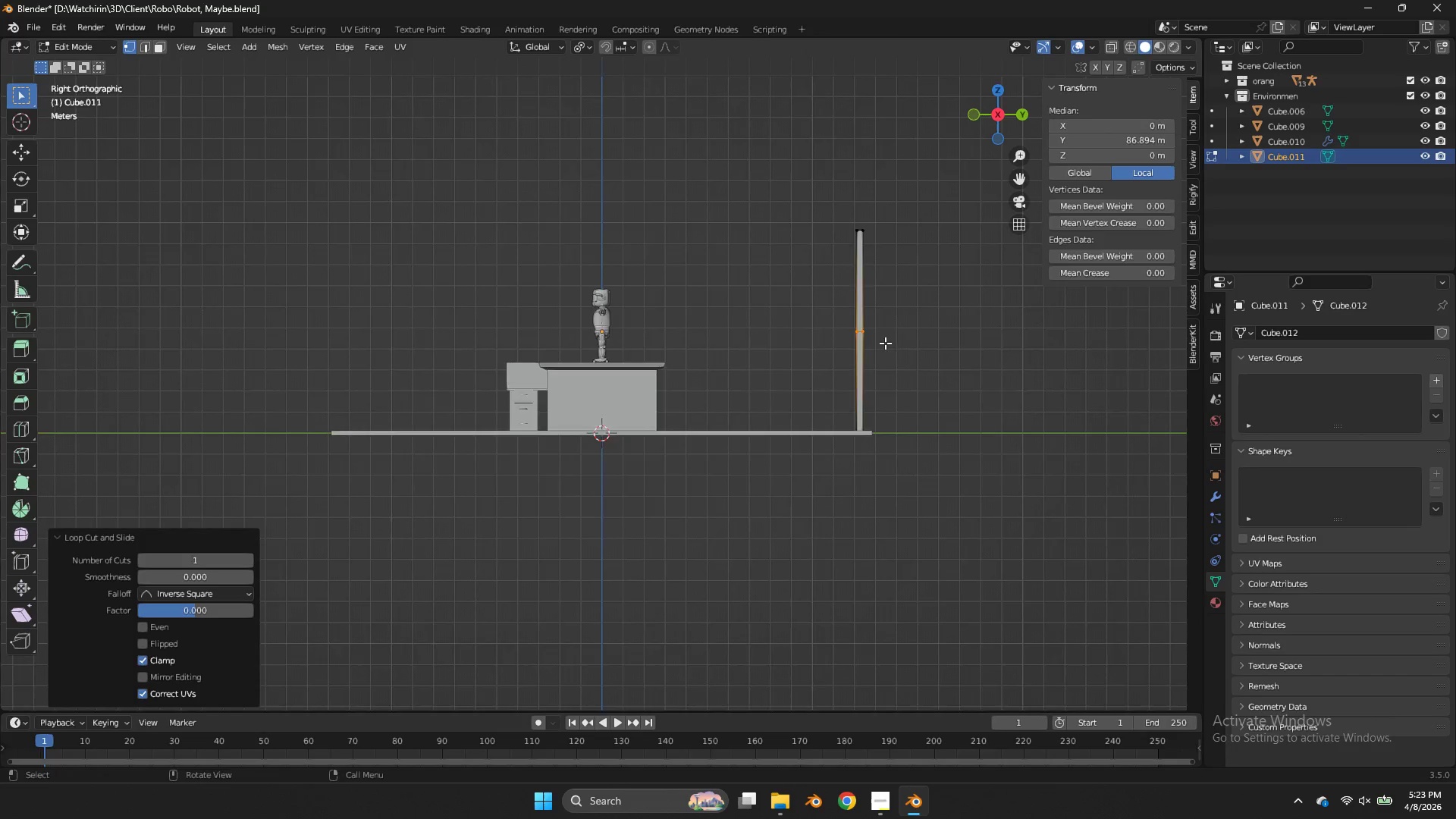 
scroll: coordinate [885, 343], scroll_direction: up, amount: 2.0
 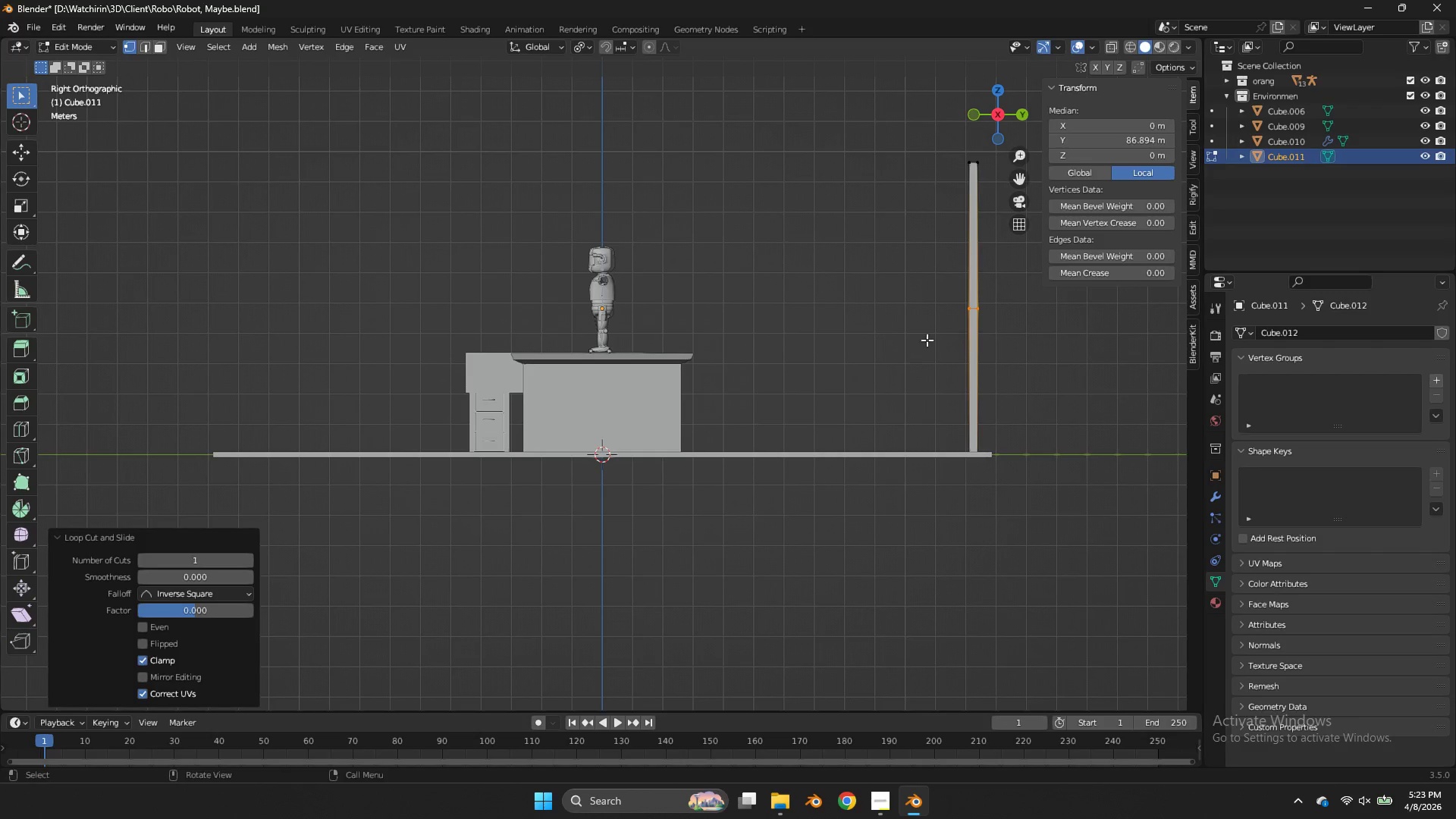 
type(ze)
 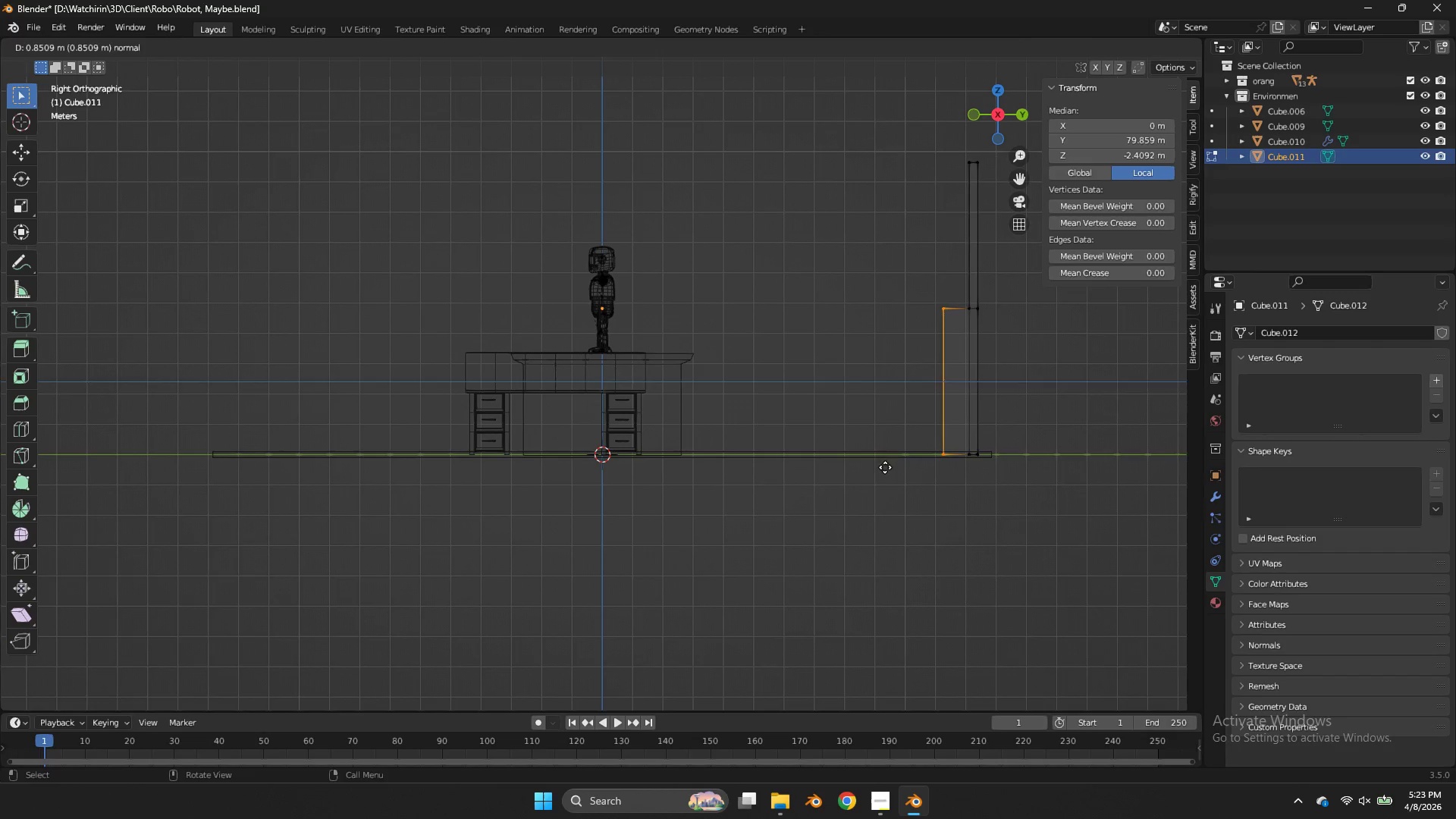 
left_click_drag(start_coordinate=[972, 293], to_coordinate=[911, 470])
 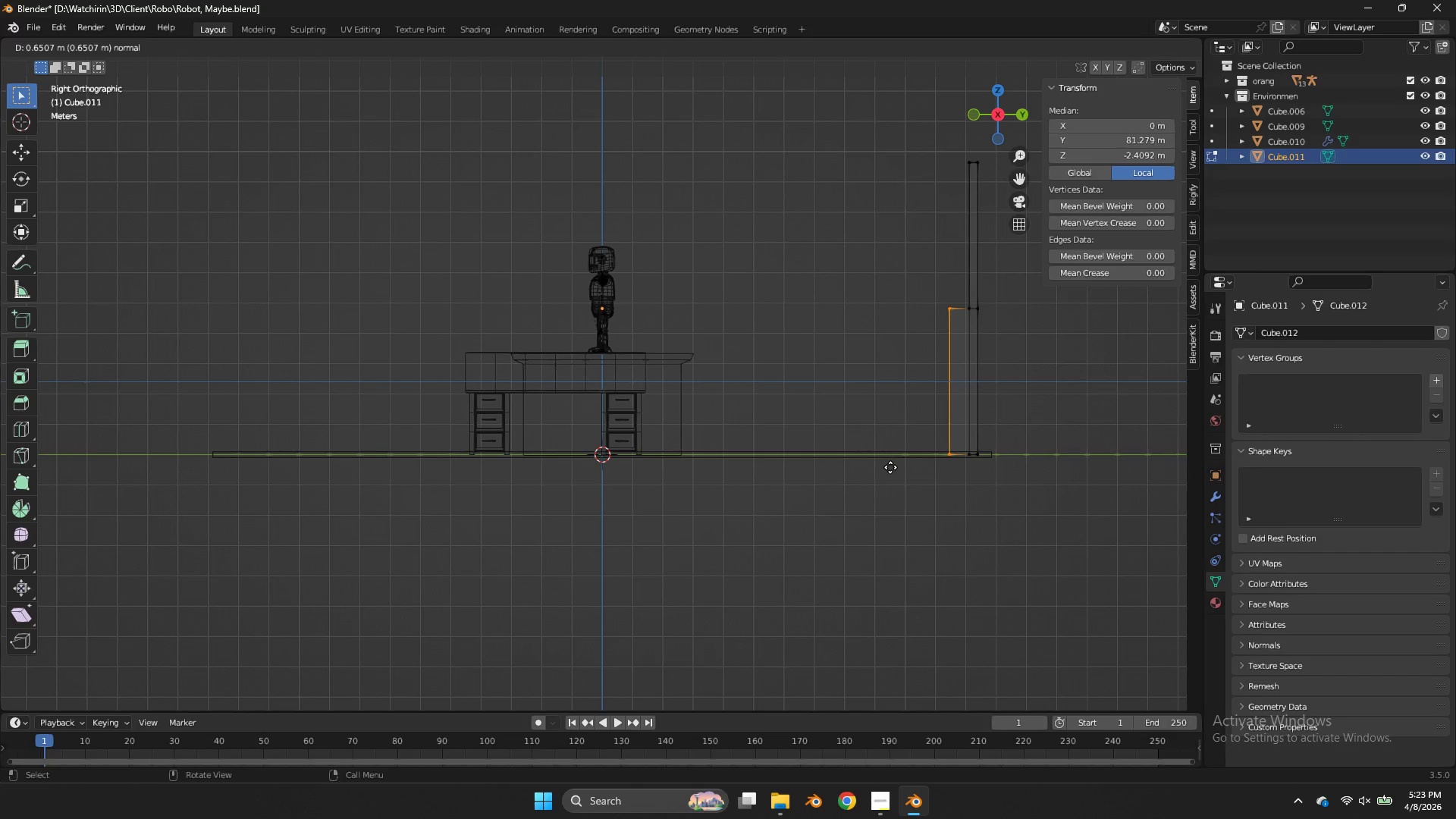 
left_click([883, 467])
 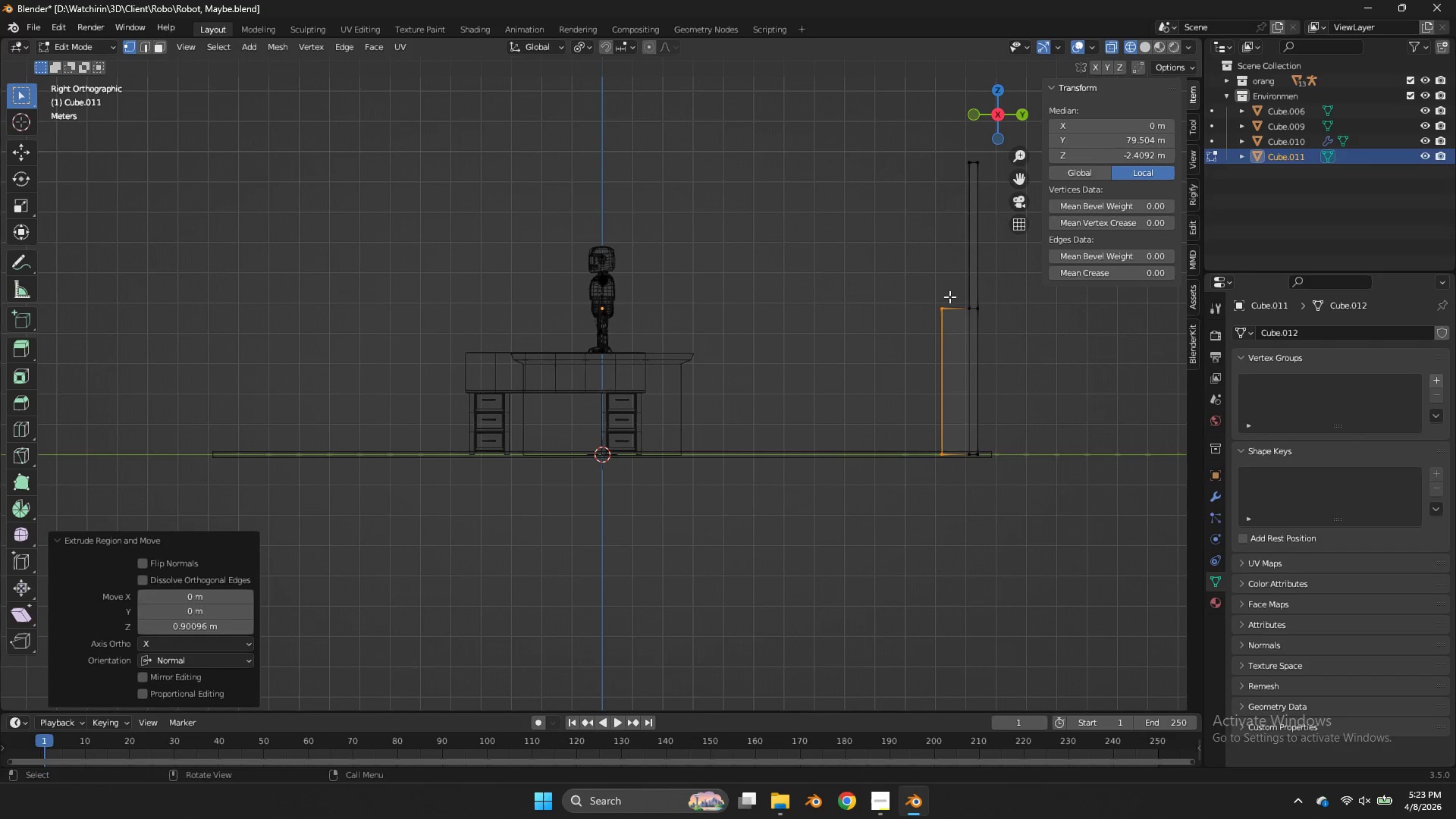 
left_click_drag(start_coordinate=[952, 292], to_coordinate=[925, 331])
 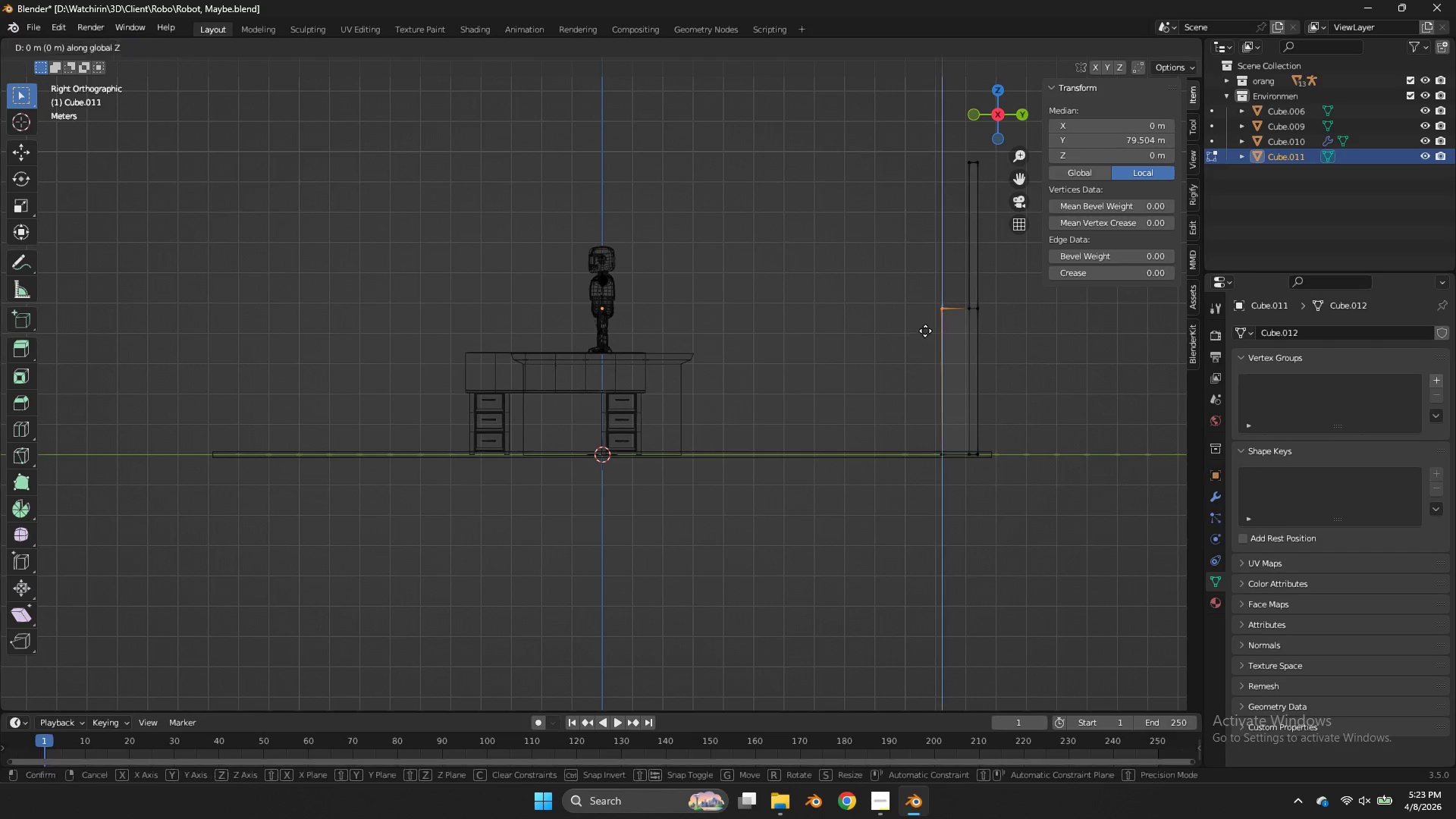 
type(gzghy)
 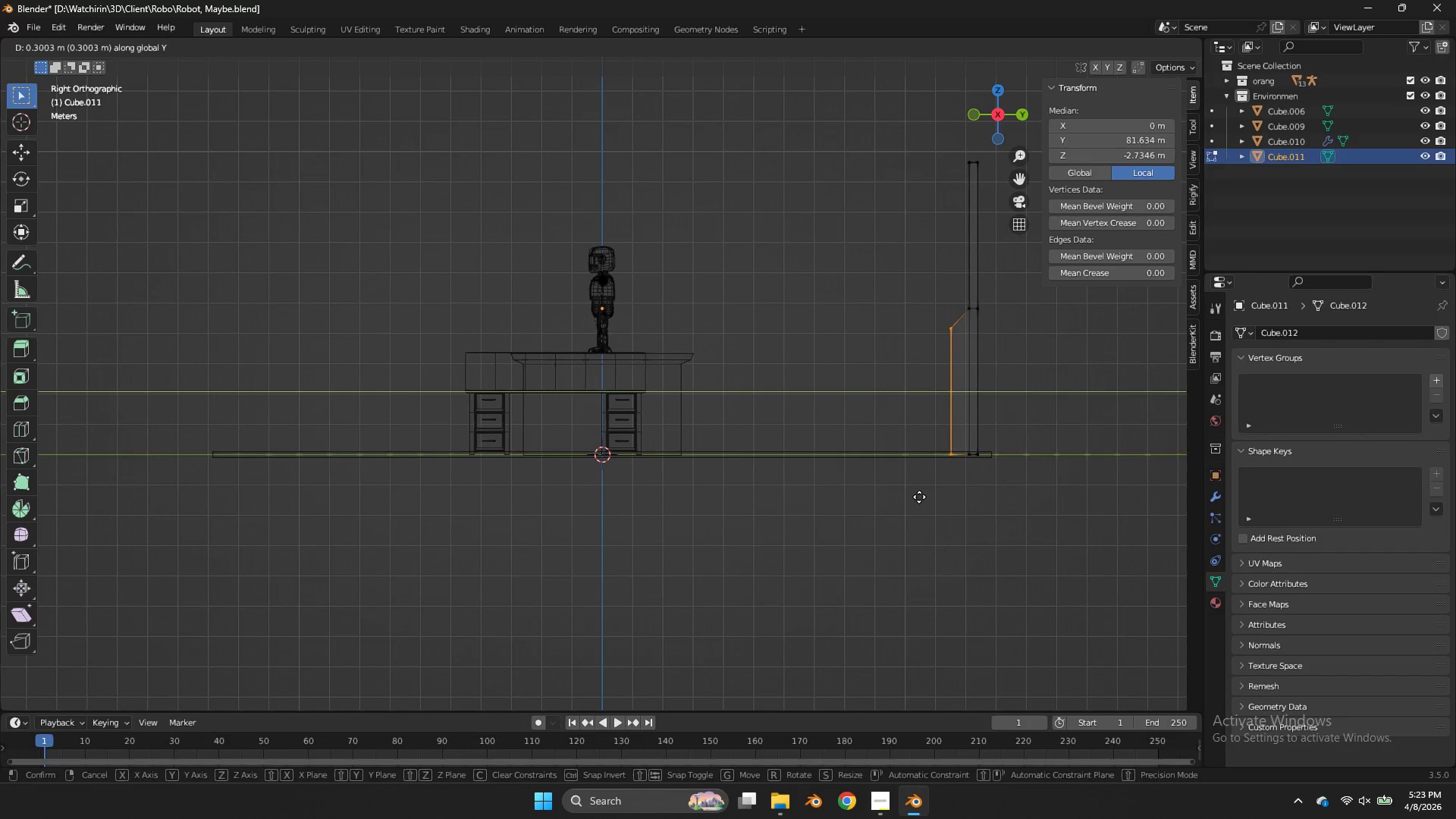 
left_click_drag(start_coordinate=[954, 292], to_coordinate=[910, 495])
 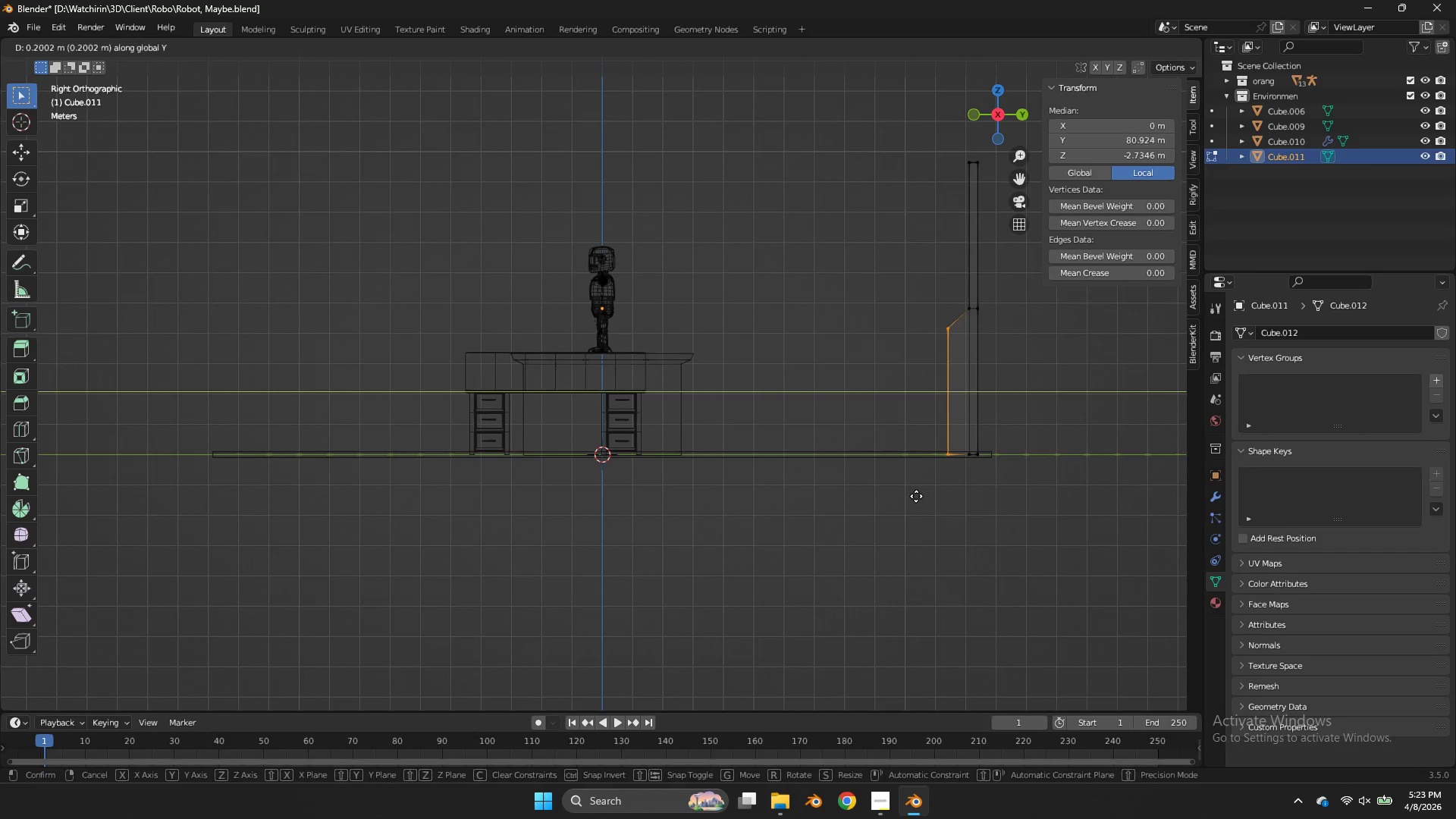 
left_click([919, 497])
 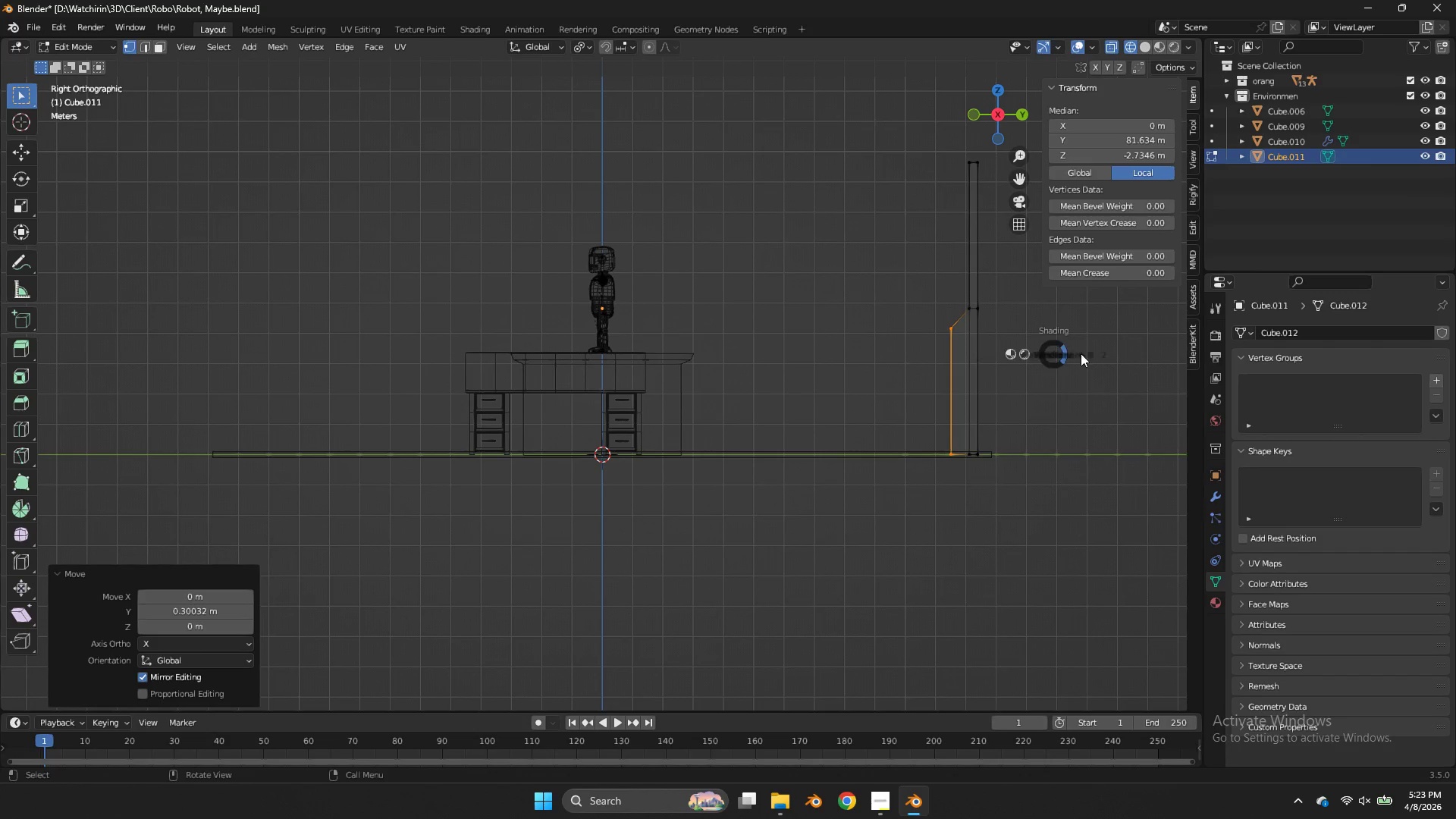 
key(Z)
 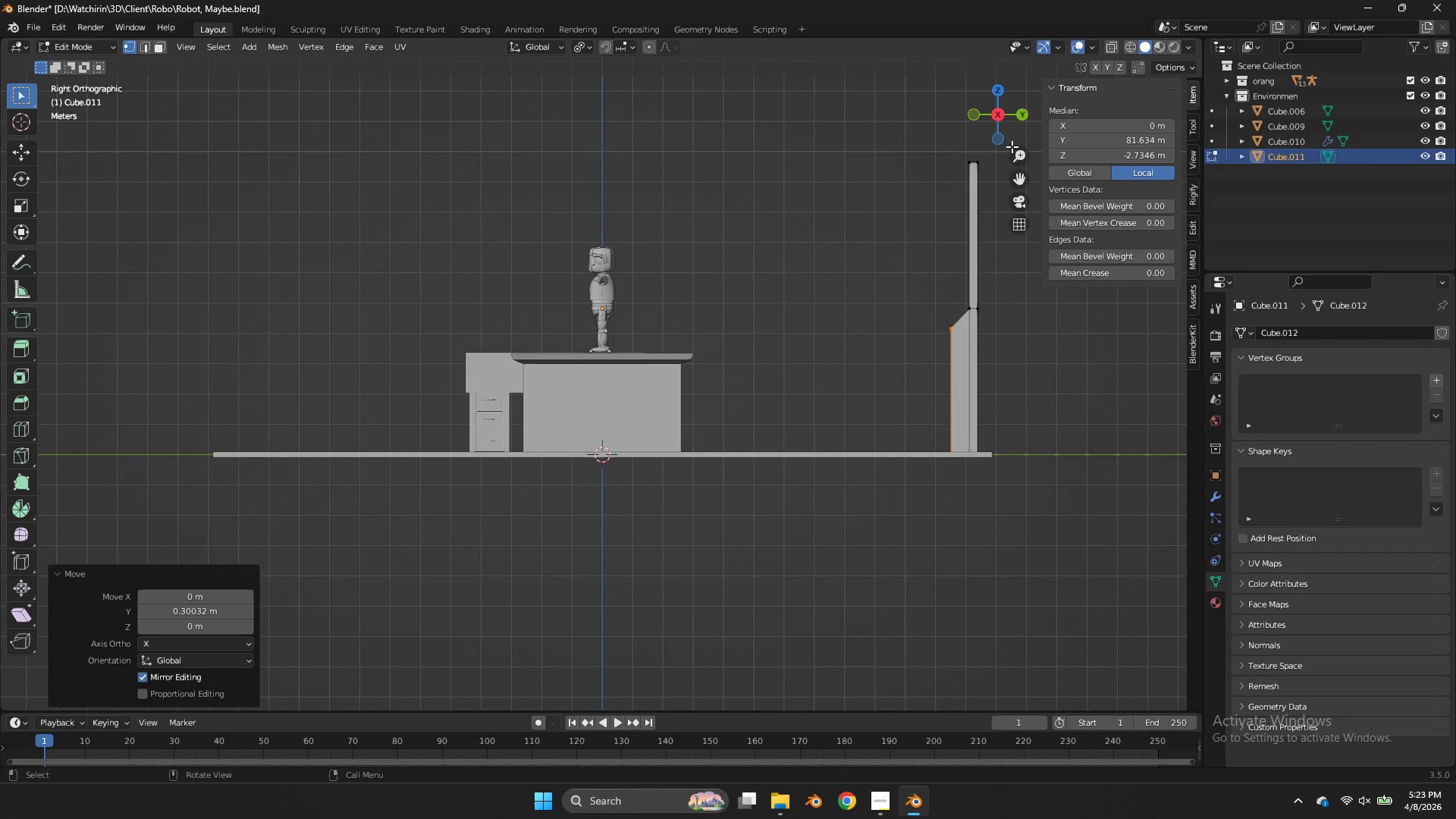 
left_click_drag(start_coordinate=[1013, 129], to_coordinate=[1144, 174])
 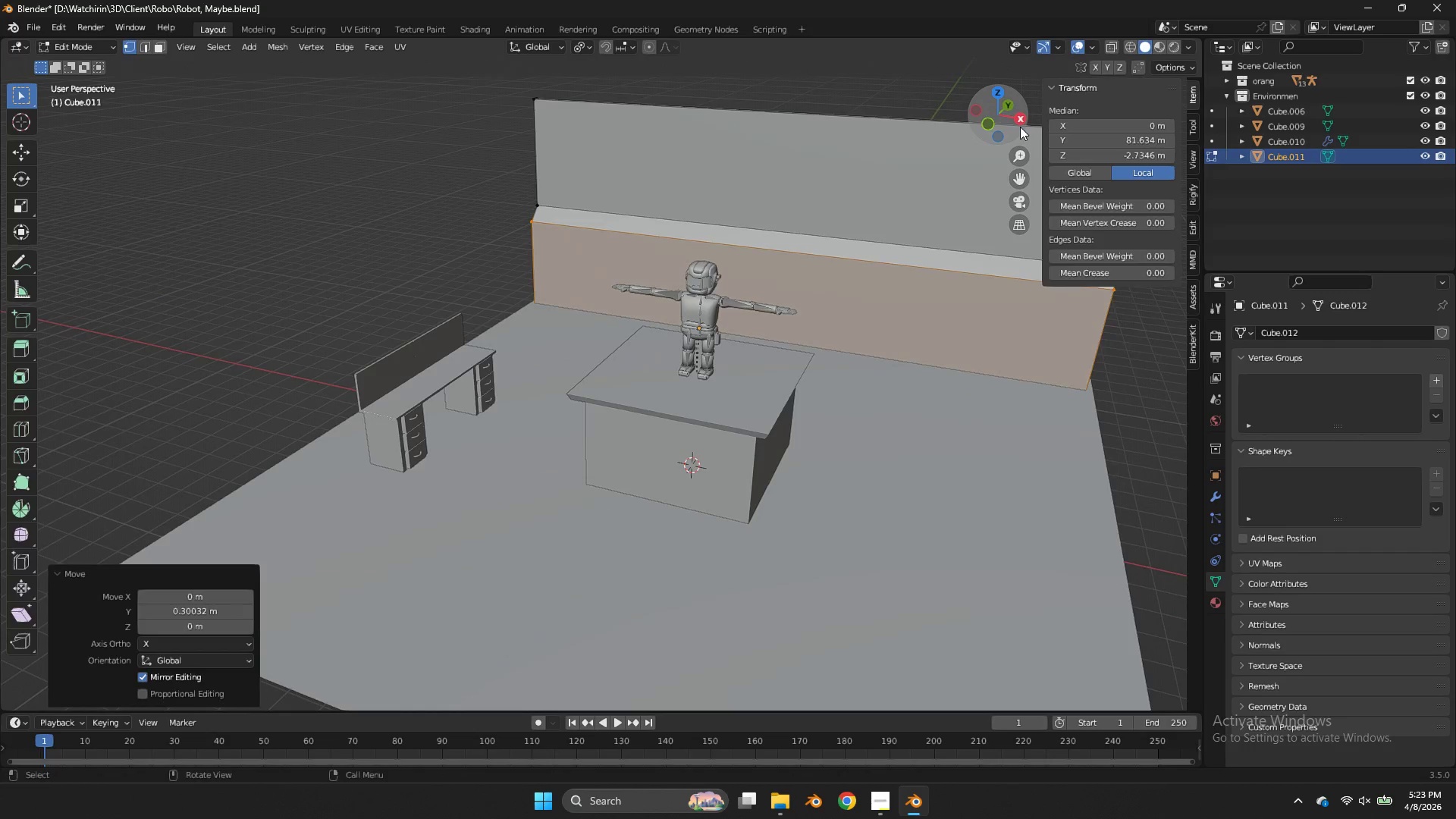 
key(Tab)
 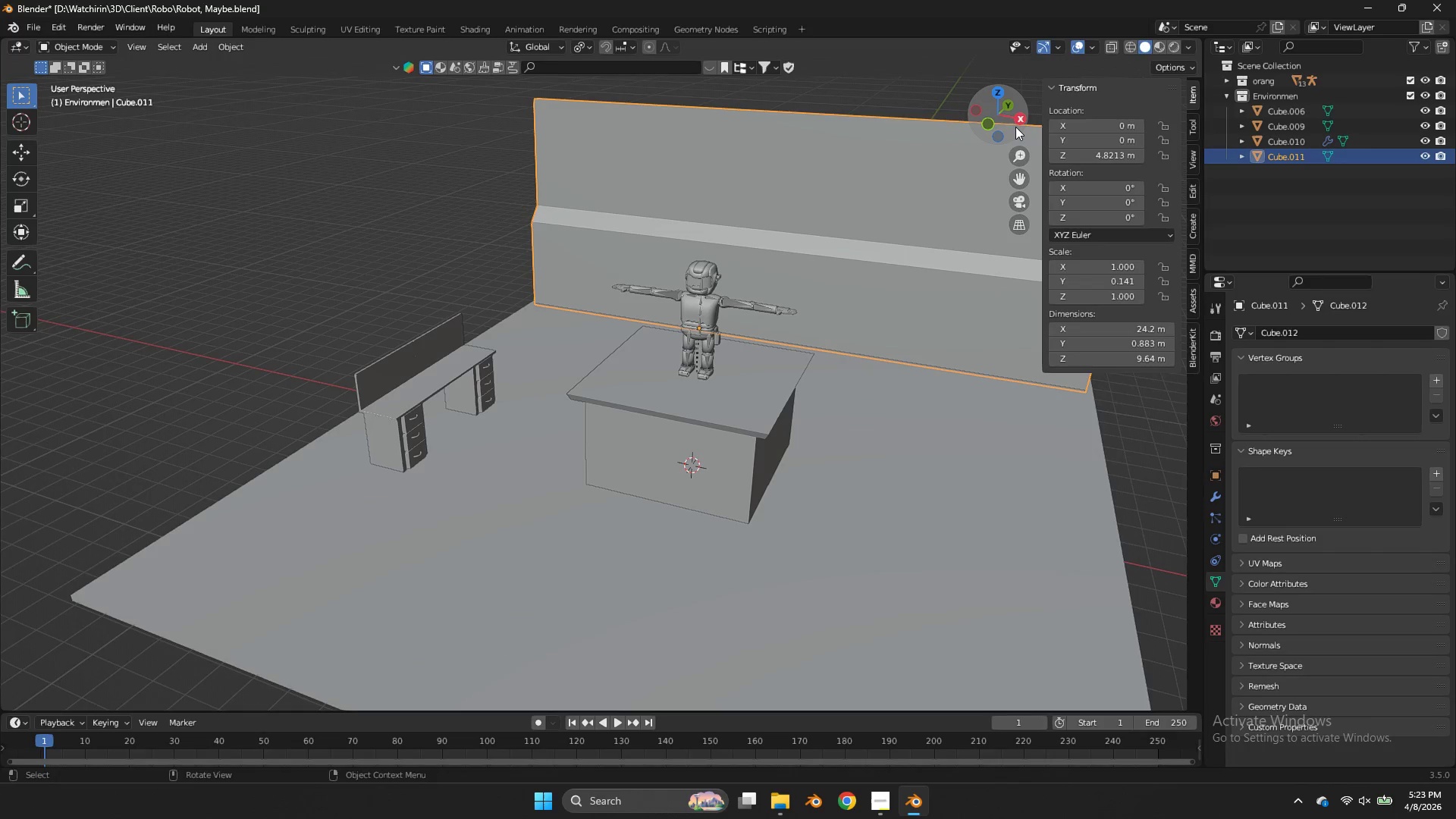 
key(Tab)
 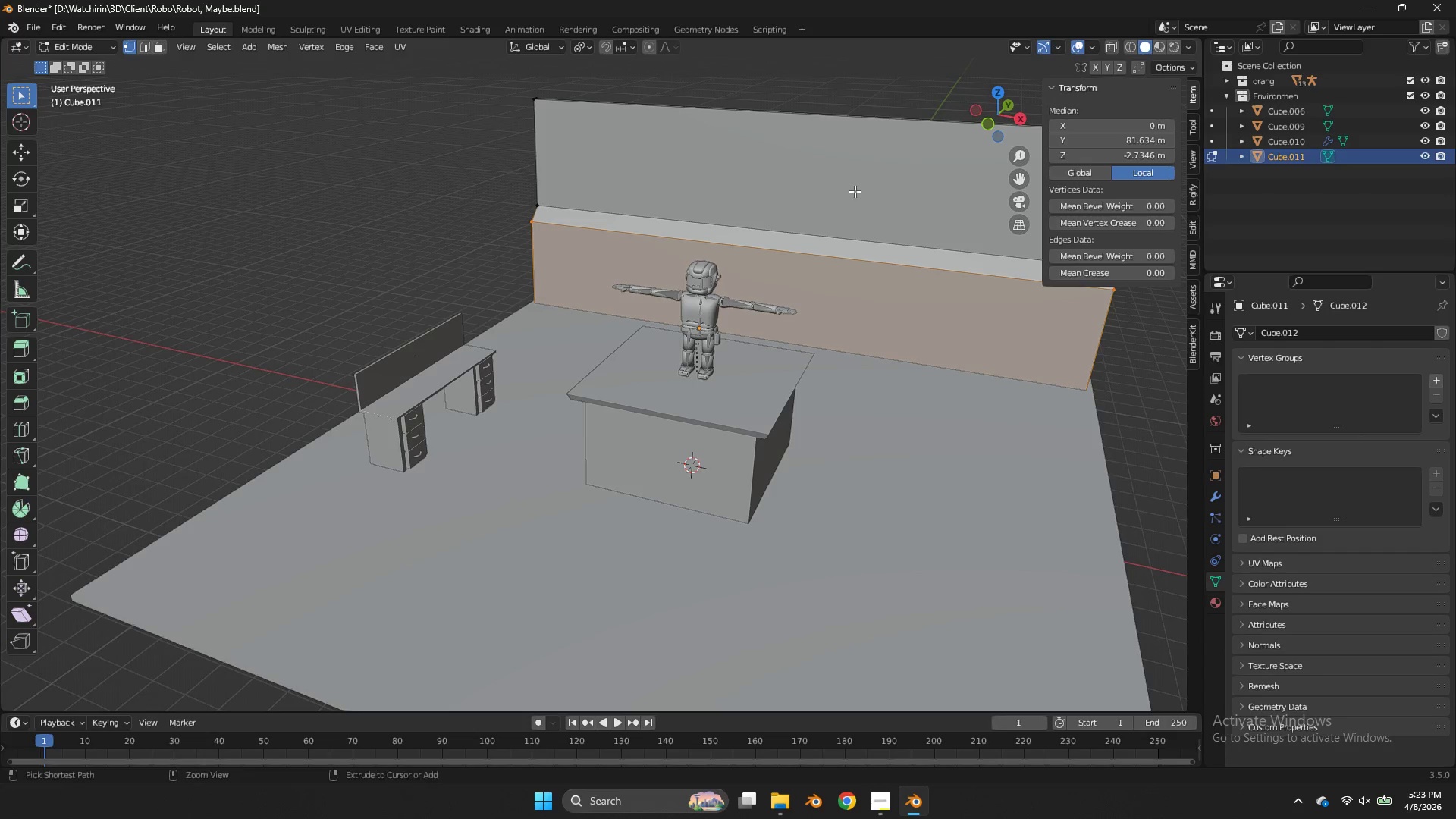 
key(Control+R)
 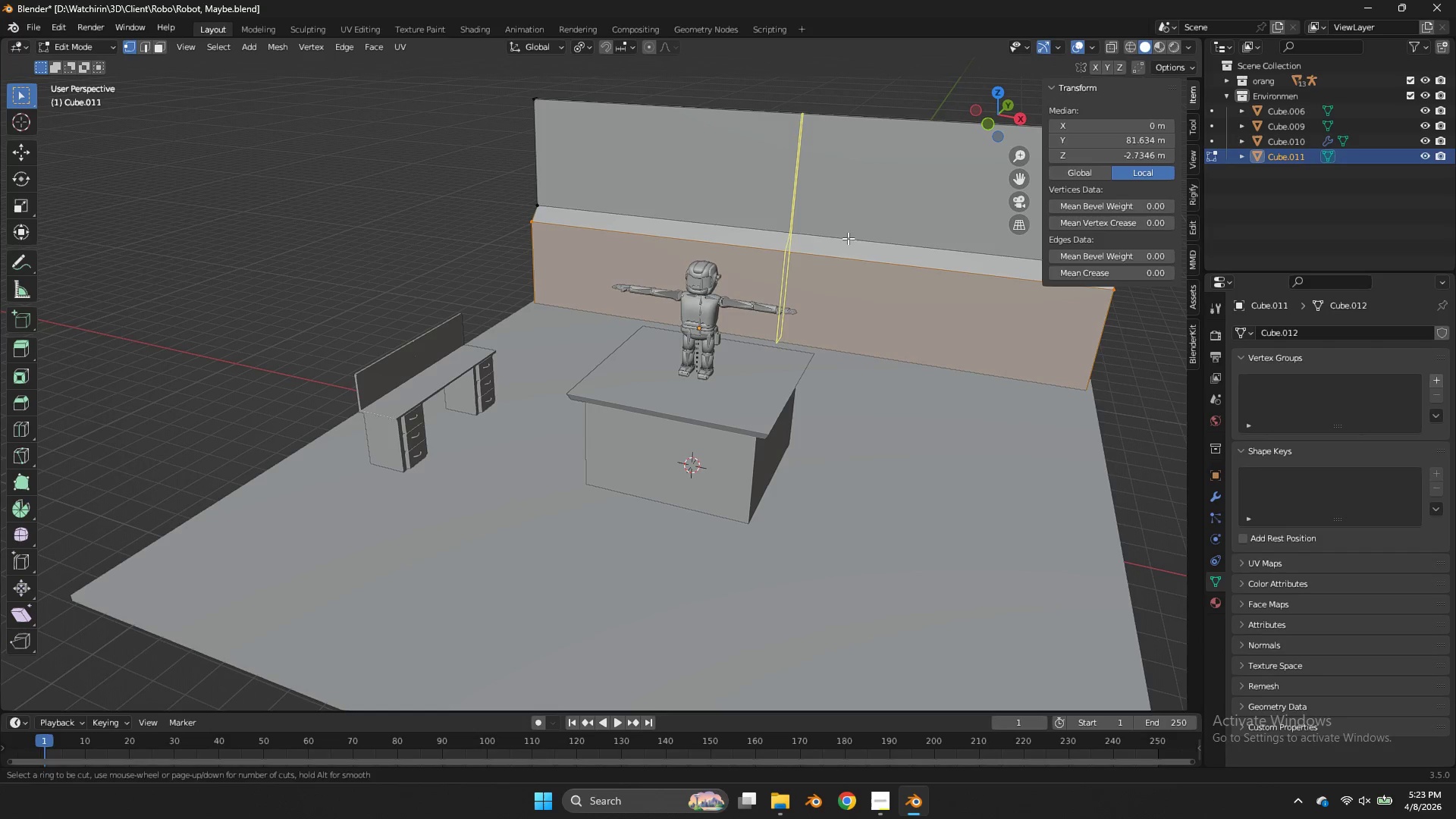 
left_click([847, 243])
 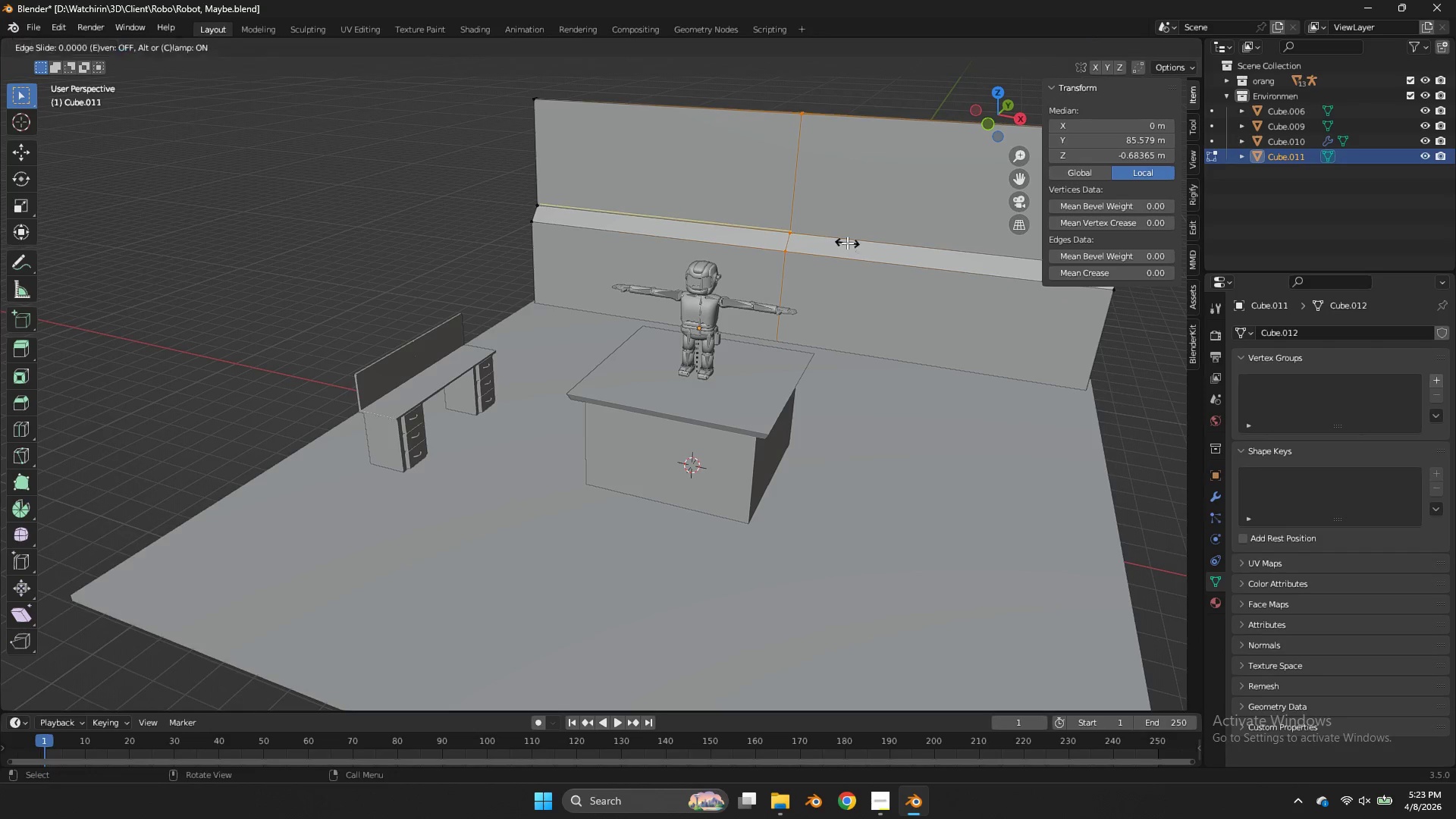 
right_click([847, 243])
 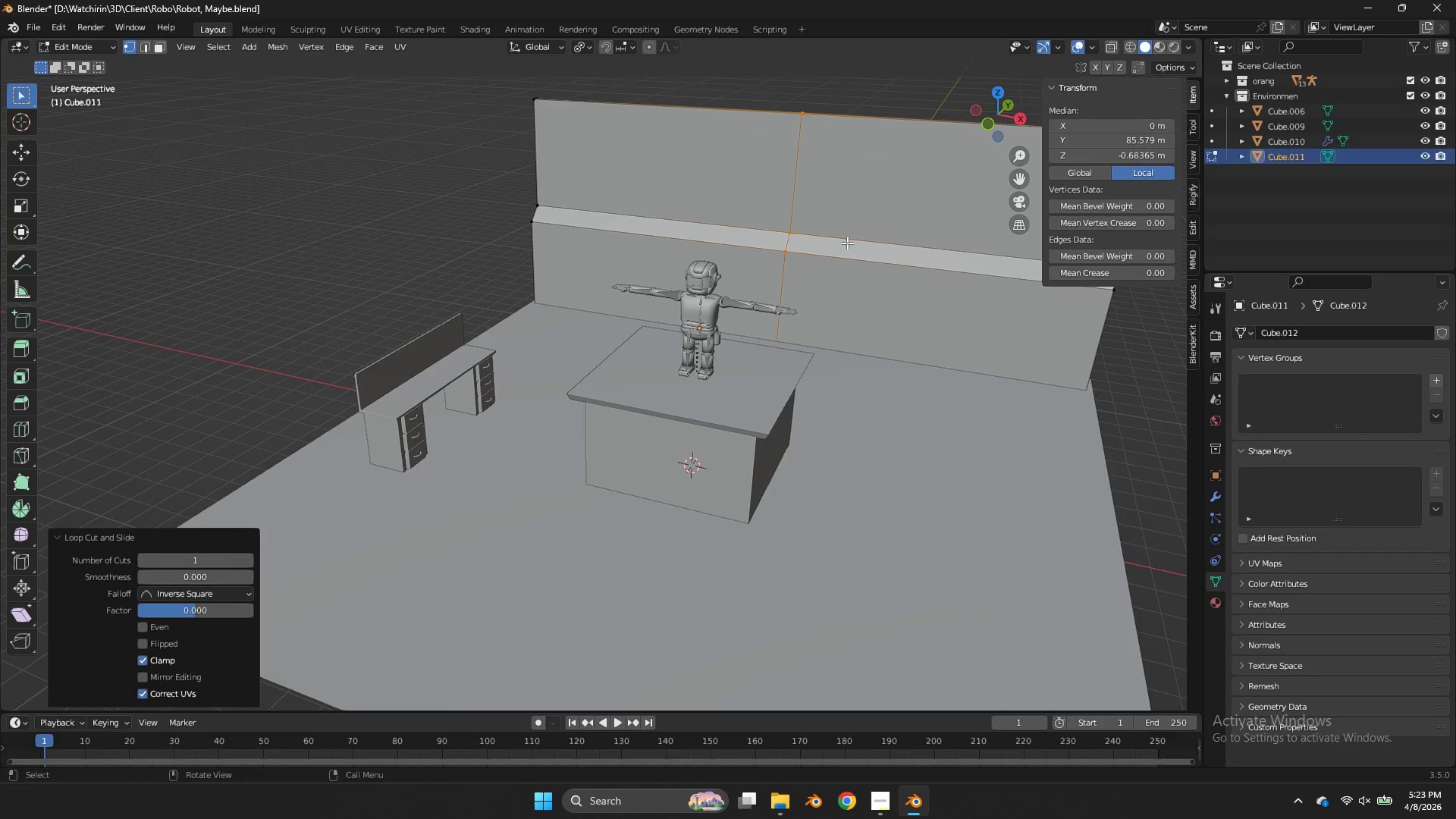 
type(gx)
 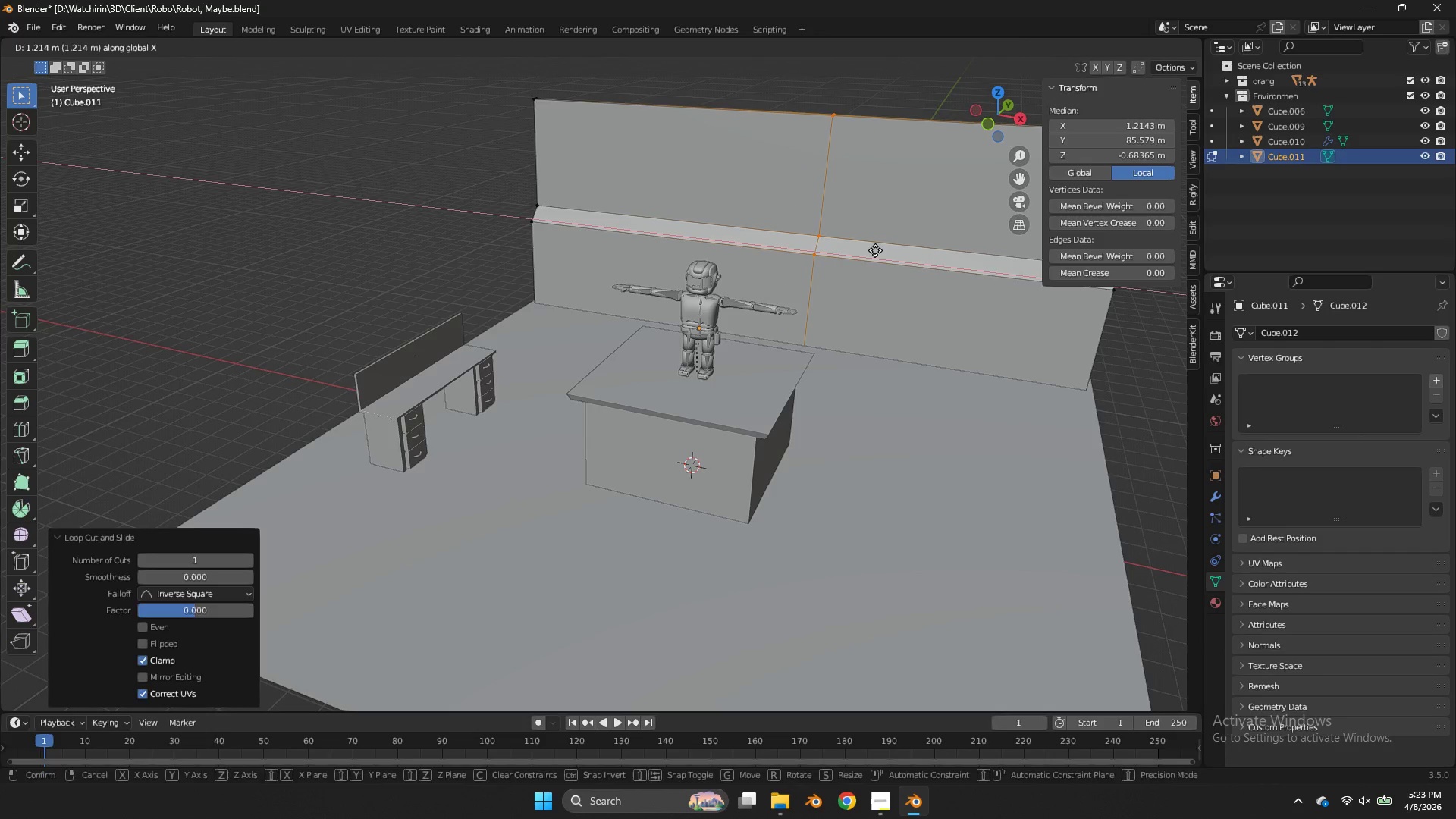 
left_click([875, 250])
 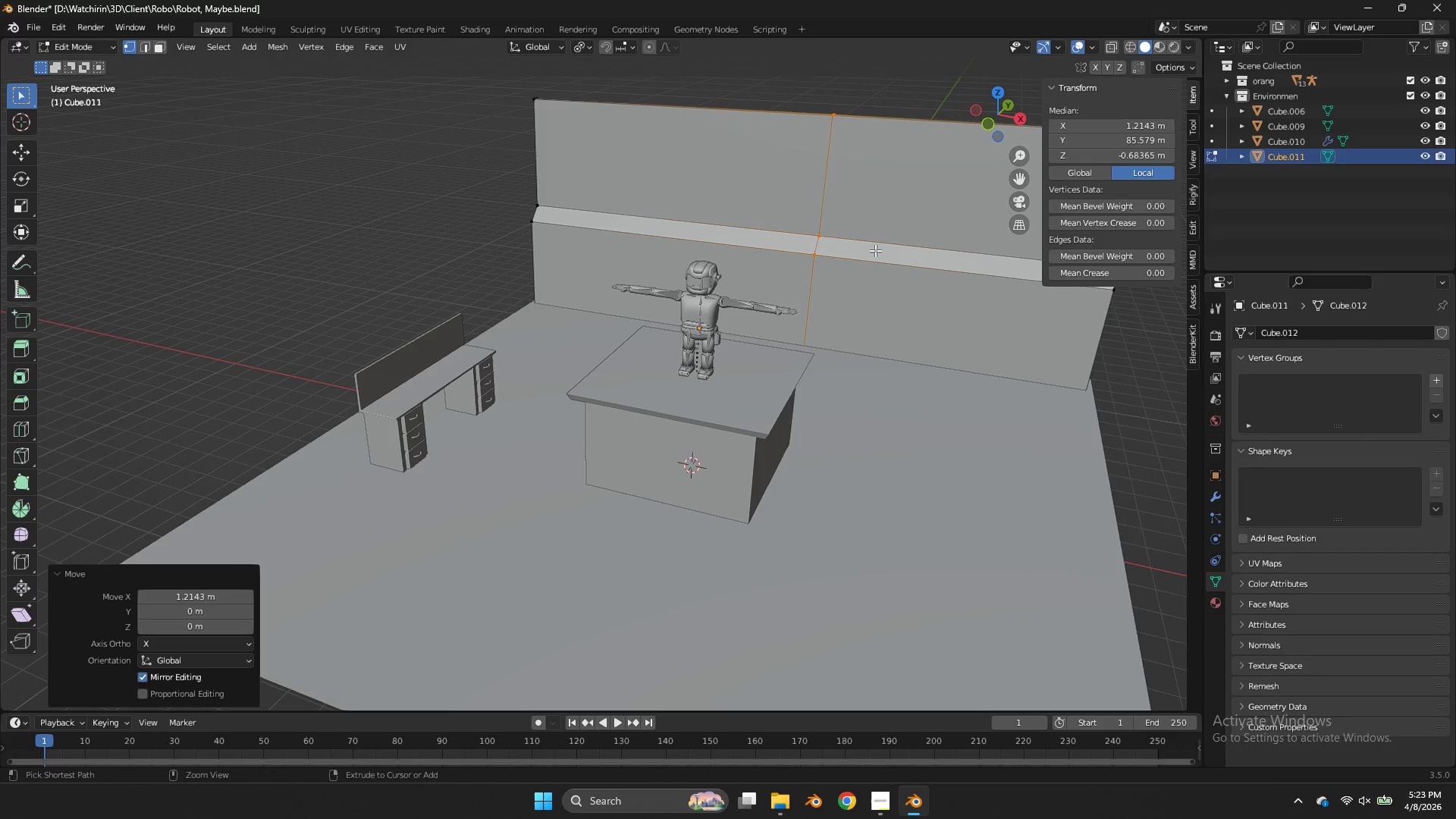 
key(Control+S)
 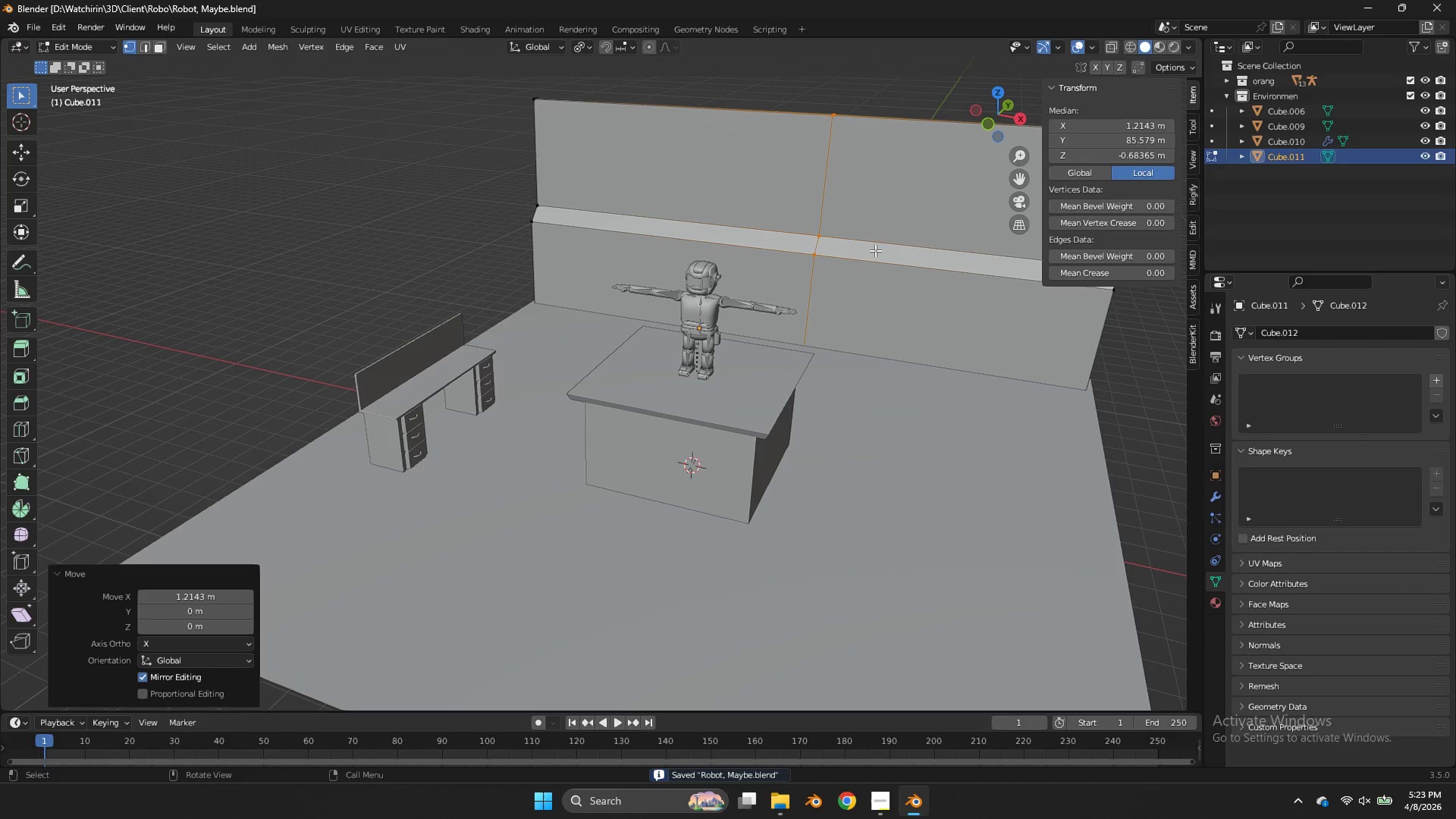 
key(Control+ControlLeft)
 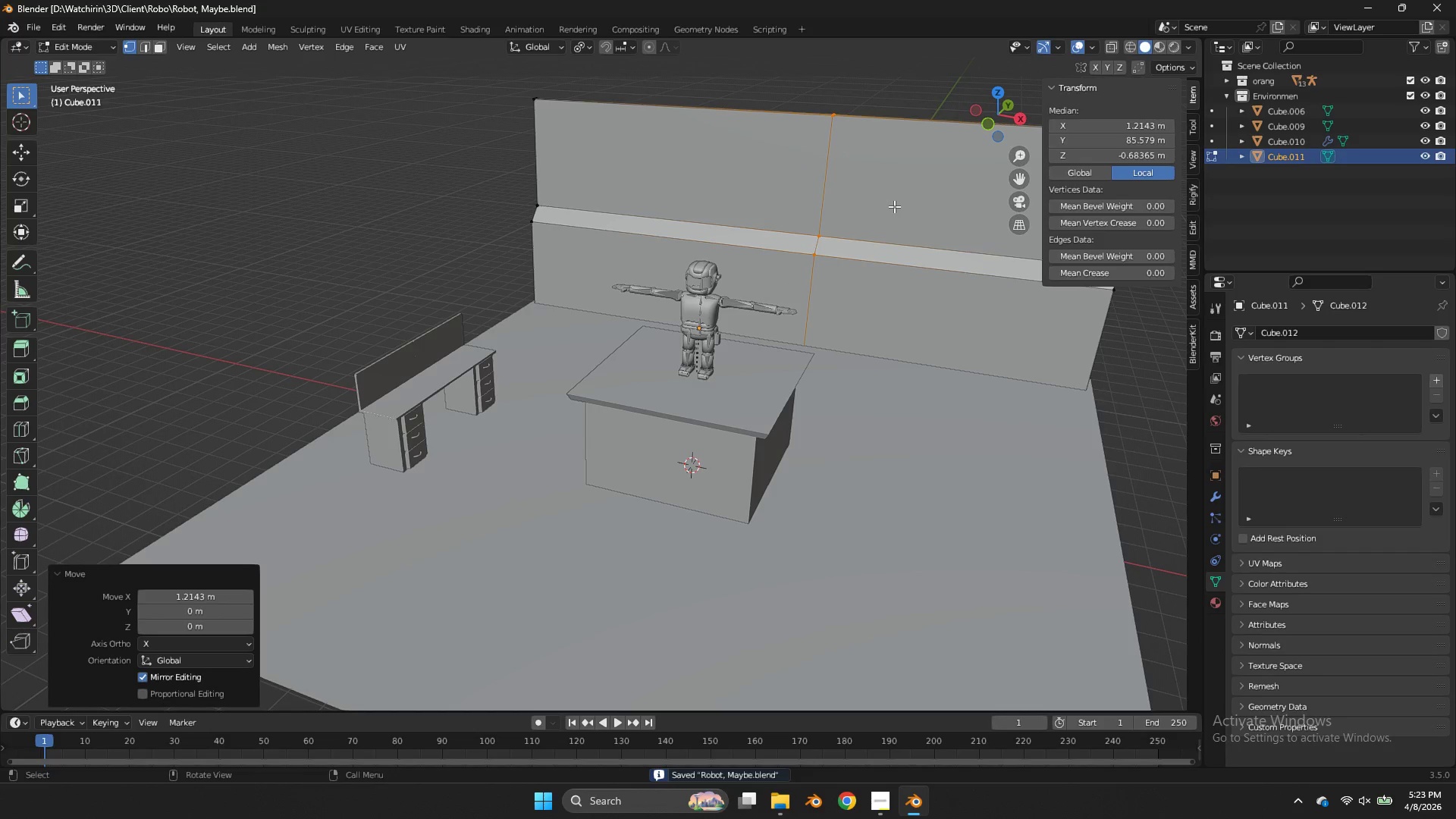 
type(gx)
 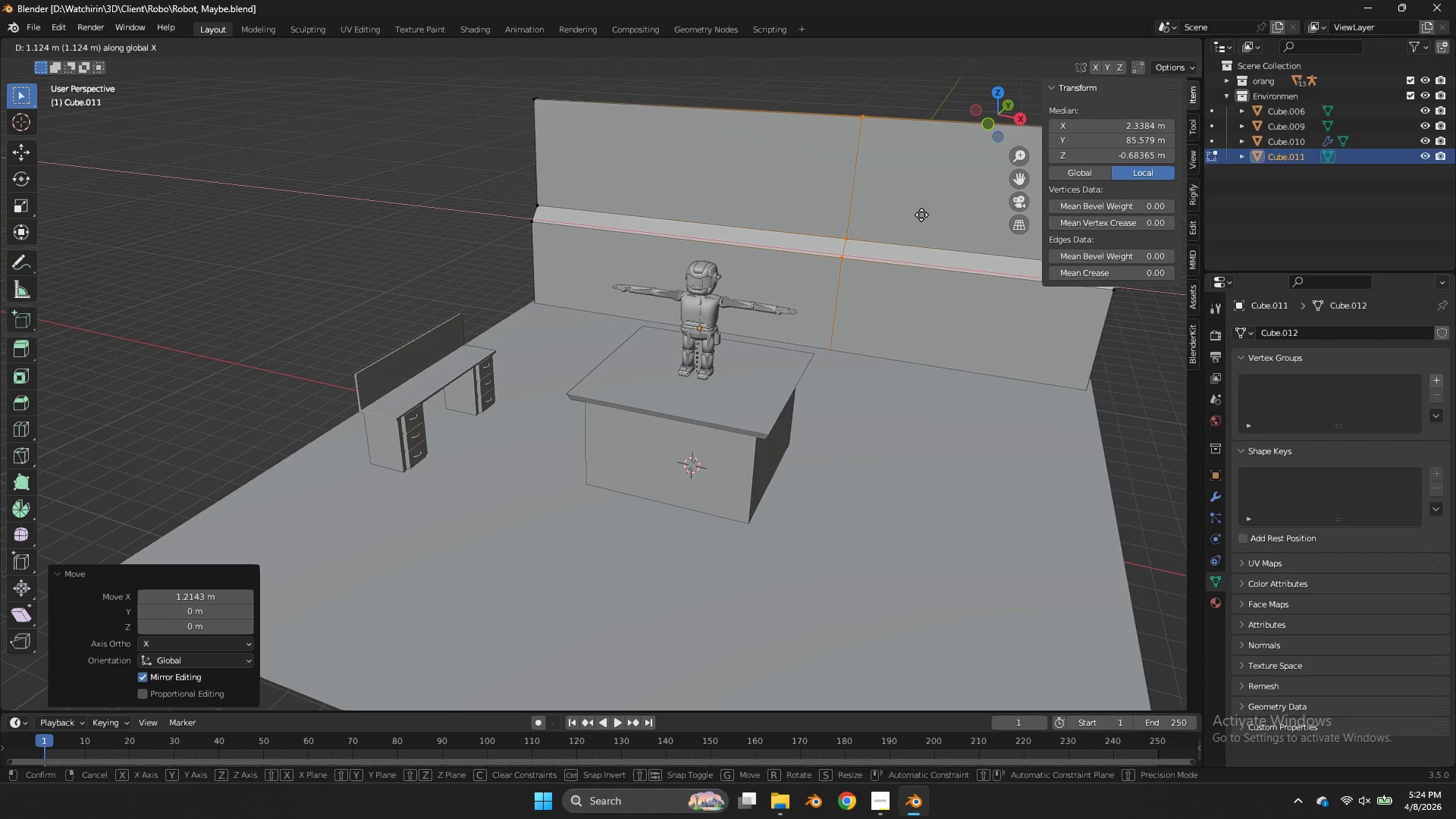 
left_click([924, 217])
 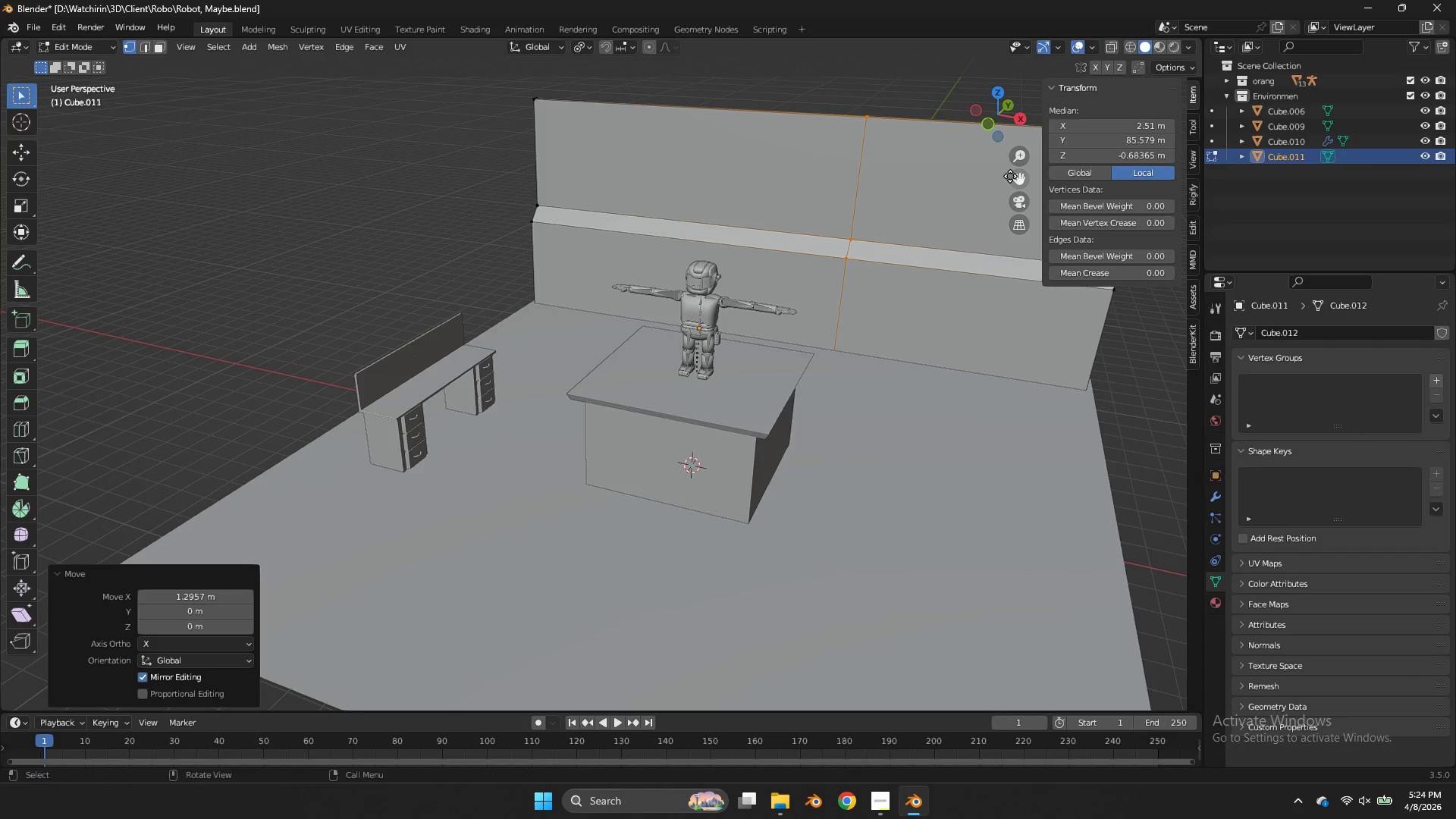 
left_click_drag(start_coordinate=[1011, 176], to_coordinate=[828, 213])
 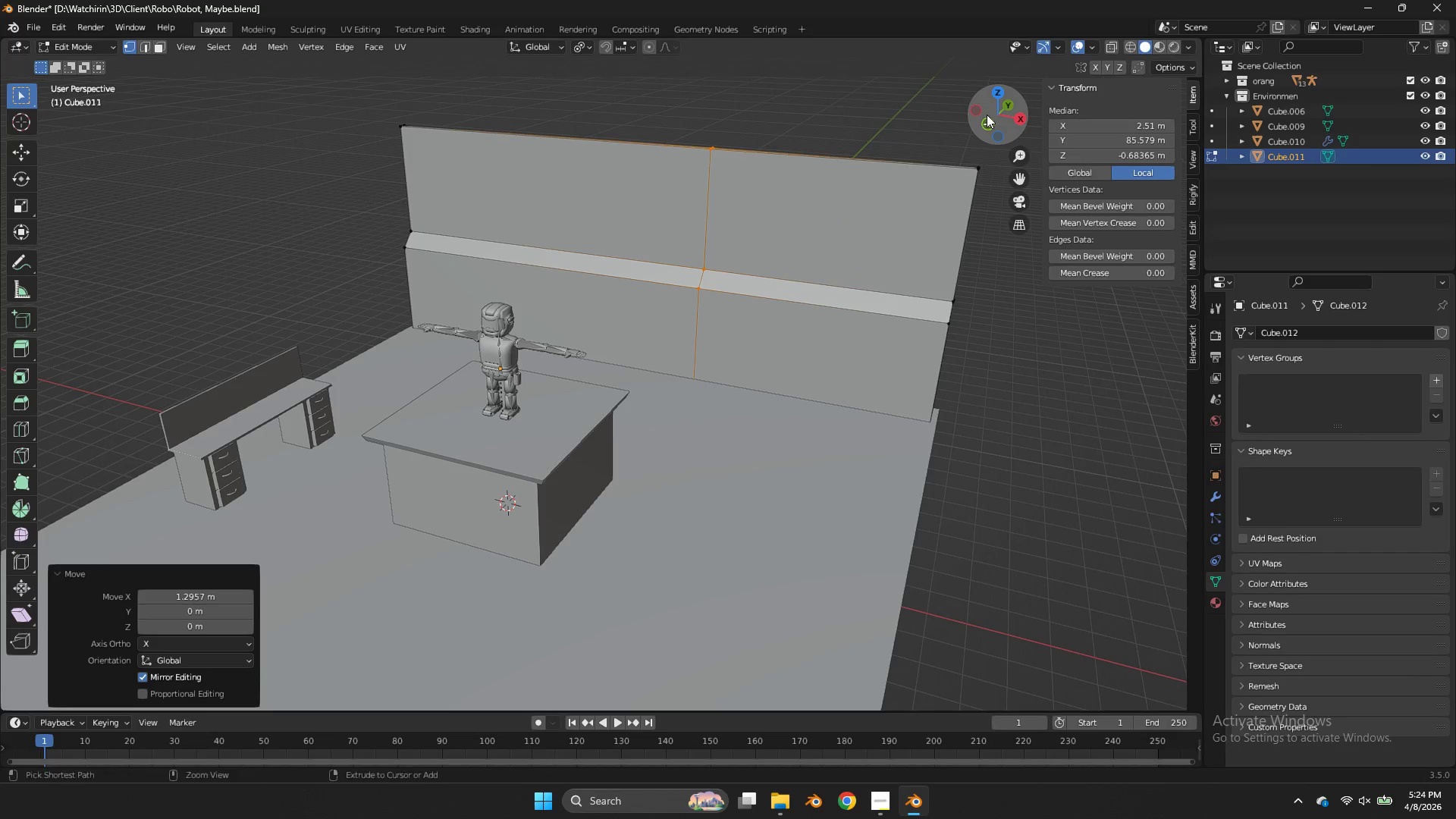 
key(Control+S)
 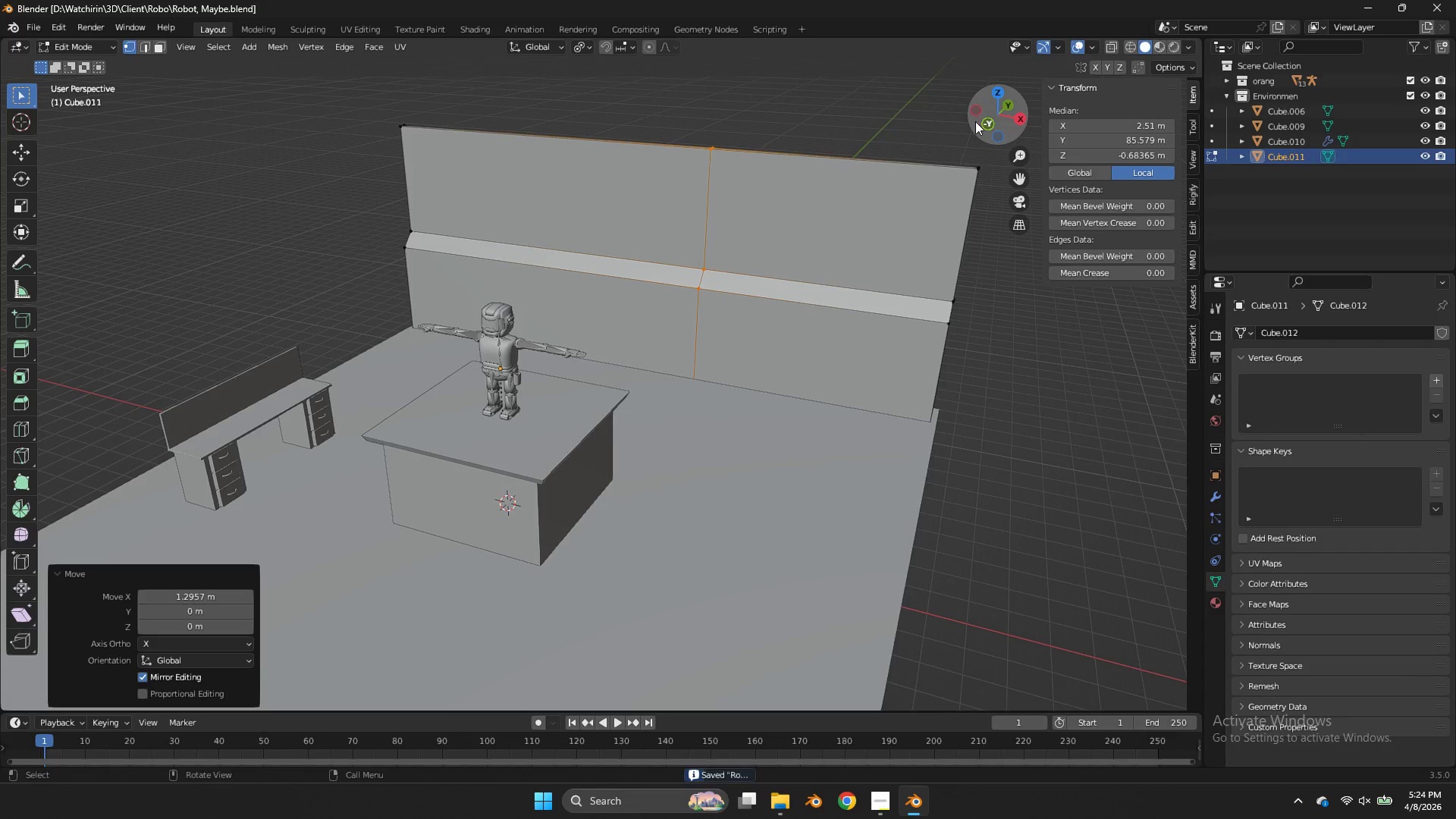 
wait(6.62)
 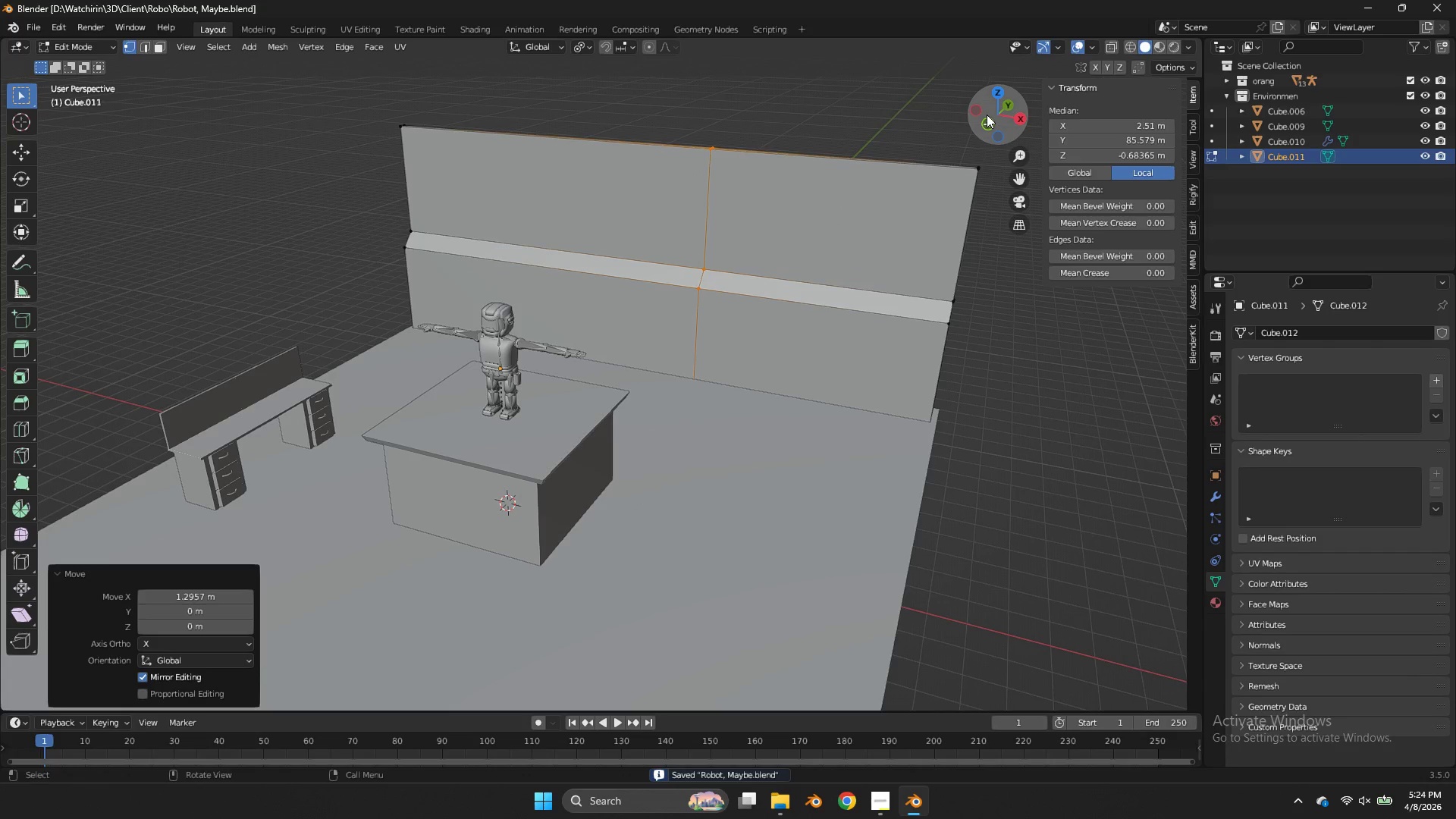 
double_click([877, 285])
 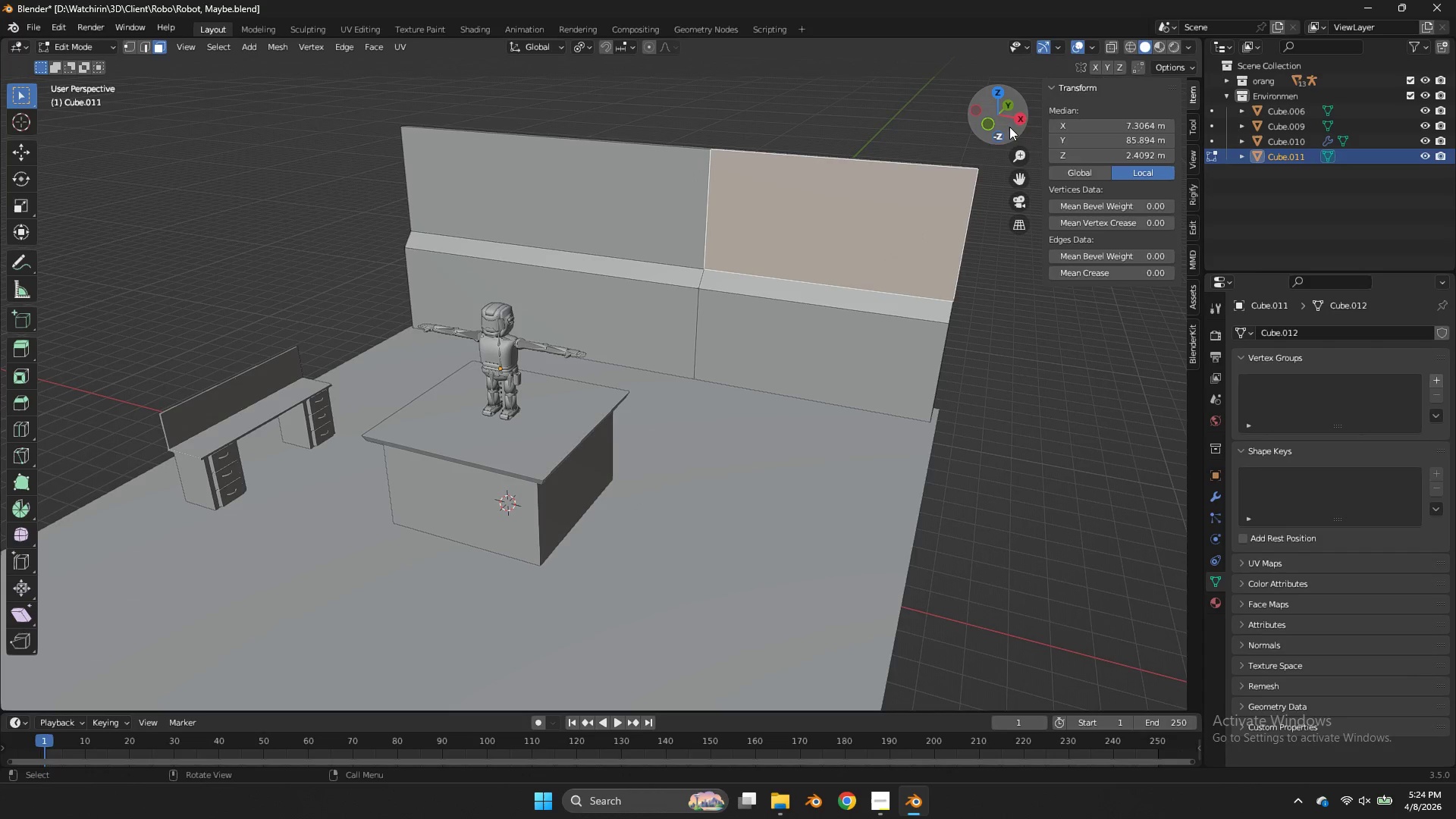 
left_click([1017, 120])
 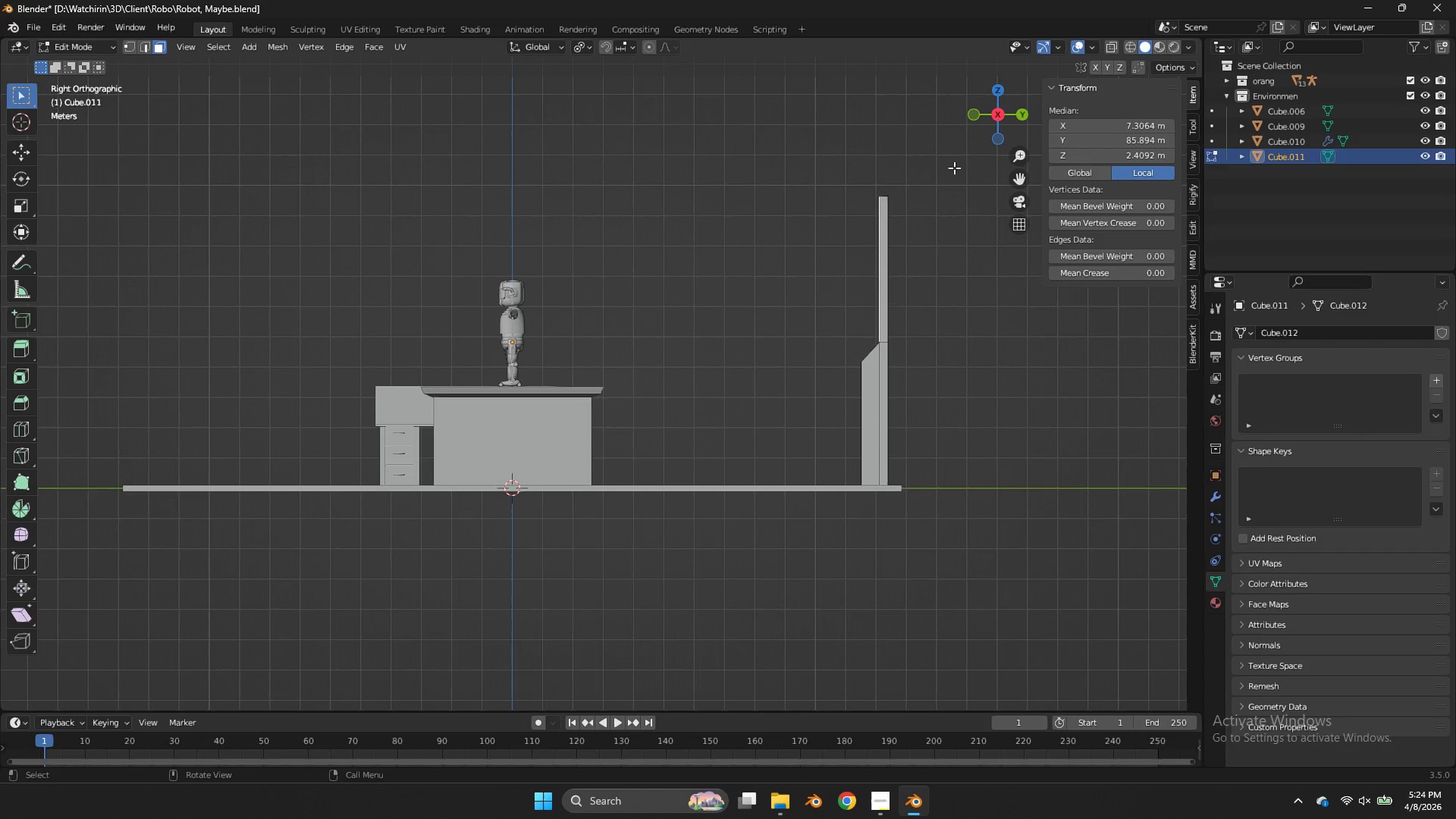 
wait(5.7)
 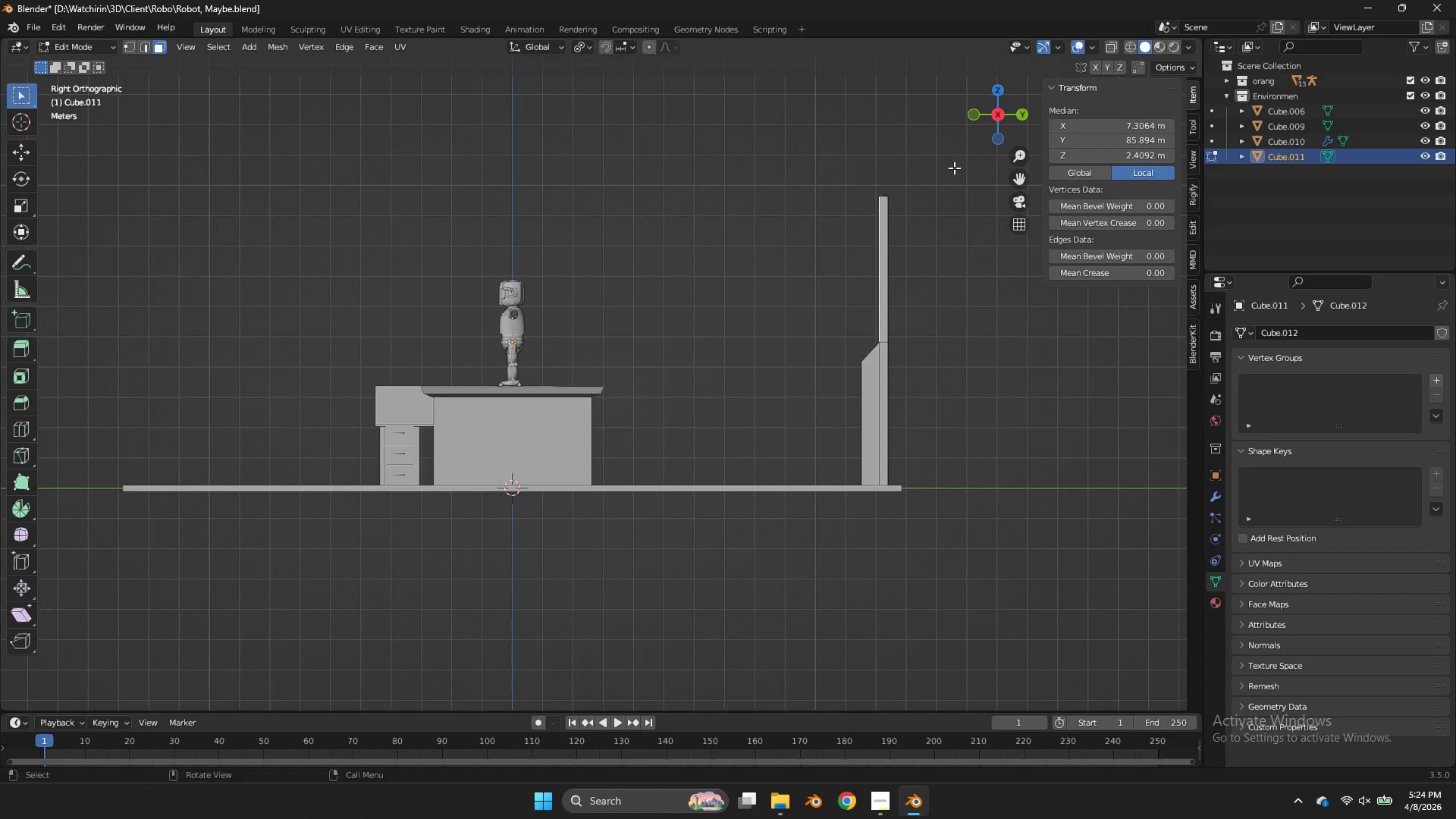 
key(Shift+ShiftLeft)
 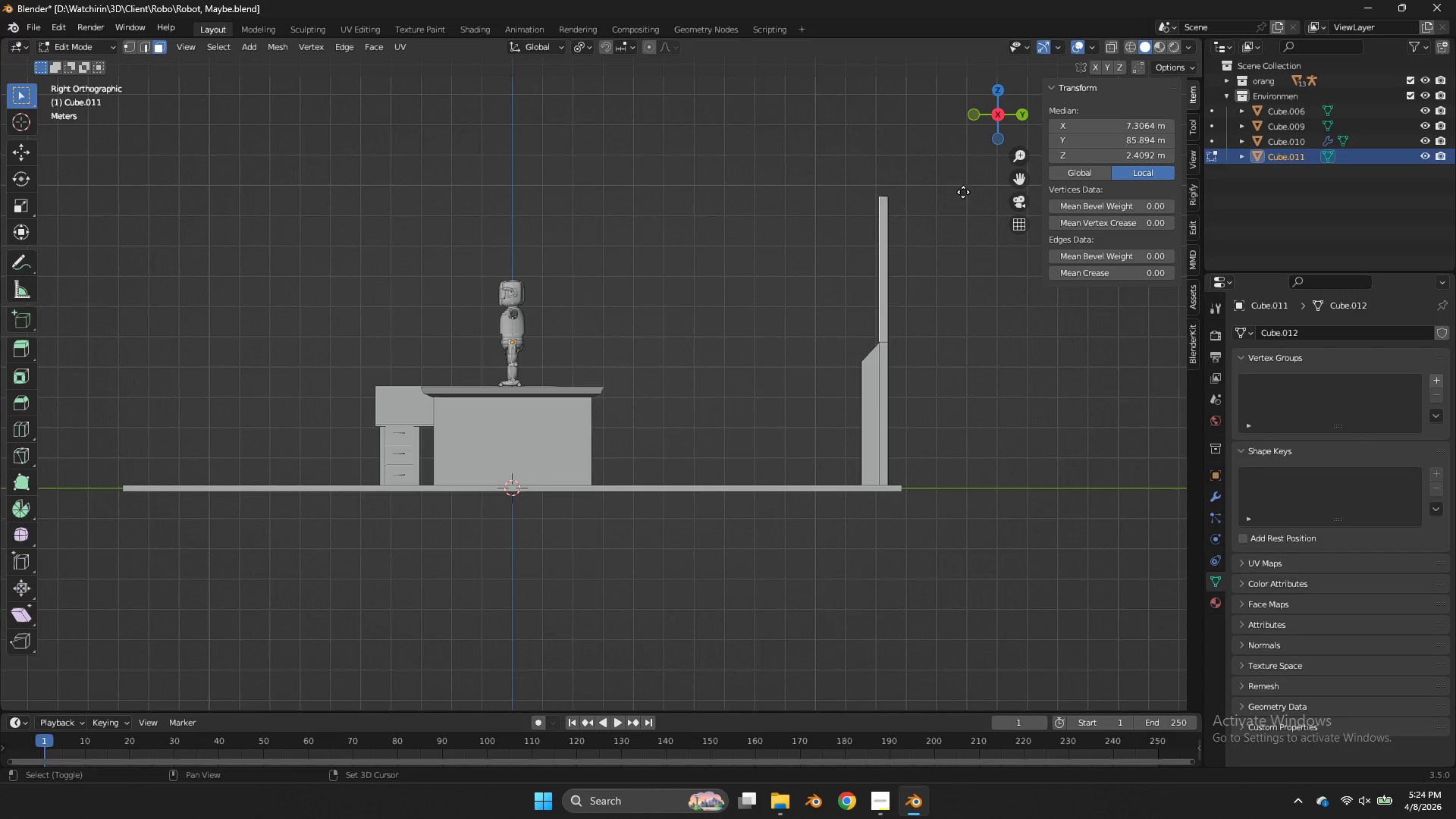 
key(Shift+D)
 